 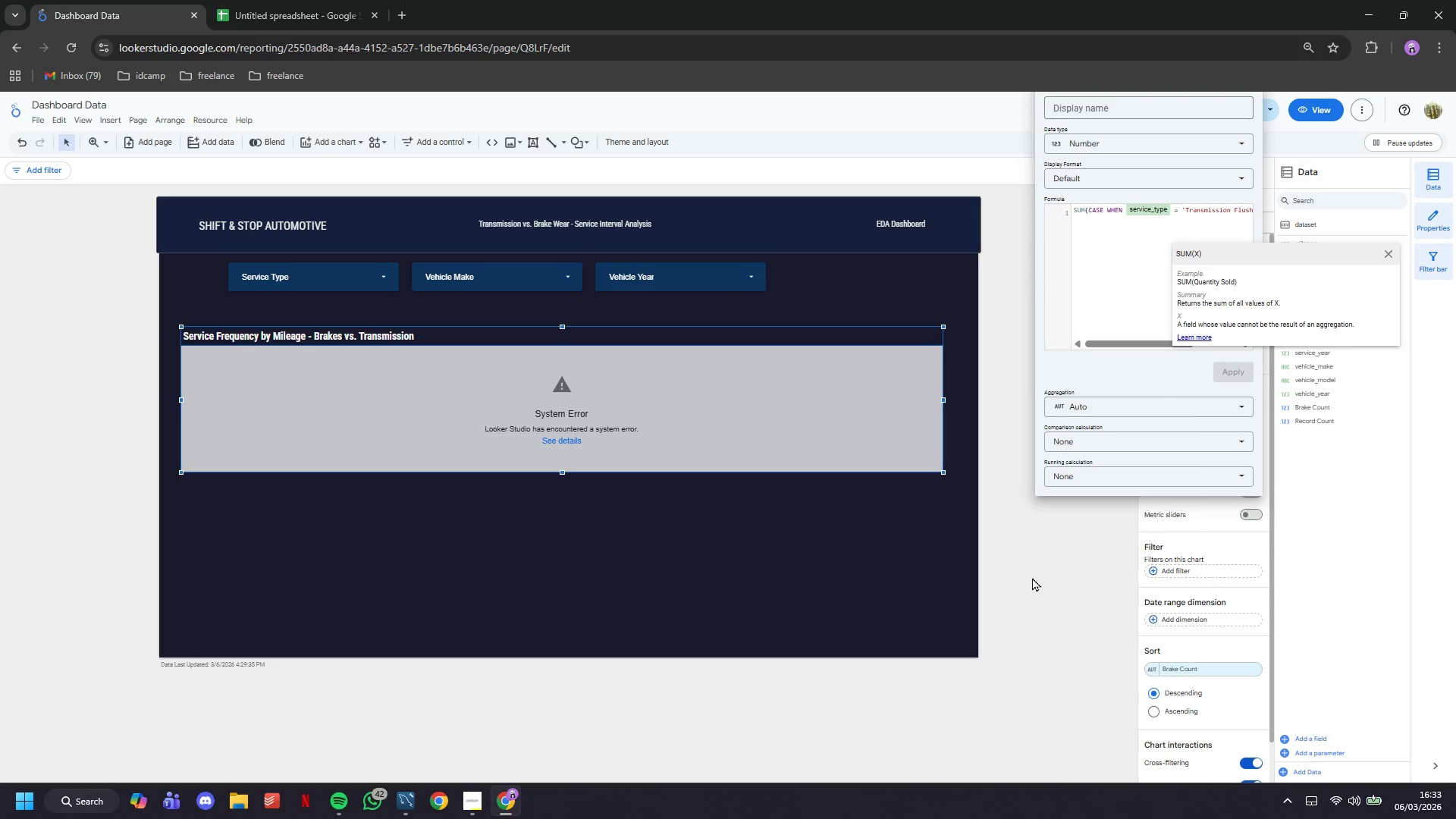 
left_click([1032, 577])
 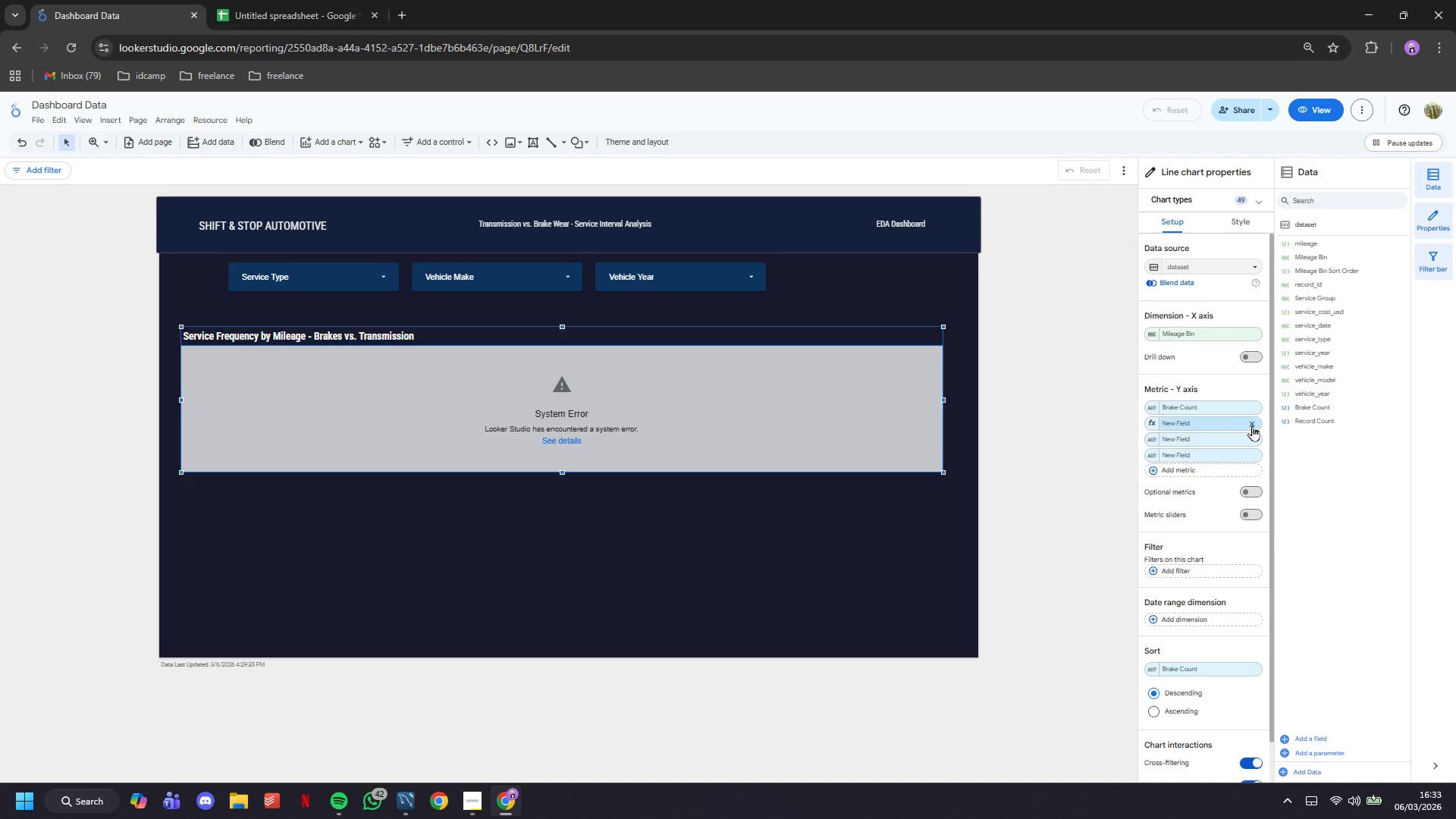 
left_click([1252, 425])
 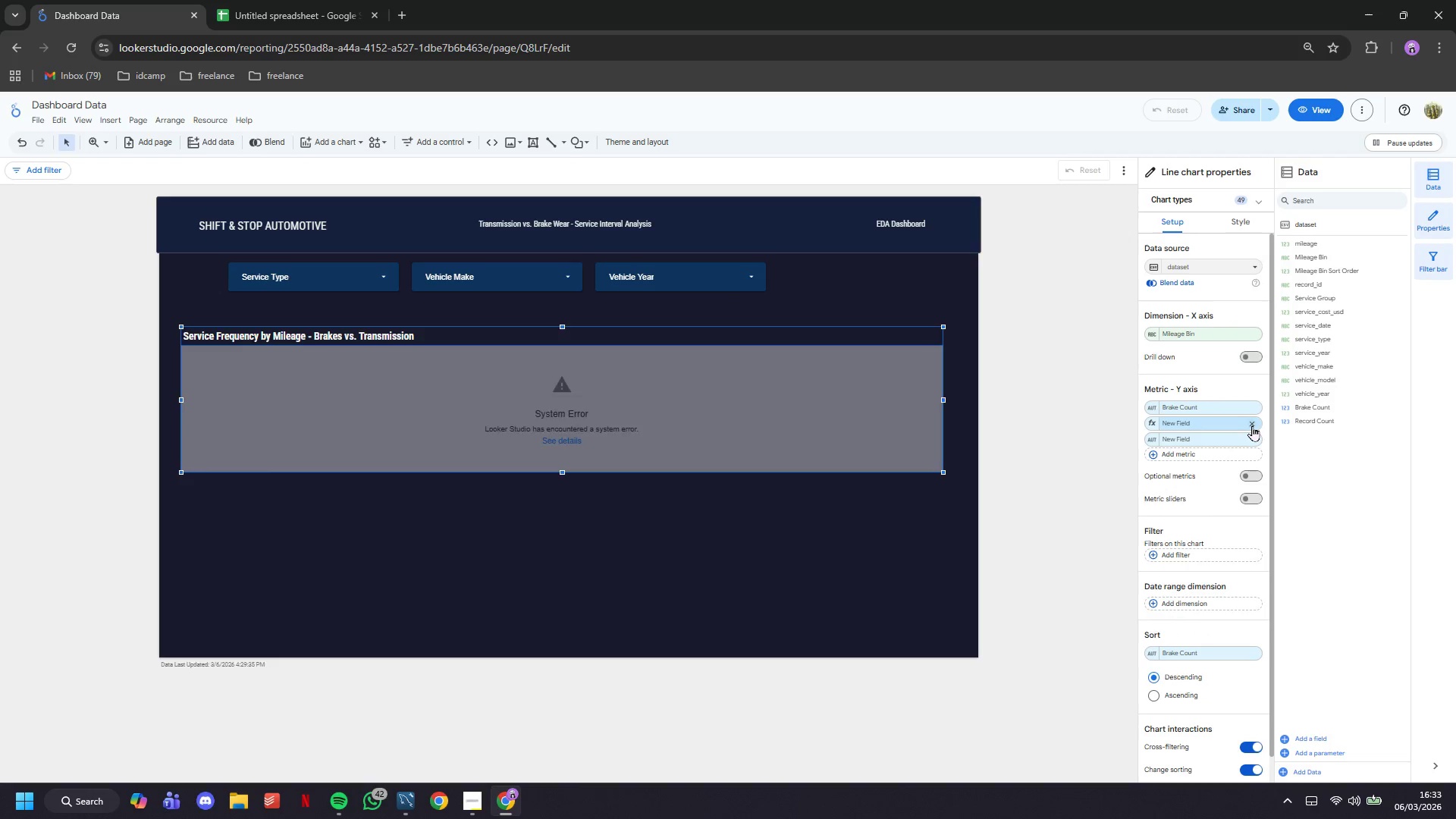 
left_click([1252, 425])
 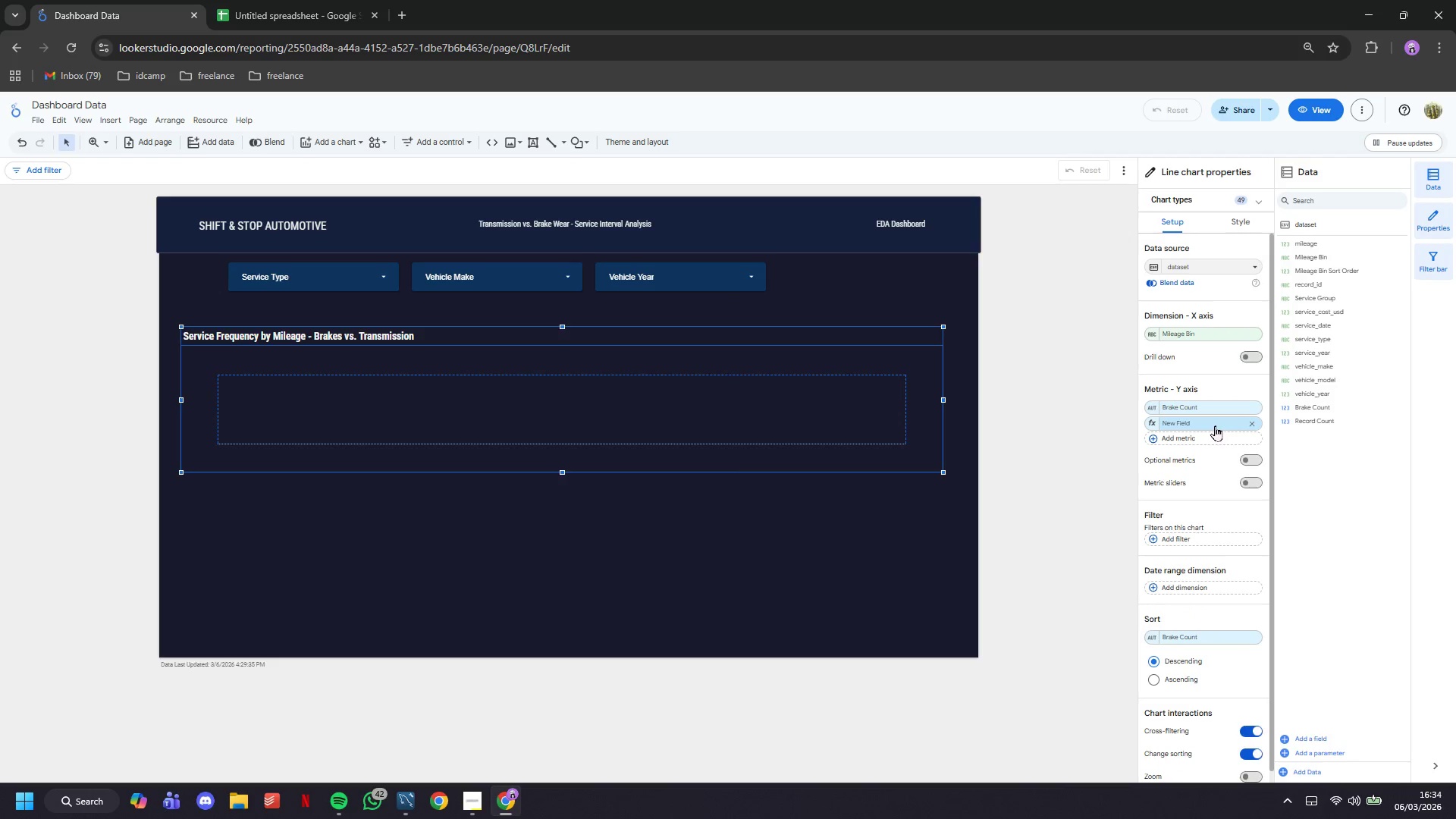 
left_click([1212, 425])
 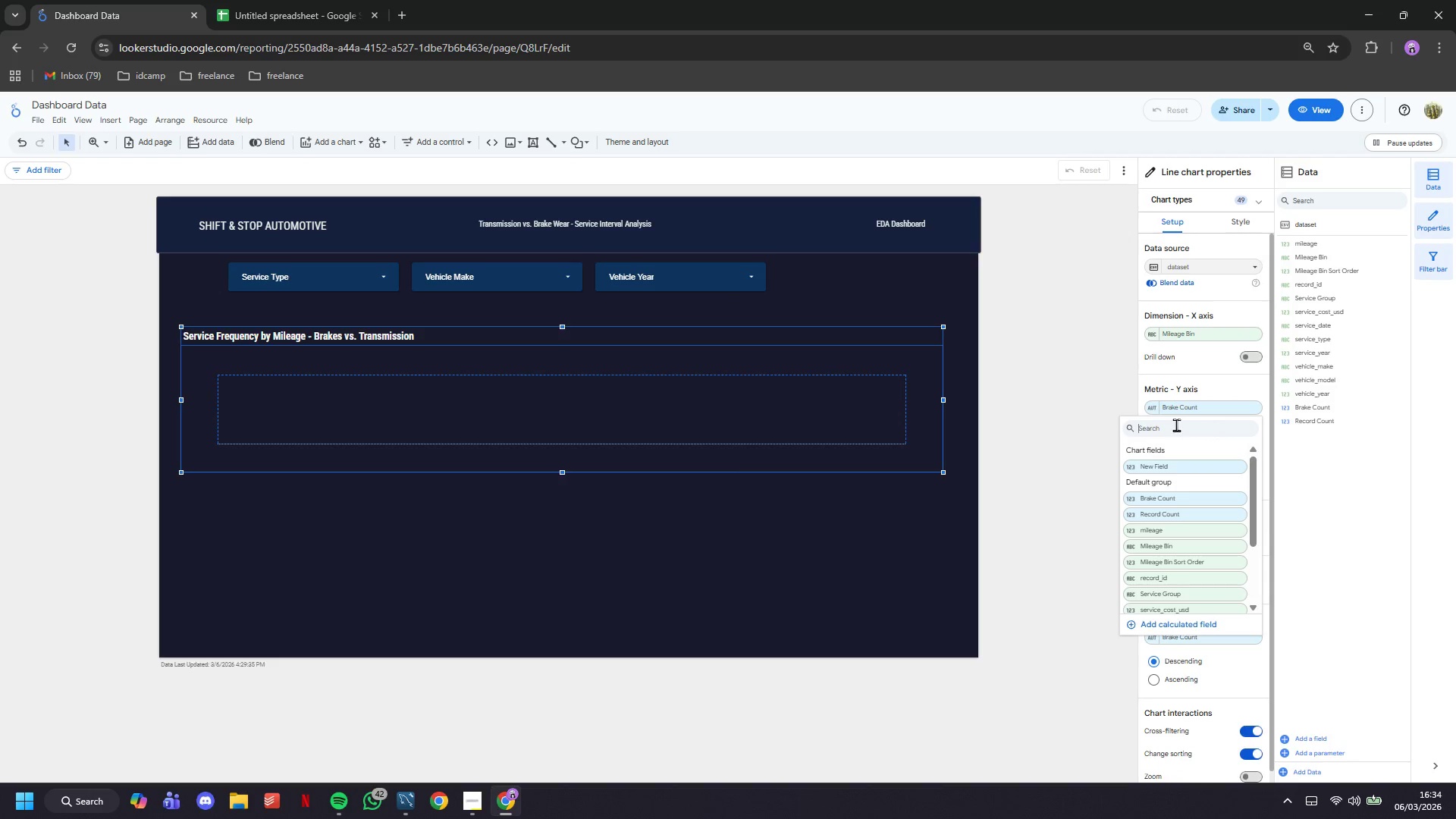 
left_click([1144, 392])
 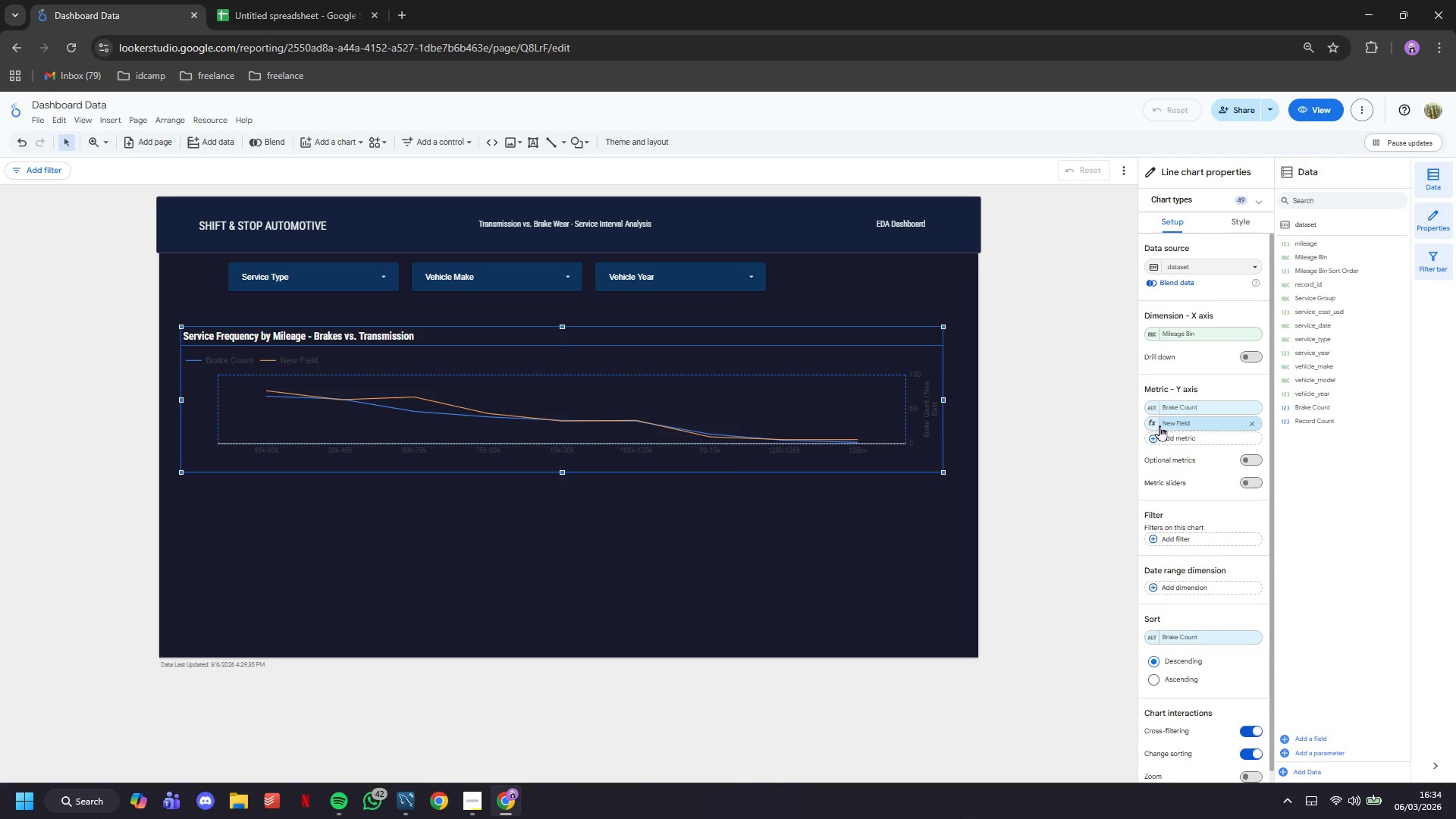 
left_click([1155, 425])
 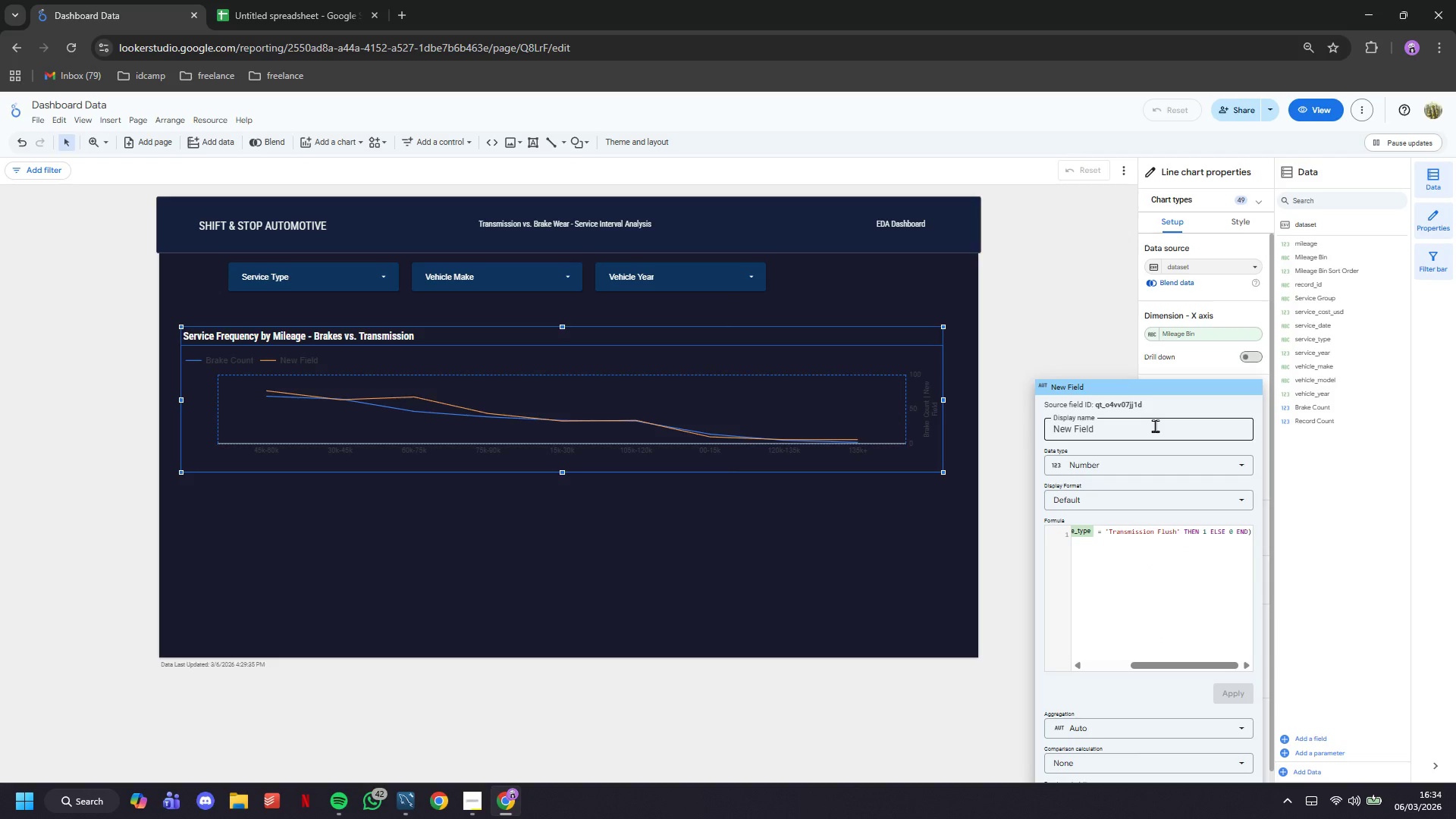 
left_click([1155, 425])
 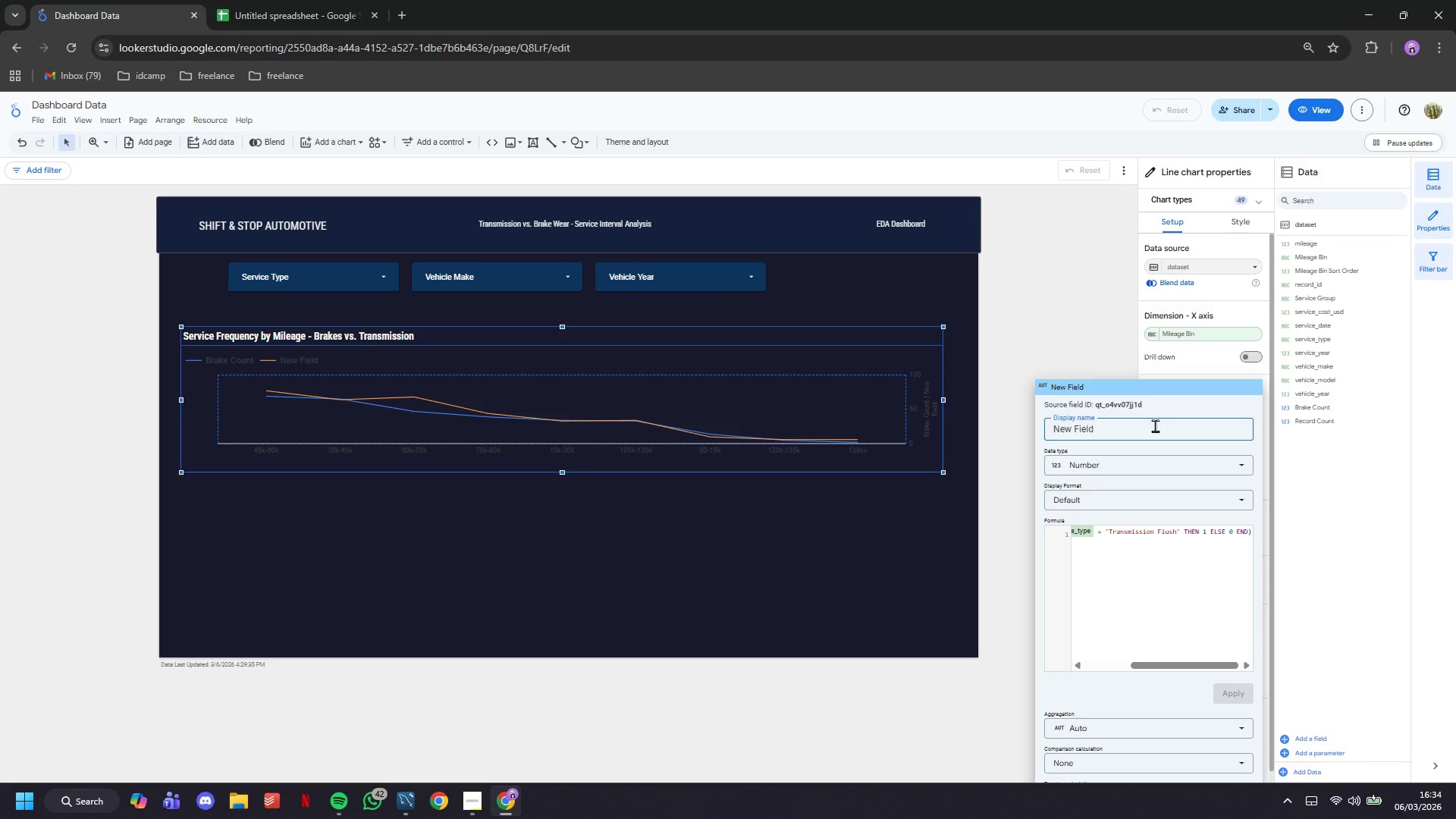 
key(Control+A)
 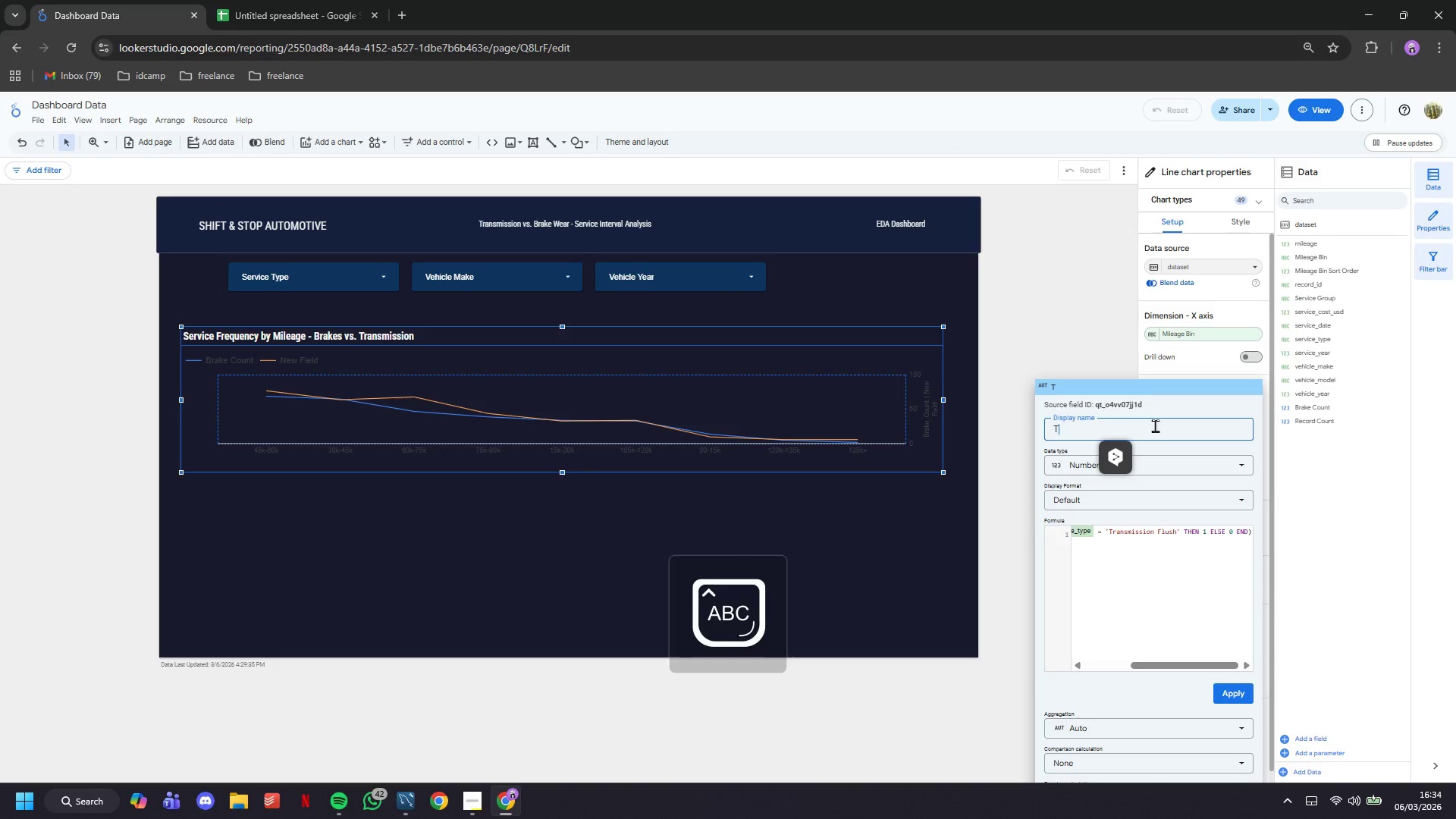 
type(Transmissiou Countr)
key(Backspace)
 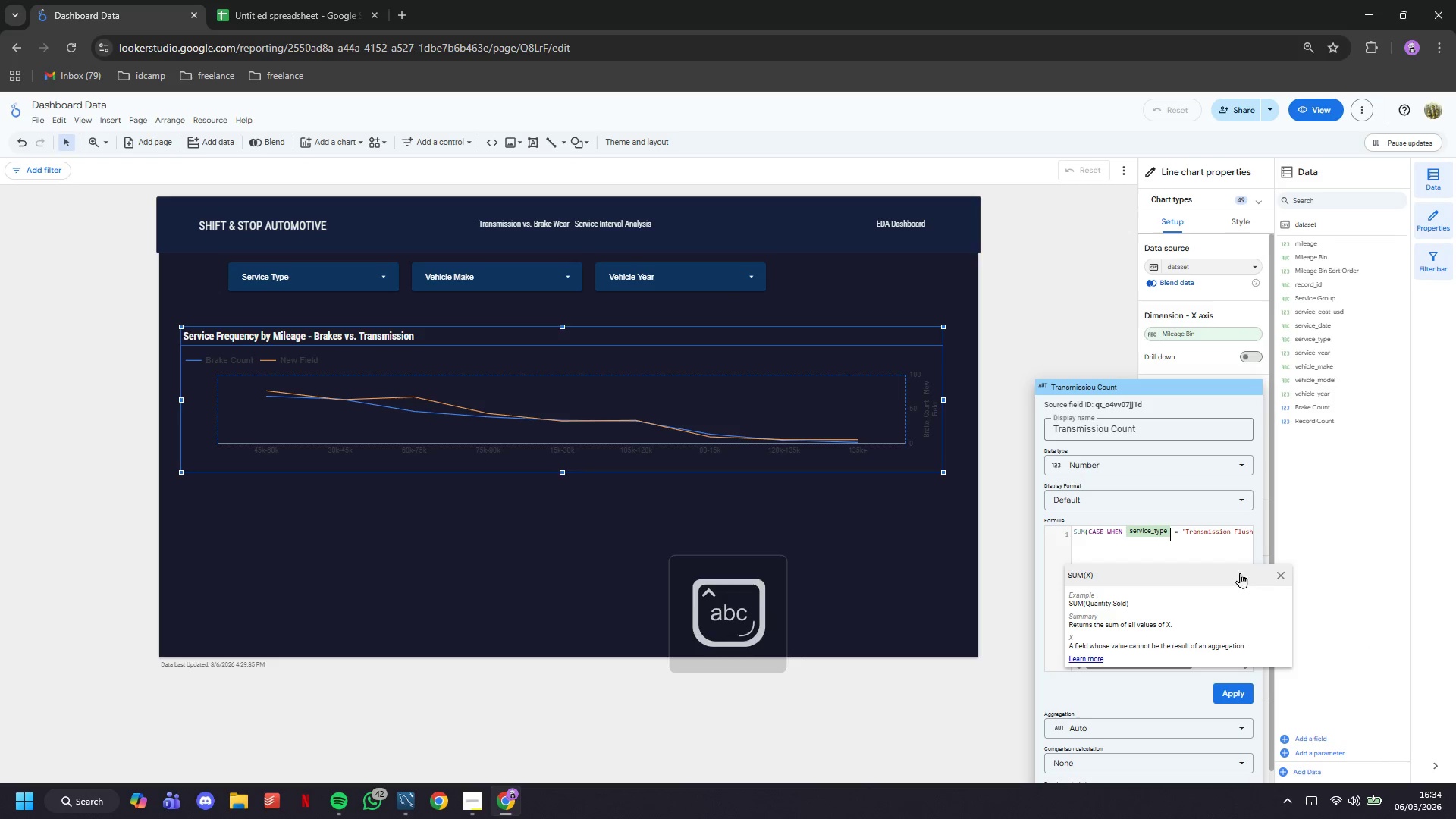 
key(ArrowRight)
 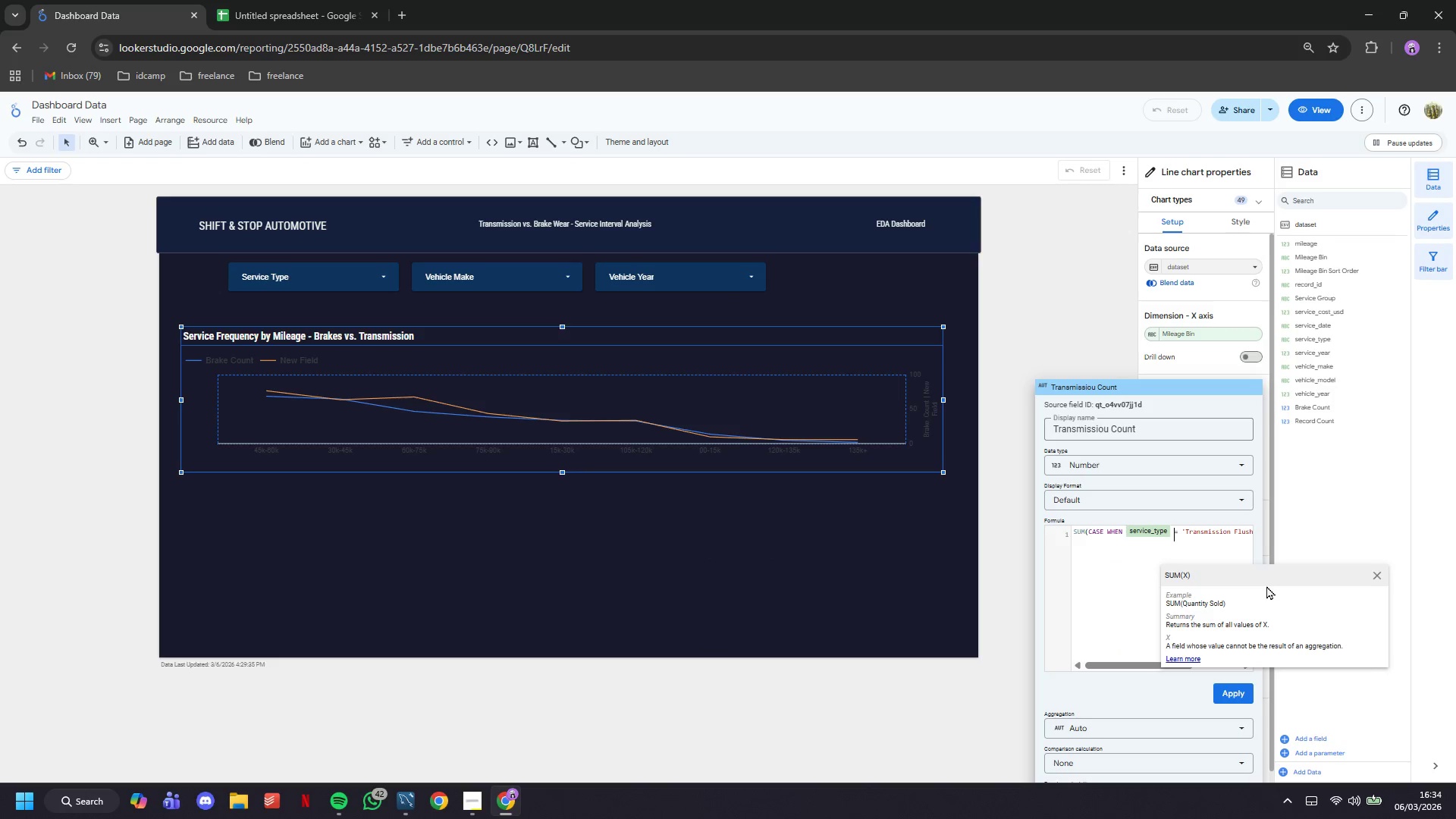 
key(ArrowRight)
 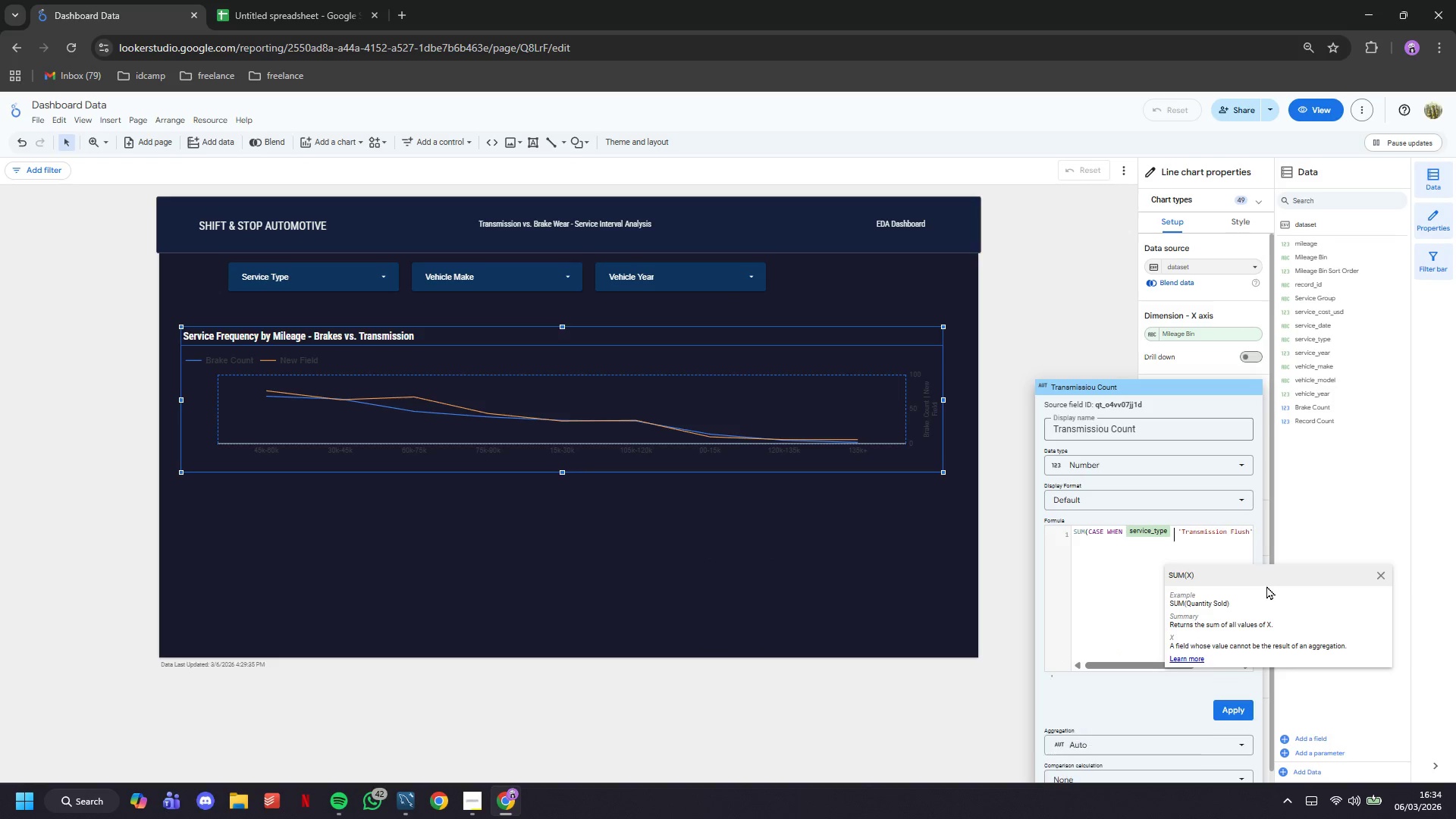 
key(Backspace)
type(IN)
 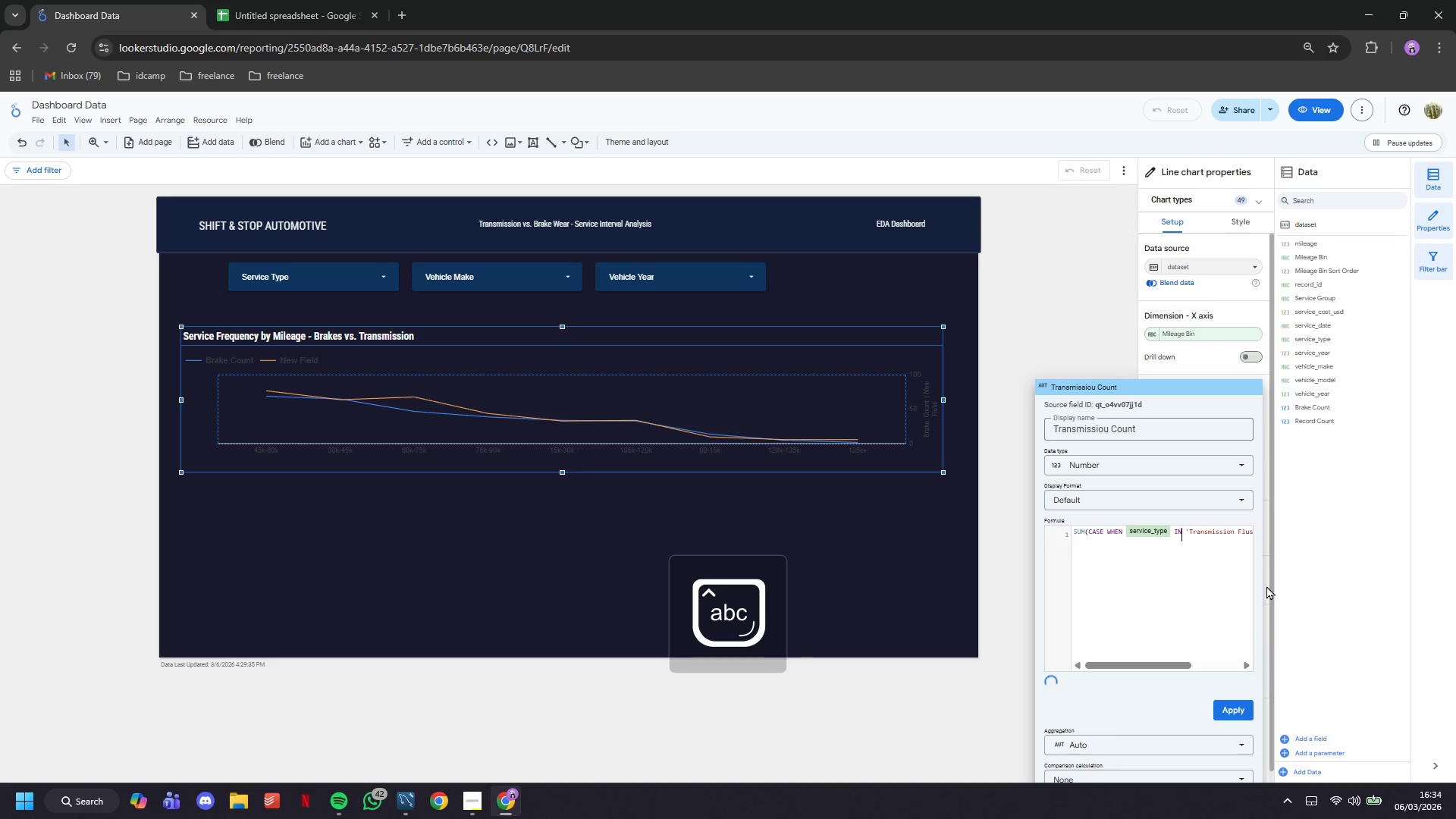 
key(ArrowRight)
 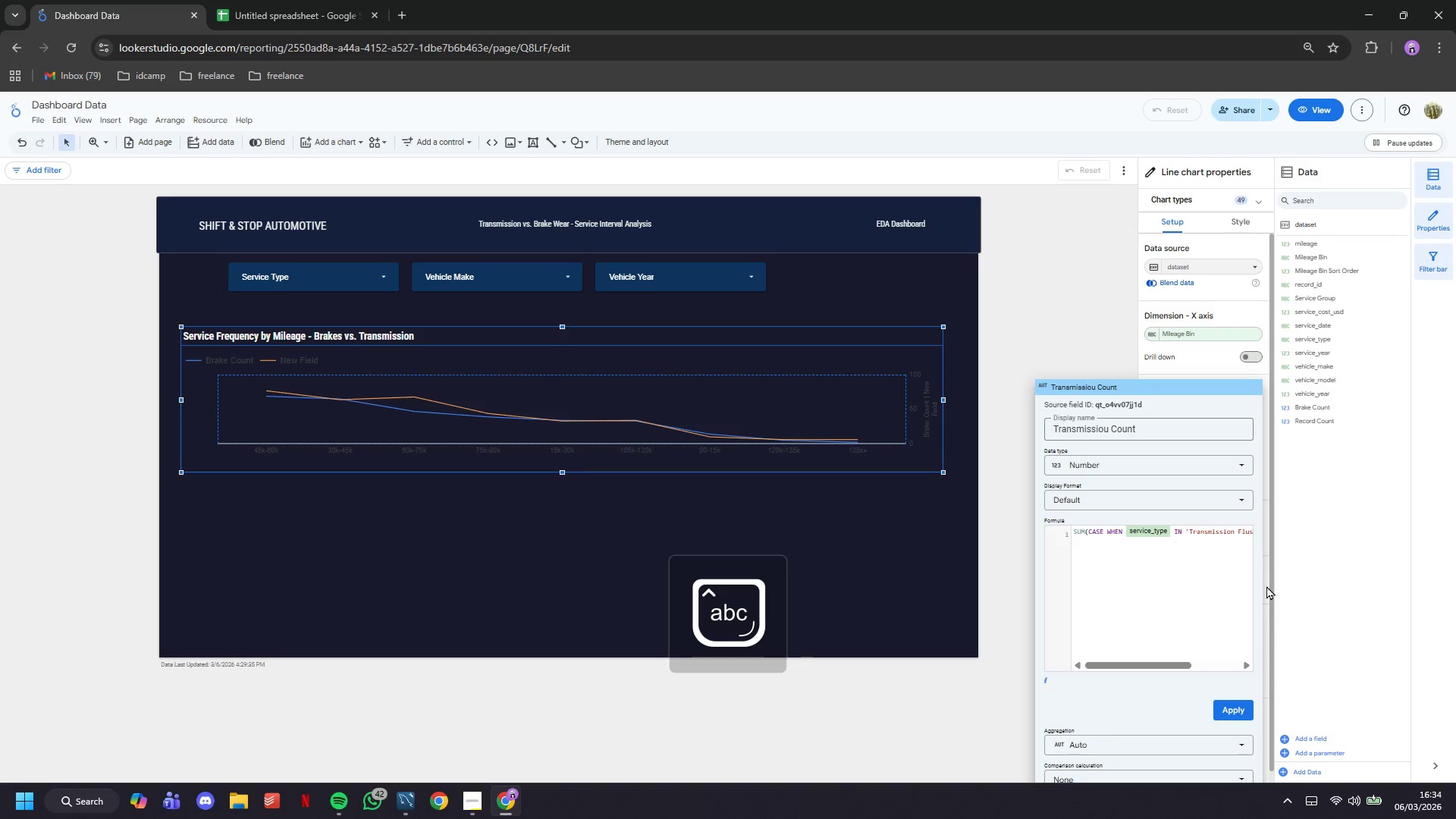 
key(Shift+9)
 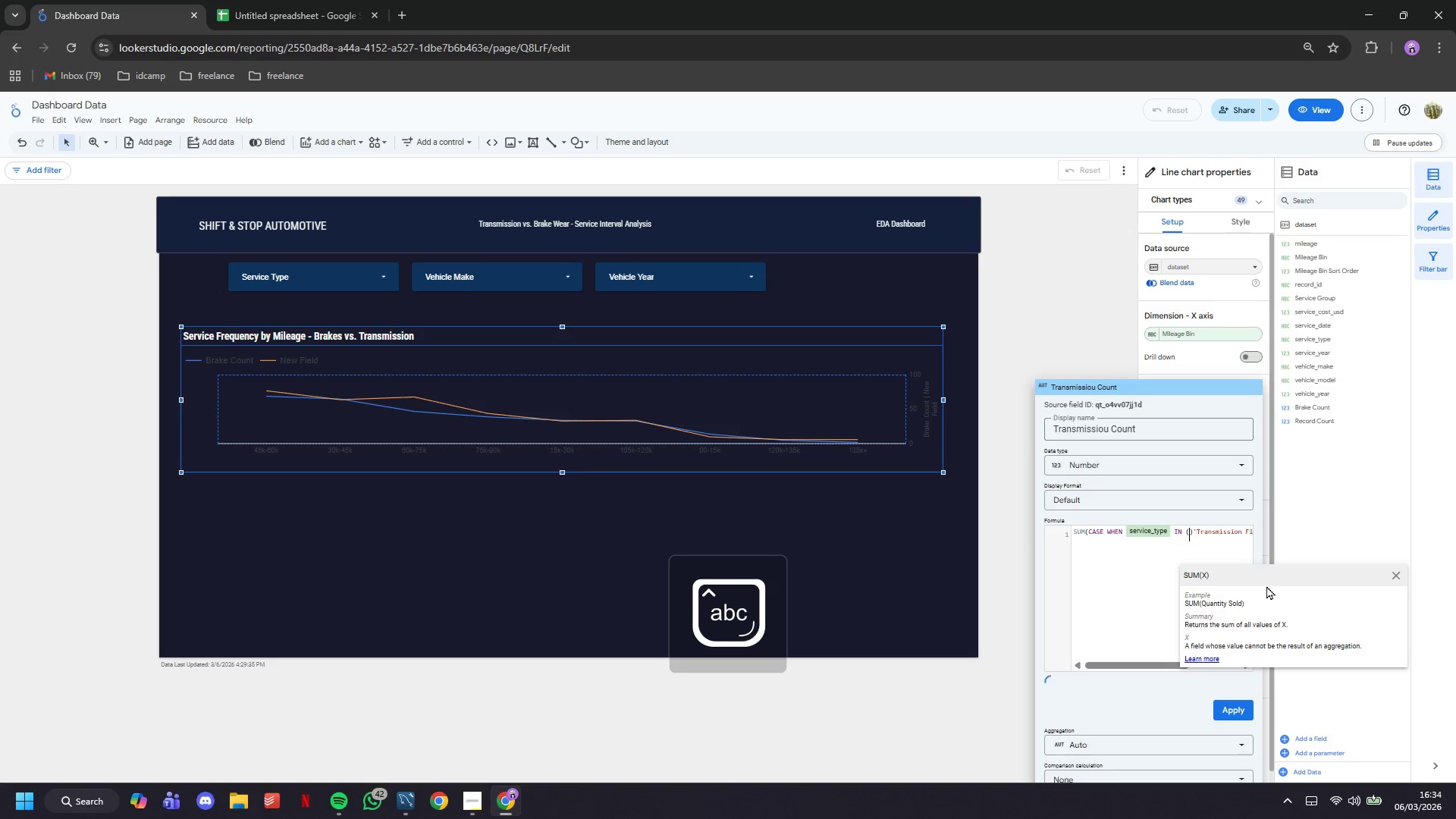 
key(ArrowRight)
 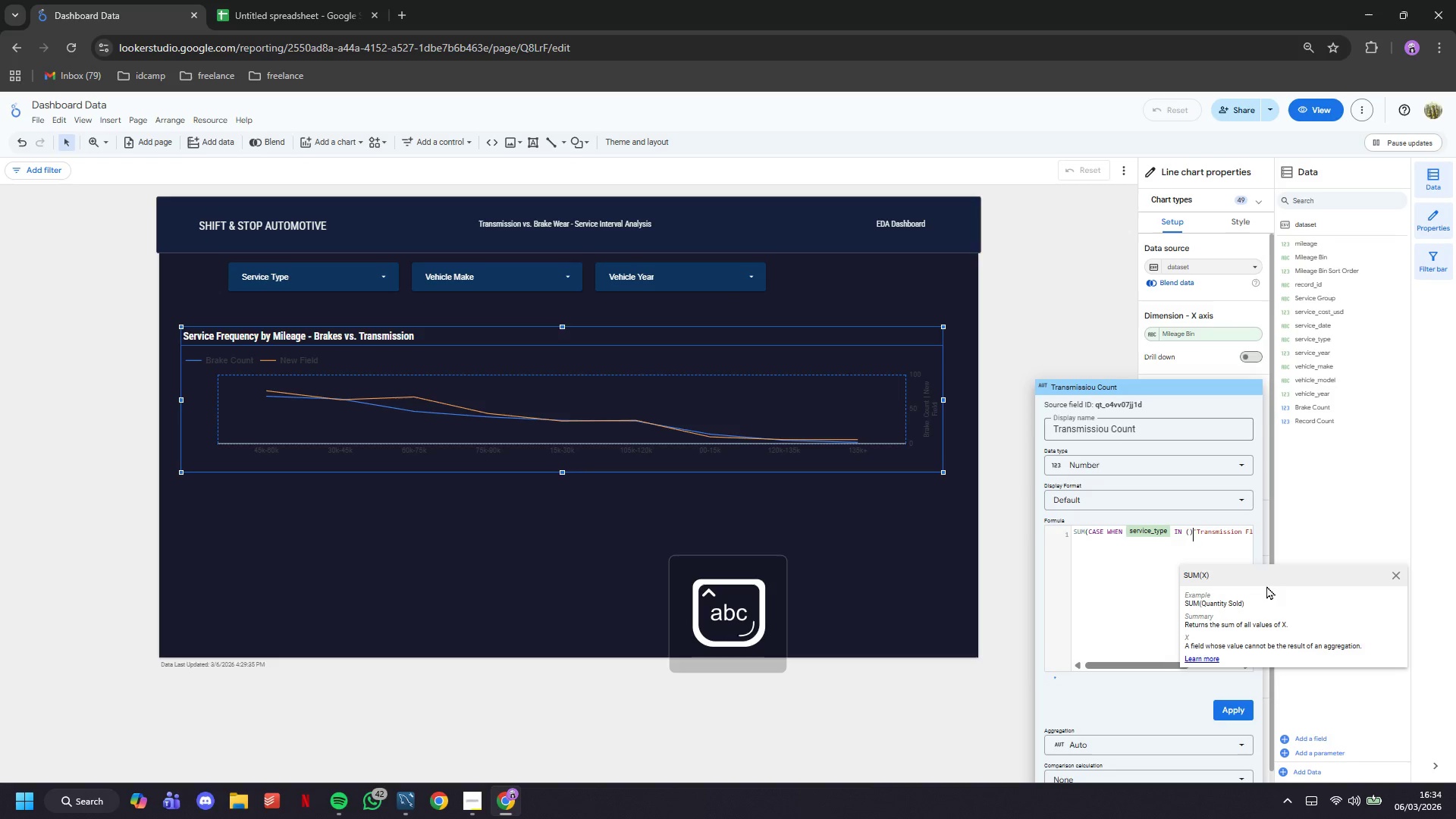 
key(Backspace)
 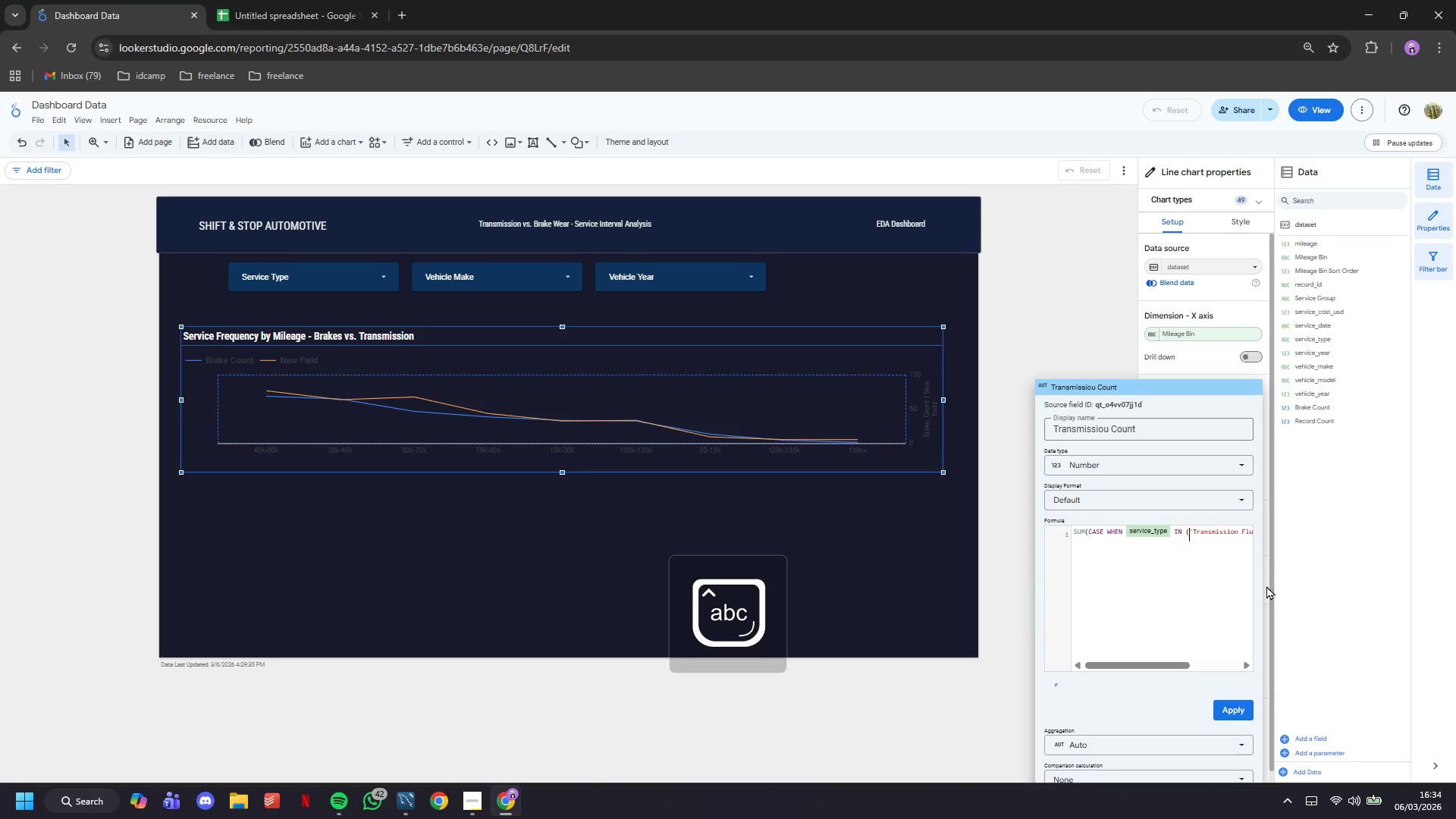 
hold_key(key=ArrowRight, duration=1.27)
 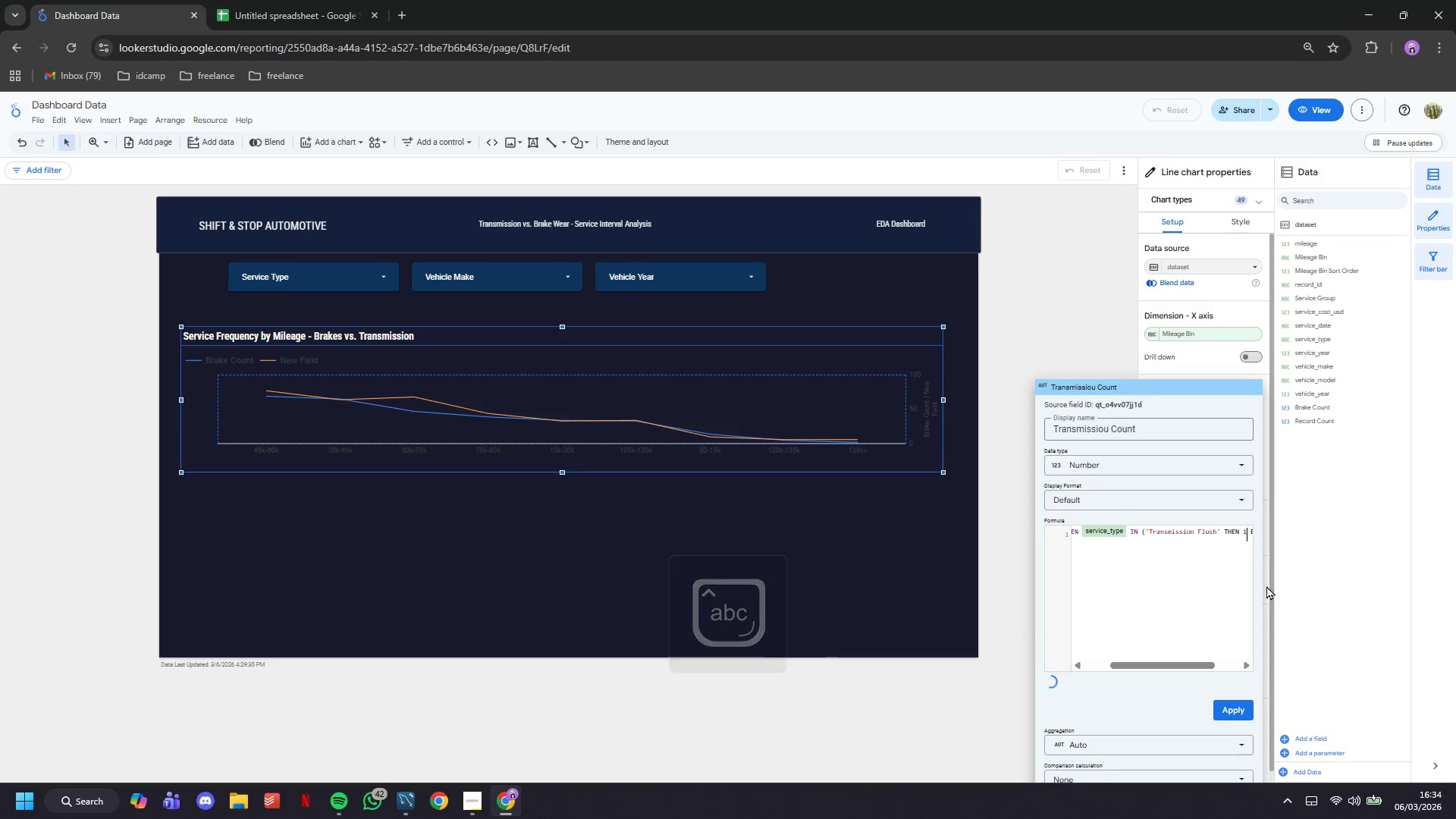 
key(ArrowLeft)
 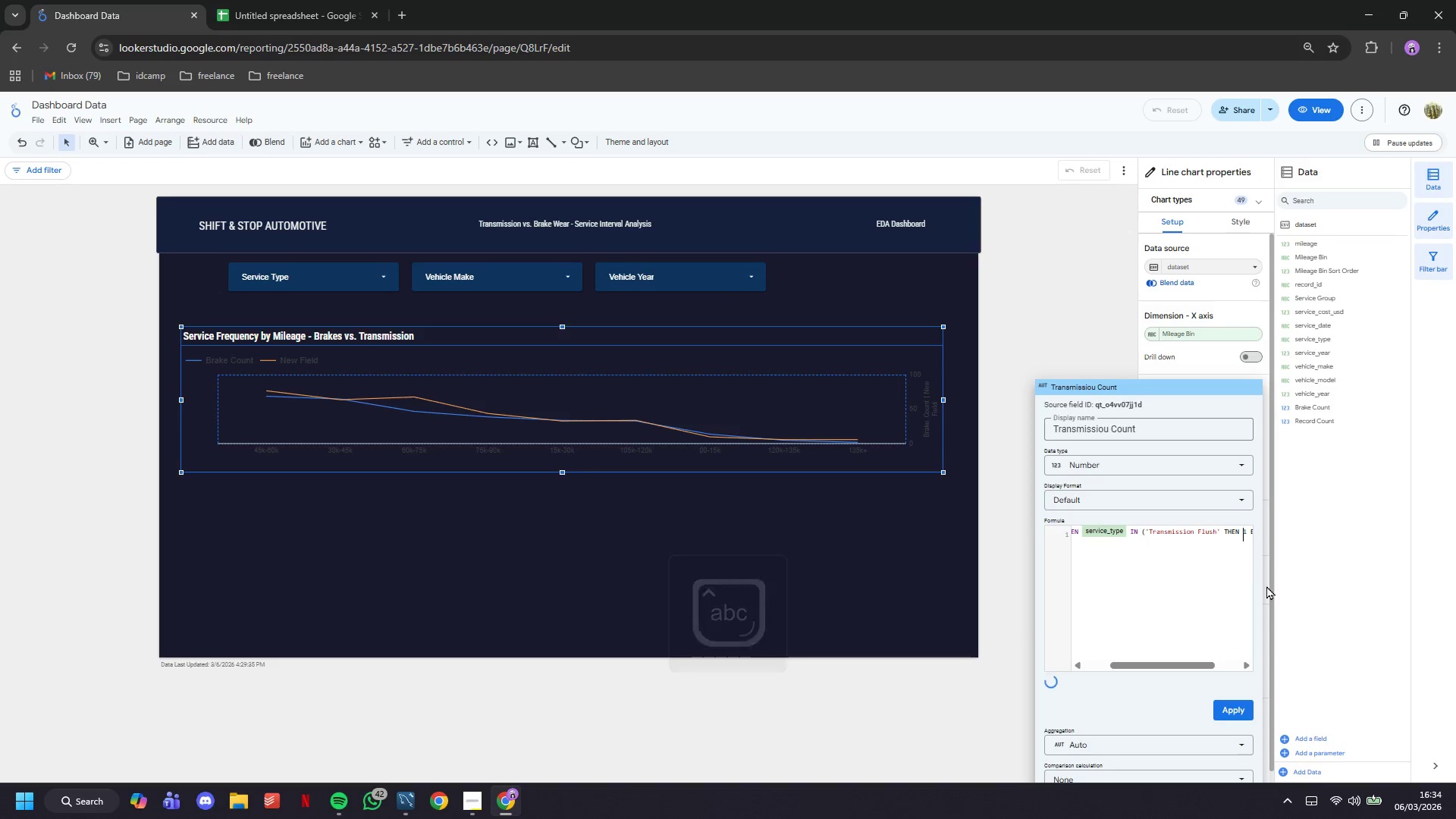 
key(ArrowLeft)
 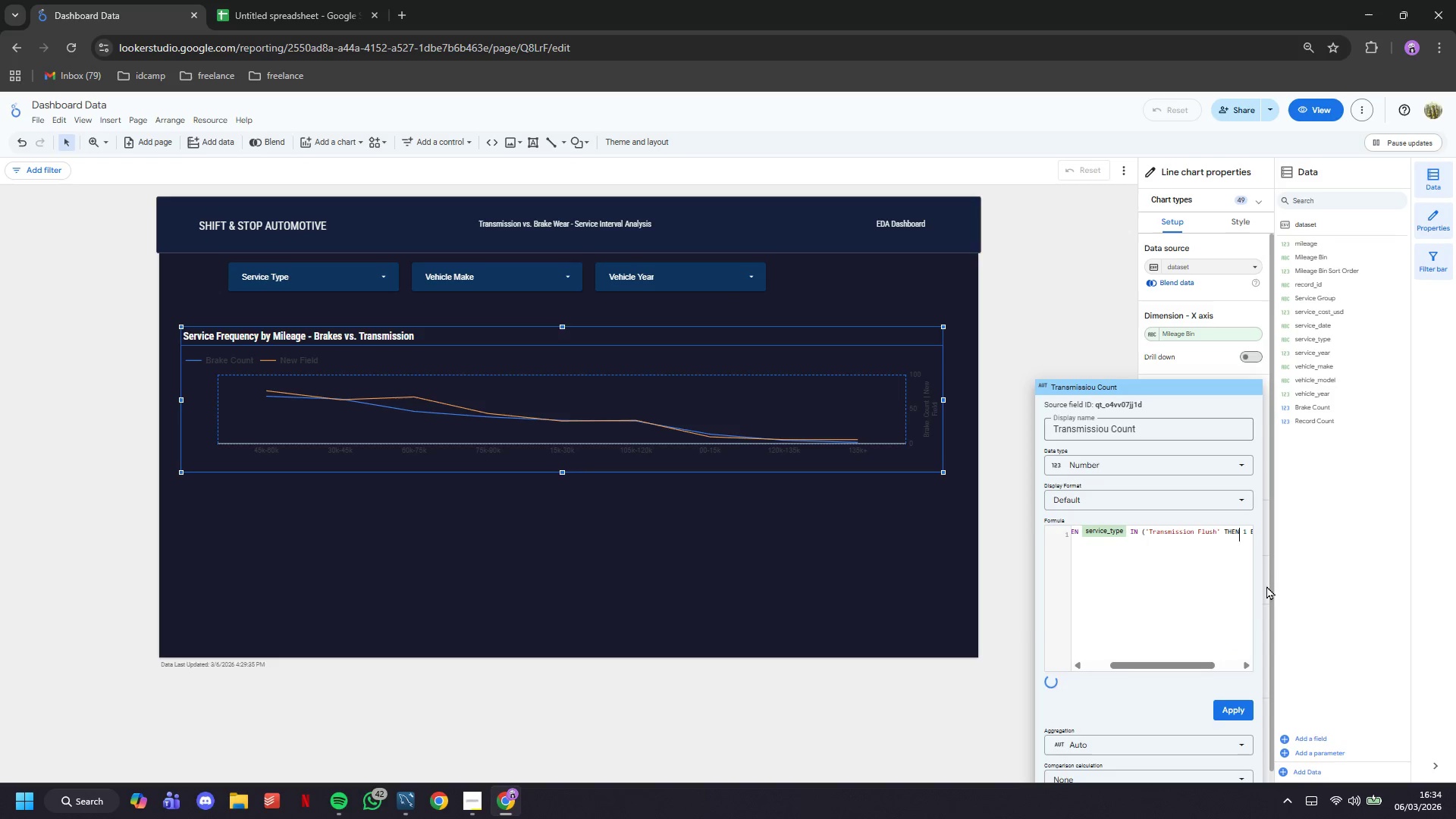 
key(ArrowLeft)
 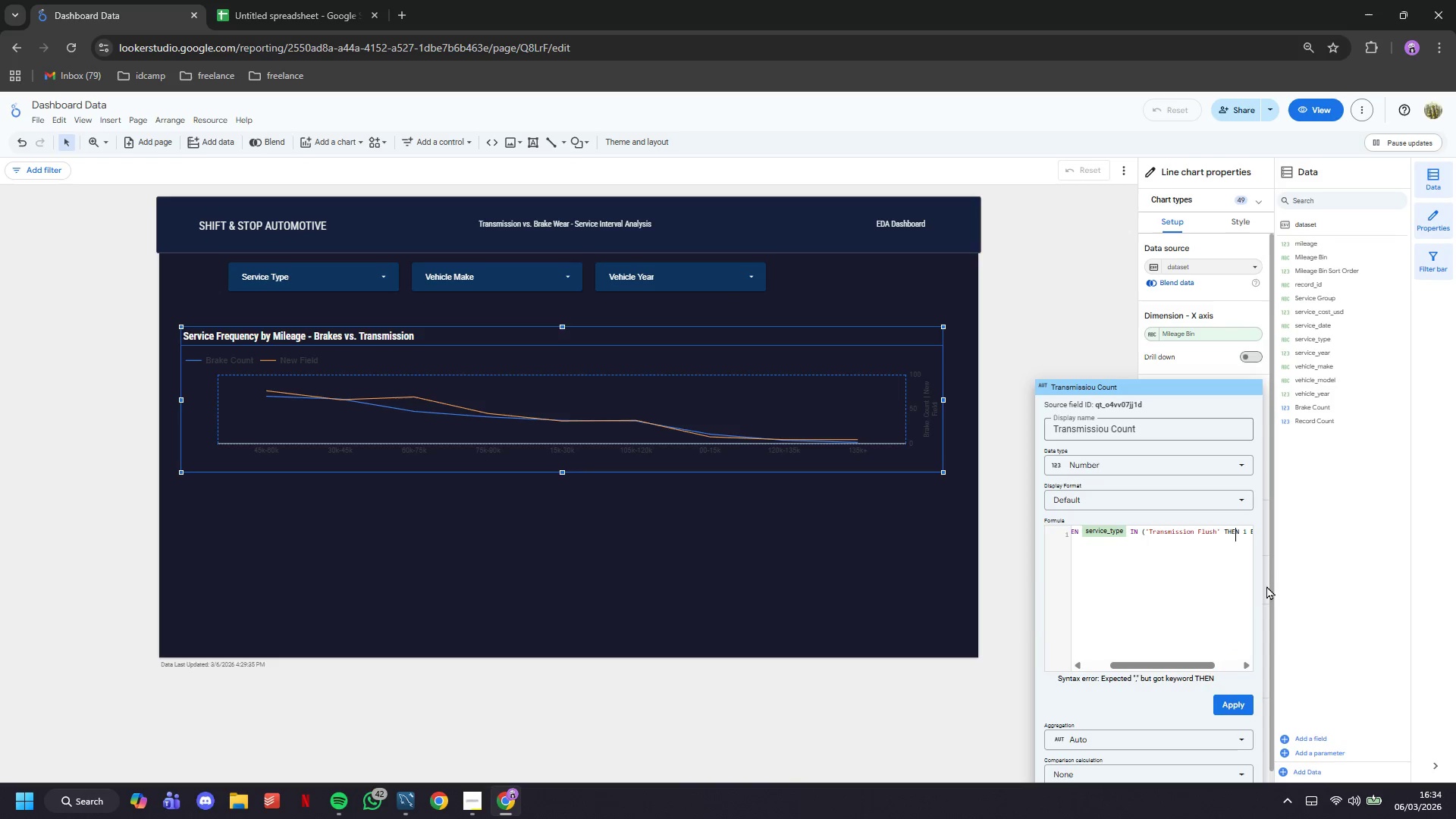 
key(ArrowLeft)
 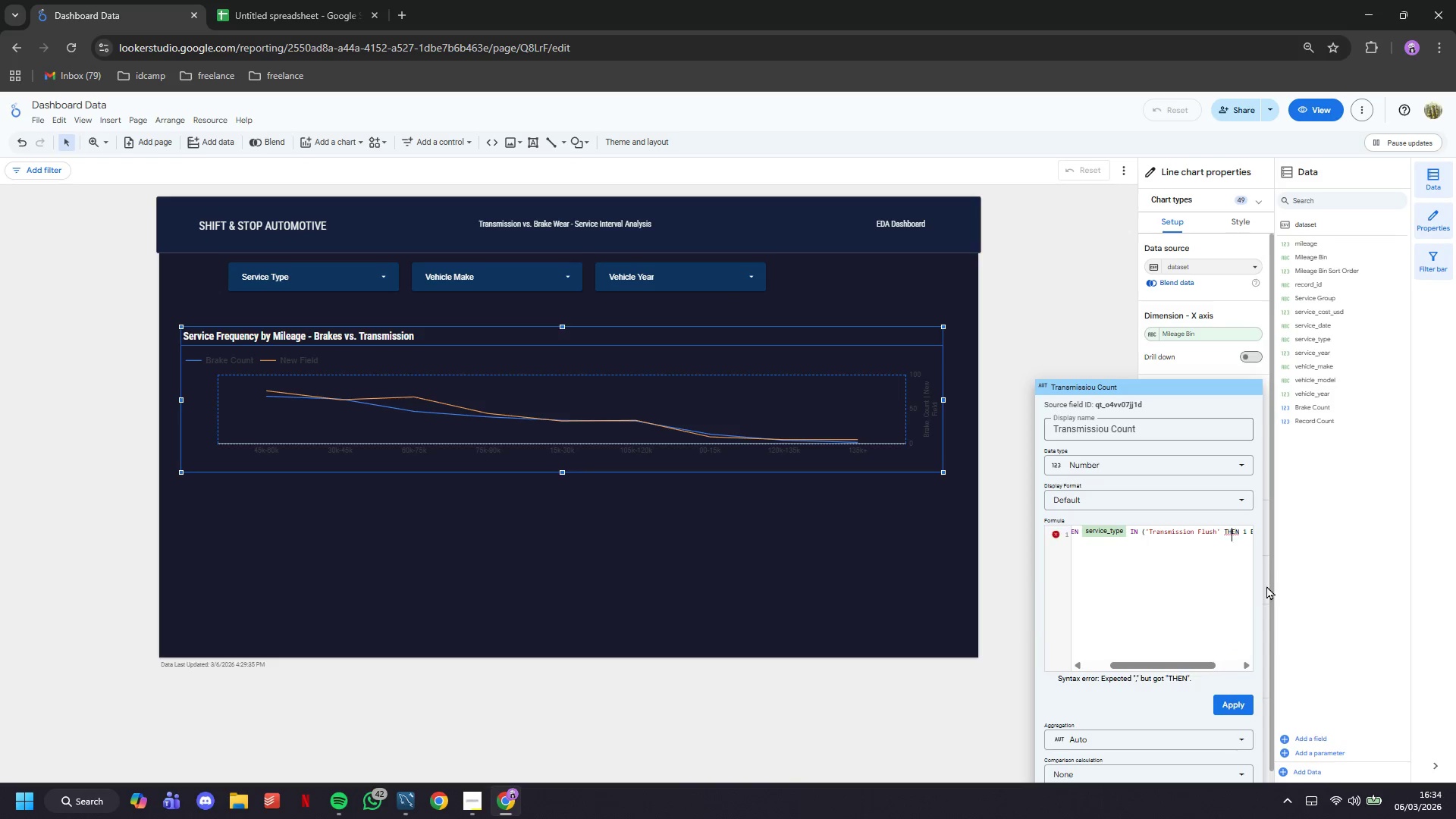 
key(ArrowLeft)
 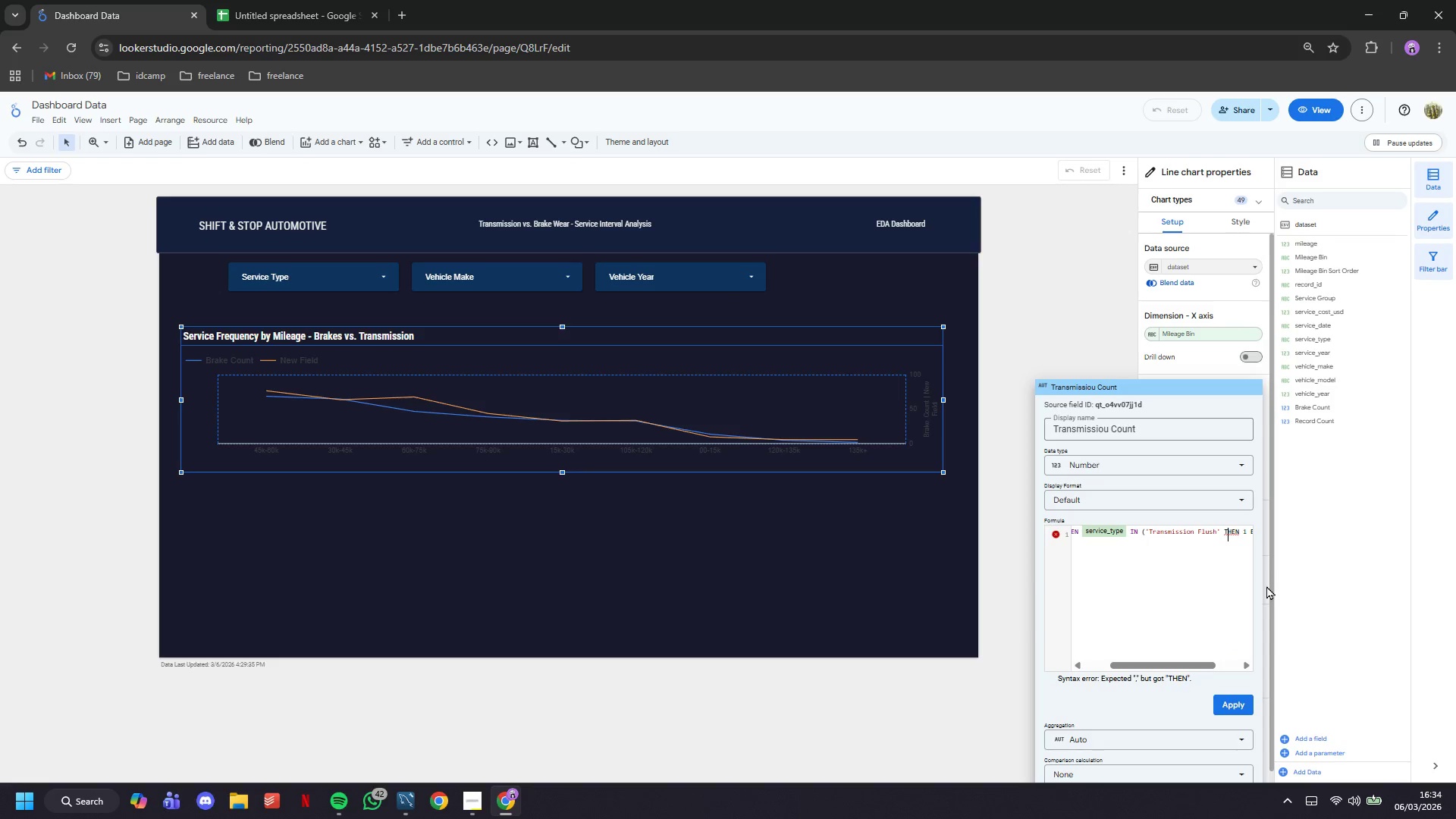 
key(ArrowLeft)
 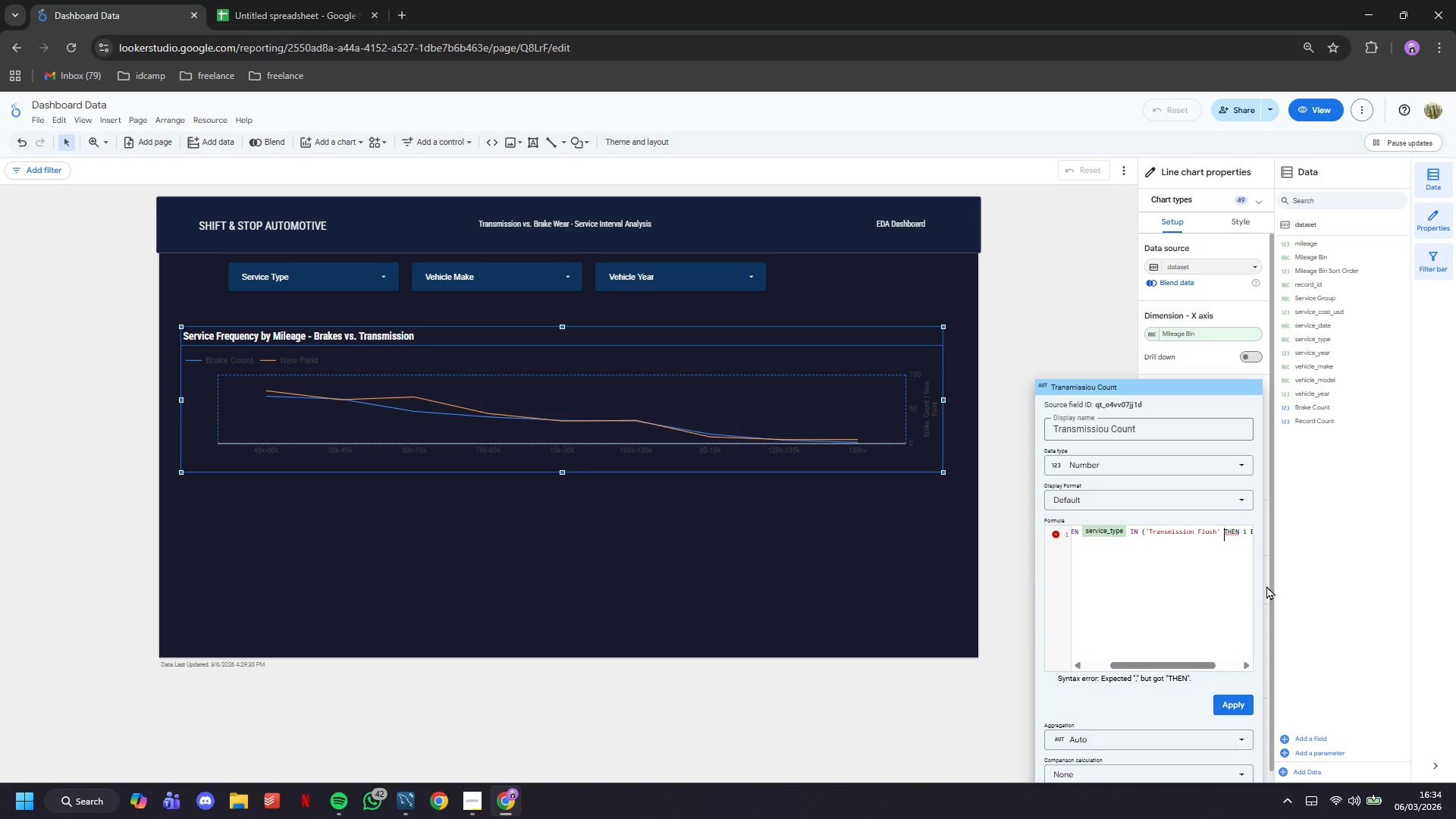 
key(ArrowLeft)
 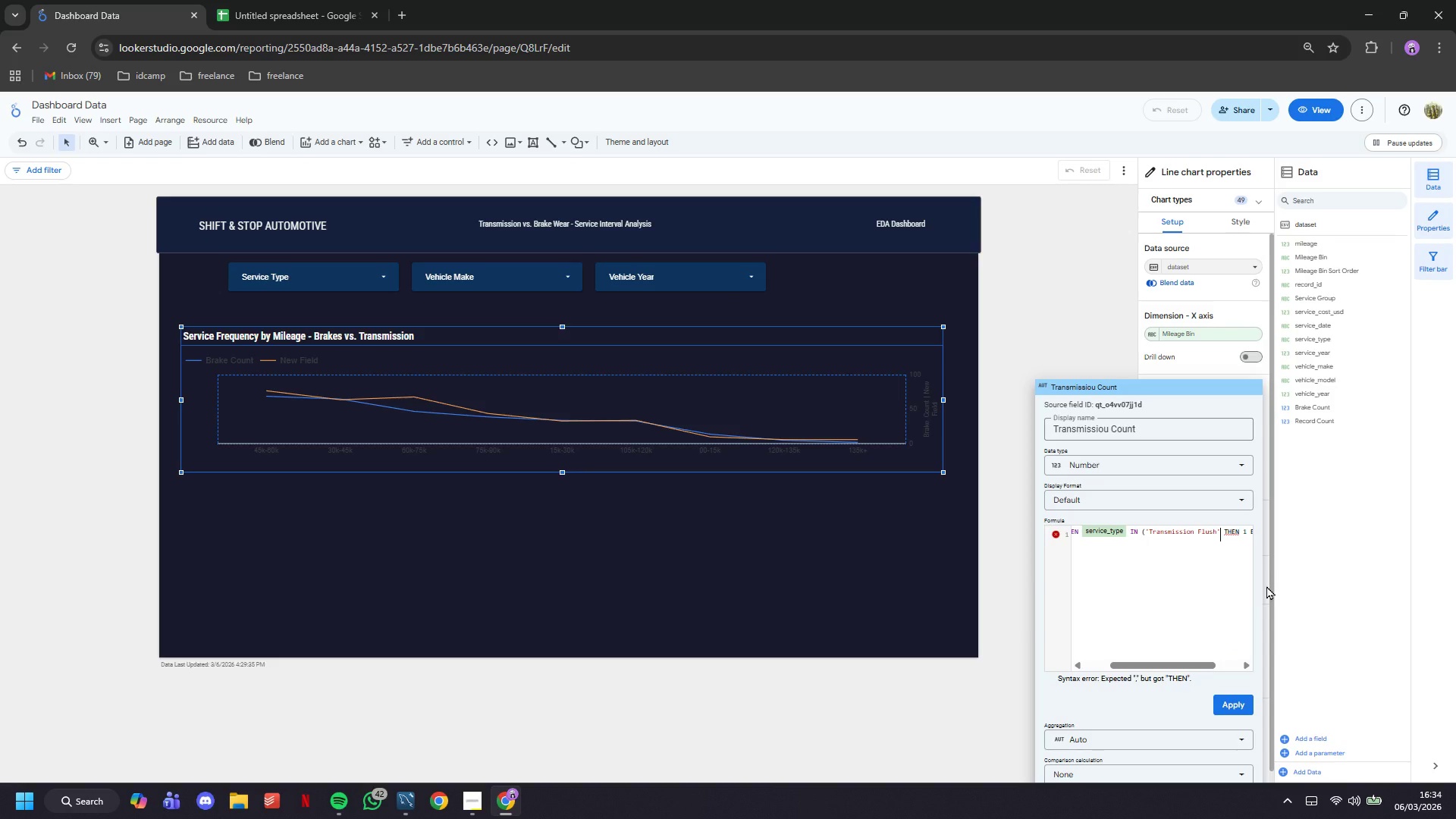 
key(Shift+0)
 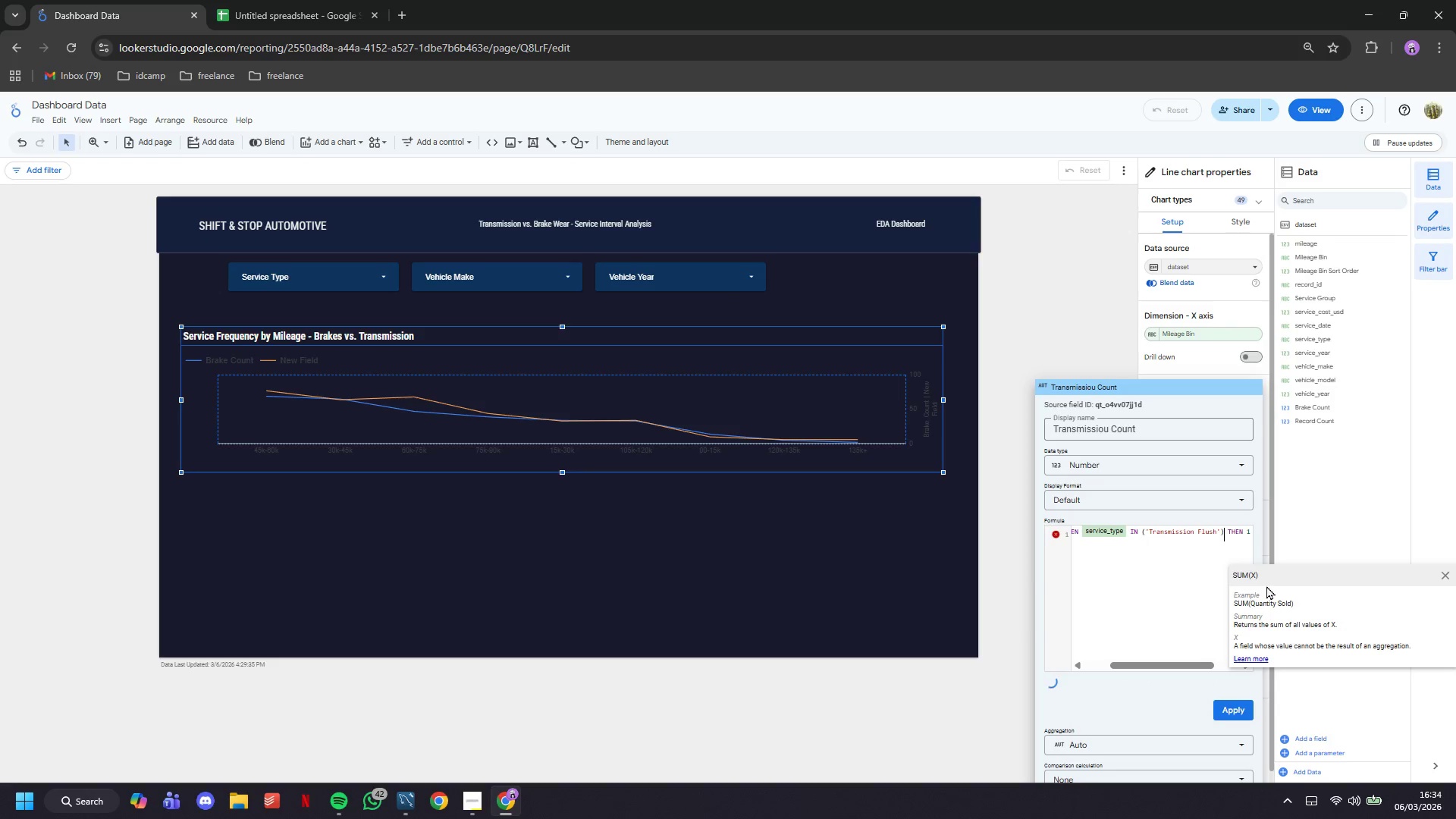 
key(ArrowLeft)
 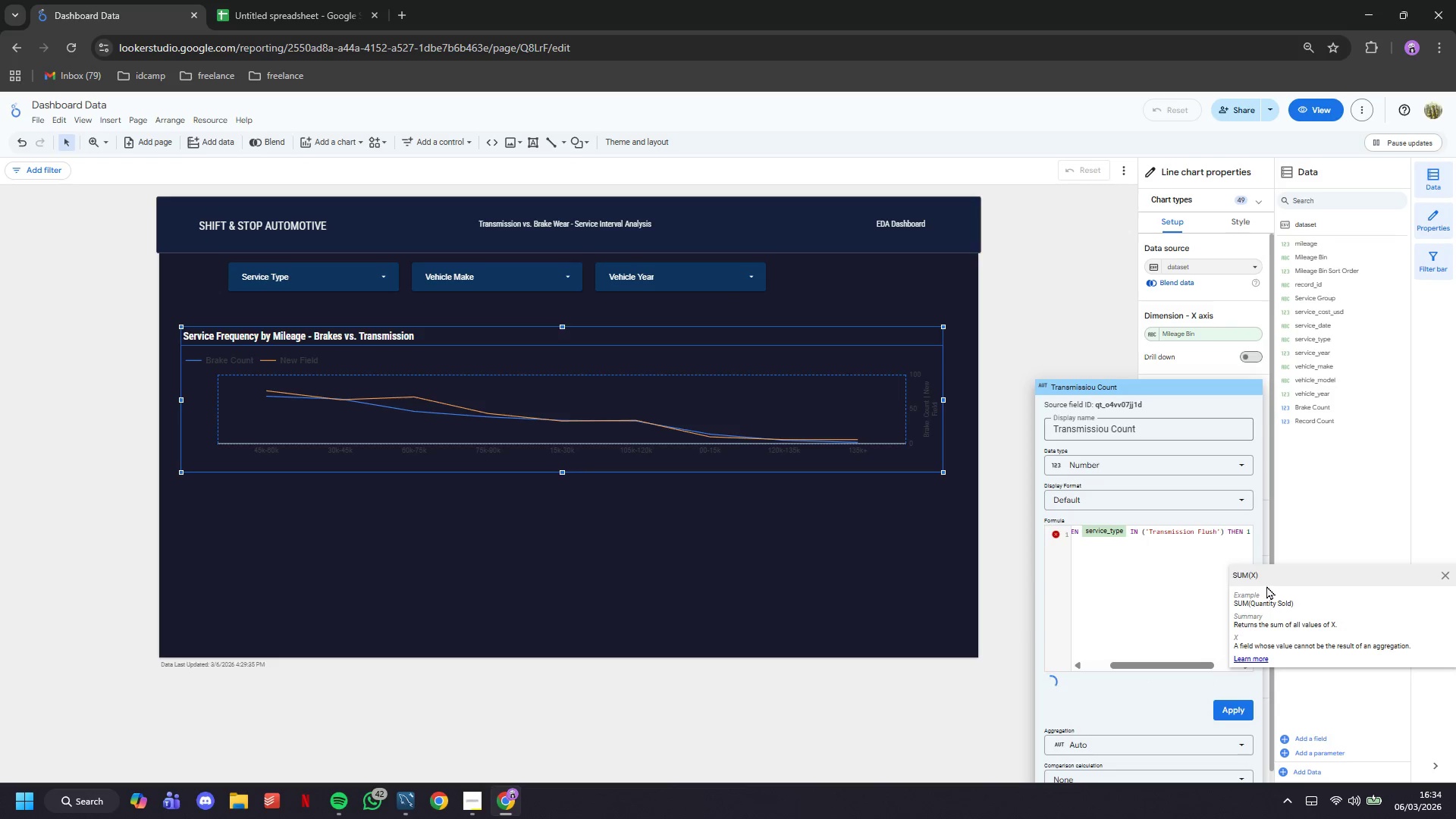 
type(, 'Transmission Repair)
 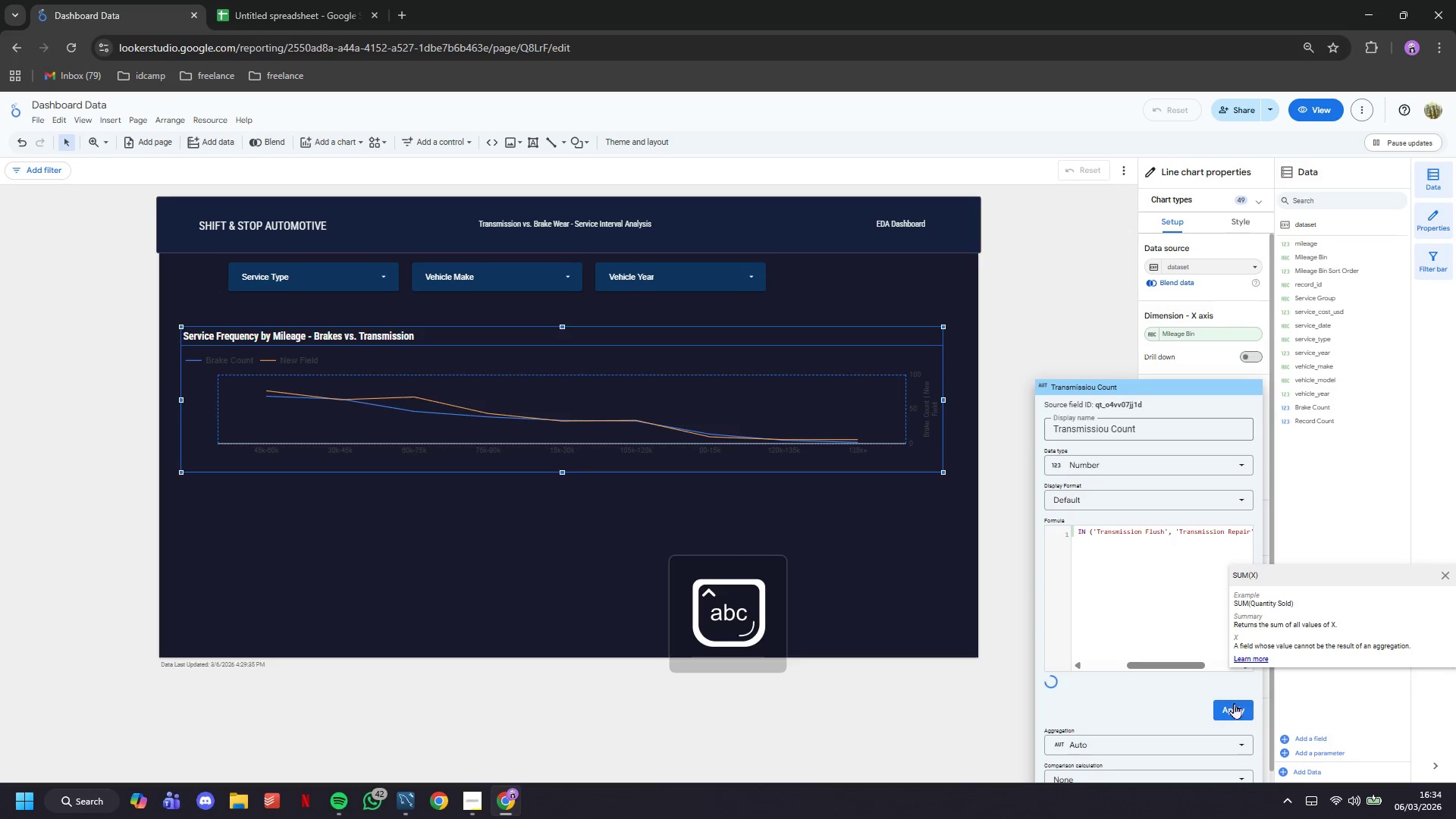 
left_click([1234, 703])
 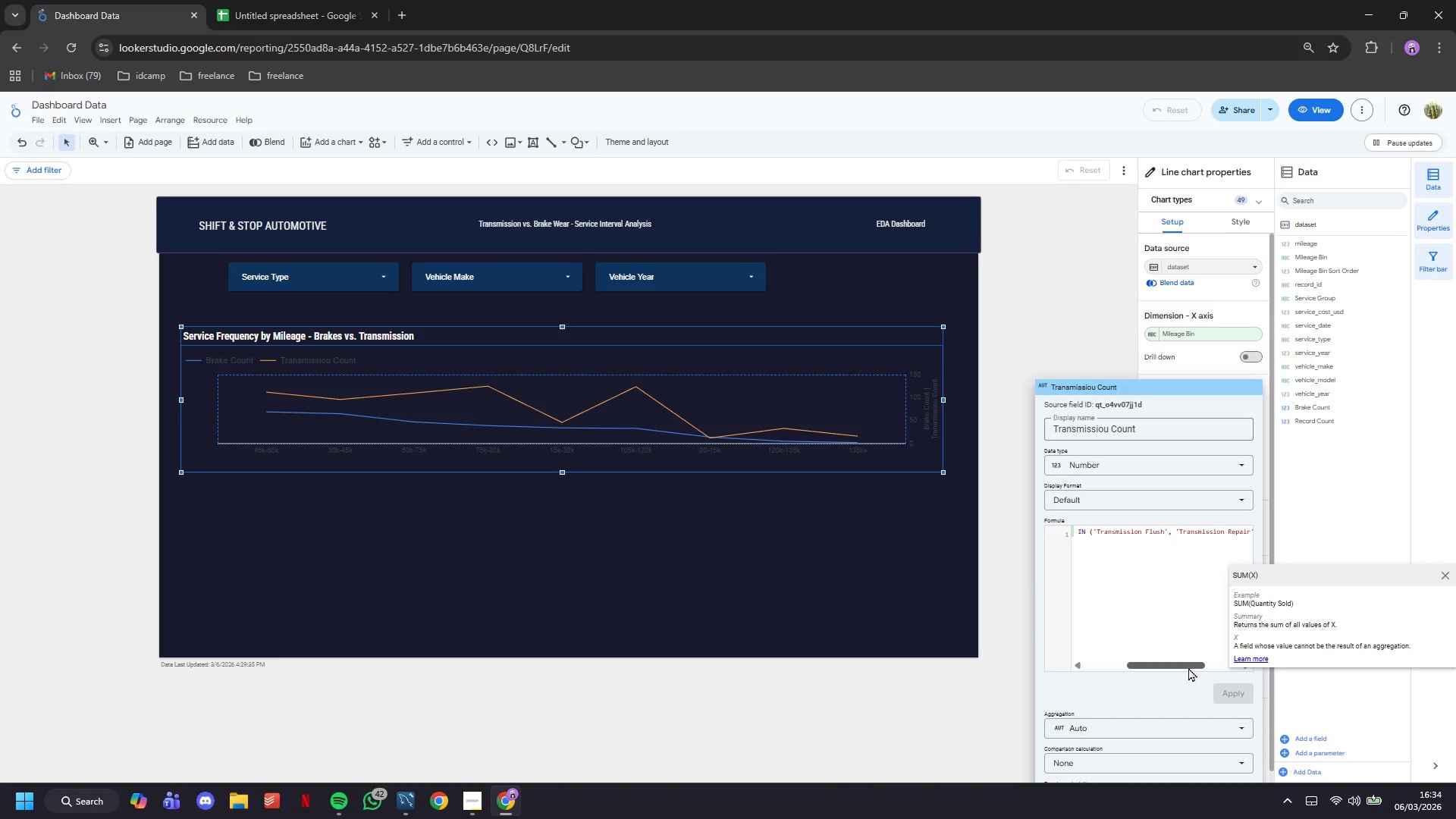 
left_click([1105, 427])
 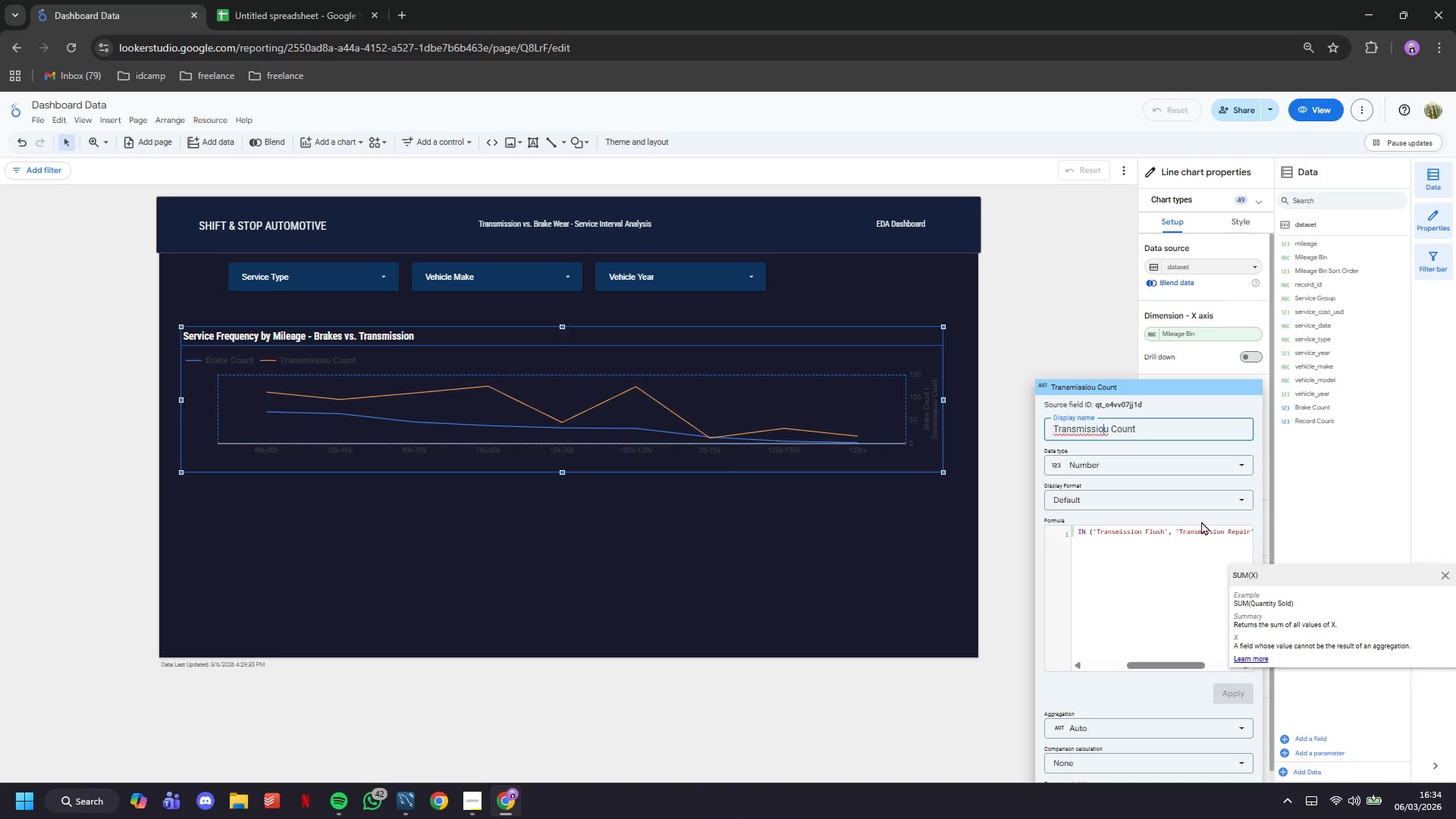 
key(ArrowRight)
 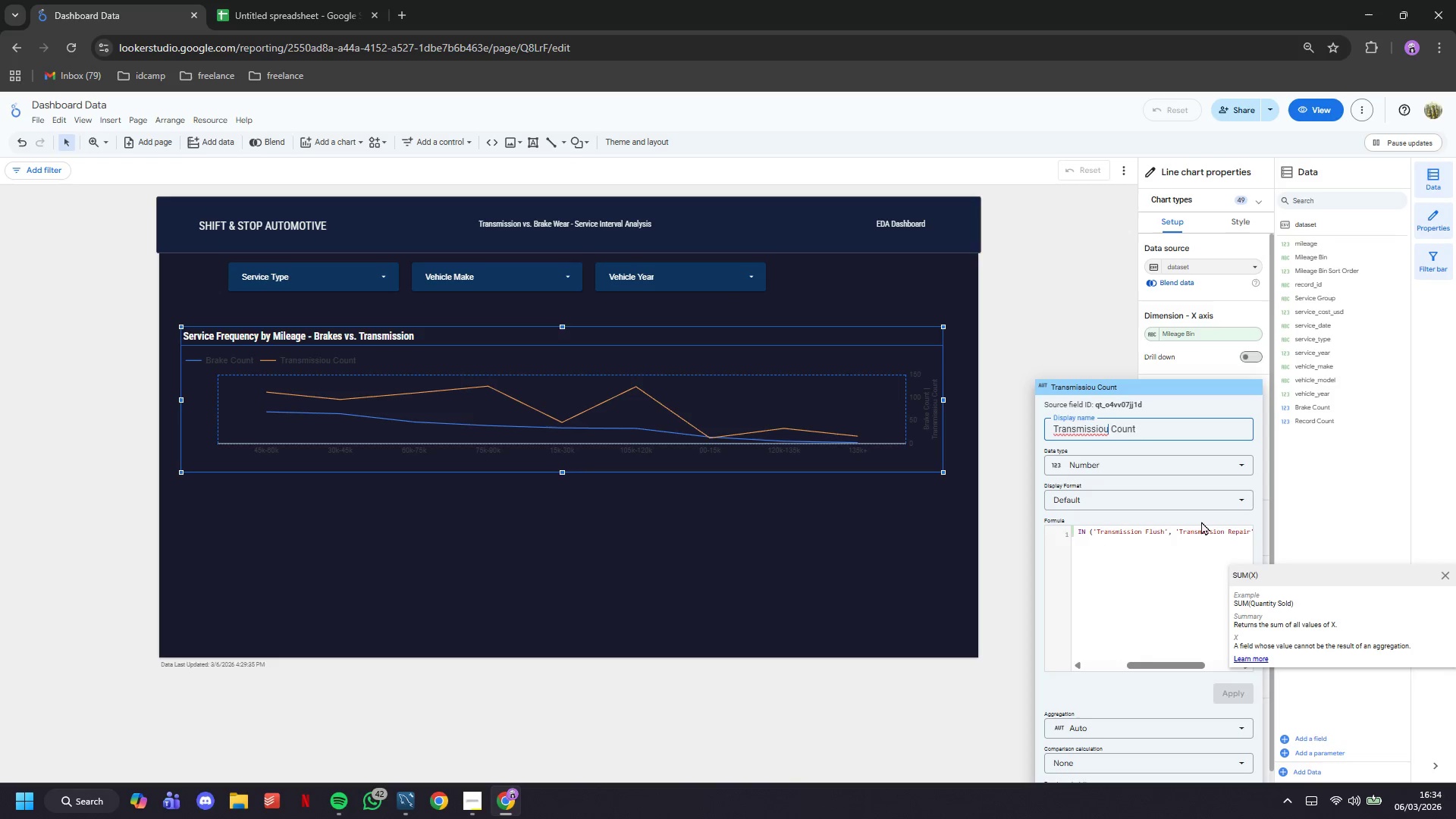 
key(Backspace)
 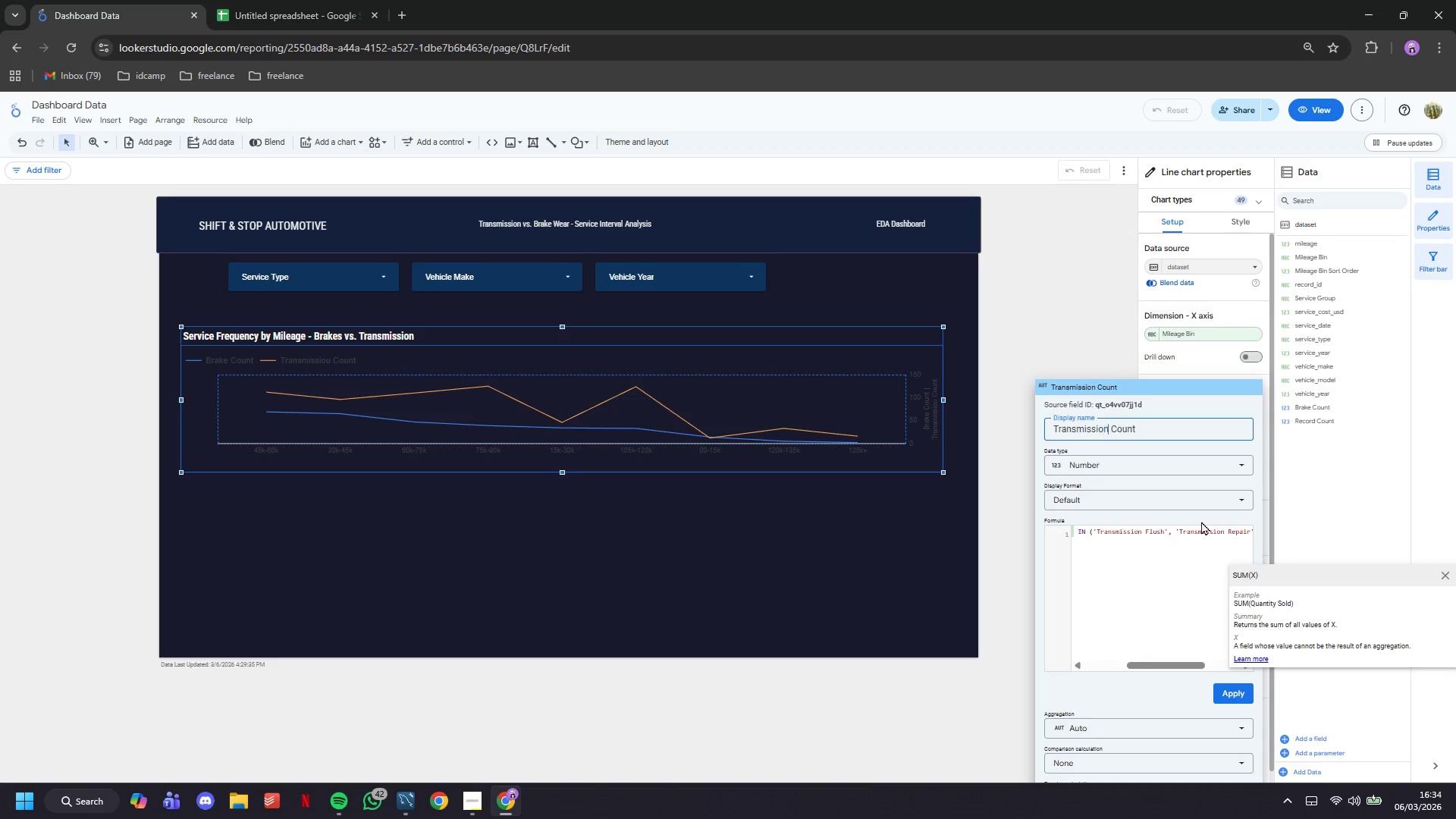 
key(N)
 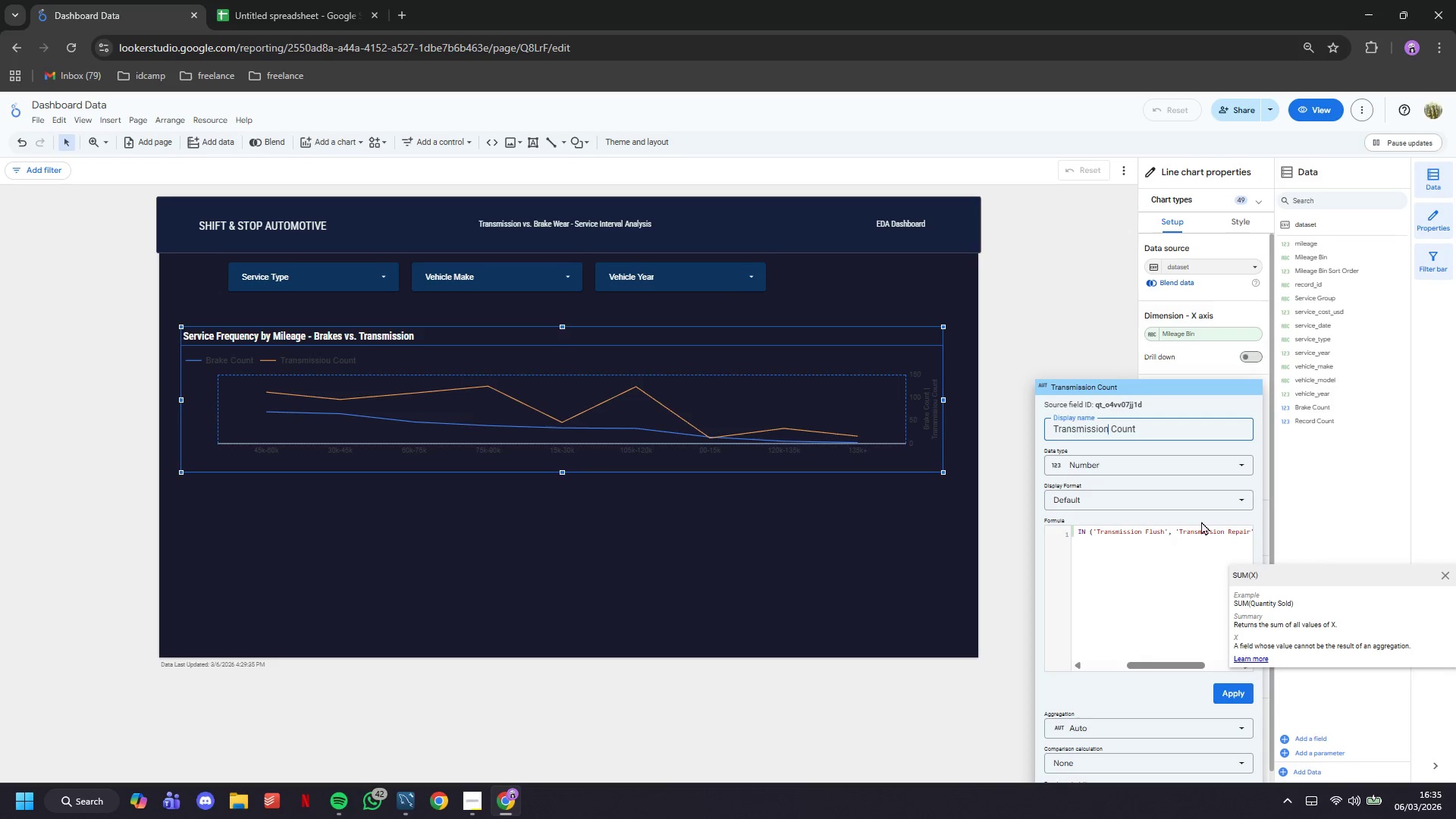 
wait(31.86)
 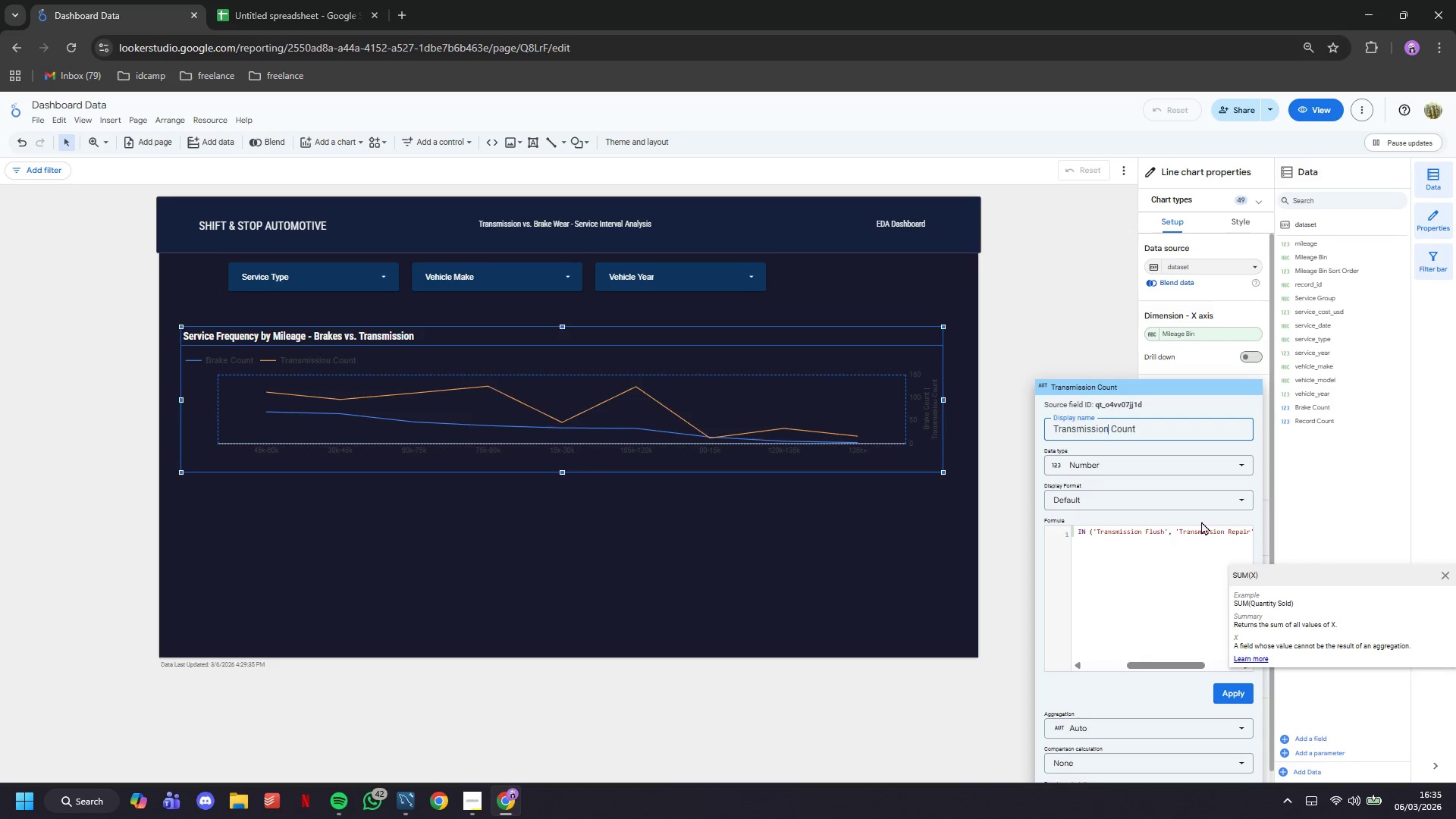 
double_click([1254, 223])
 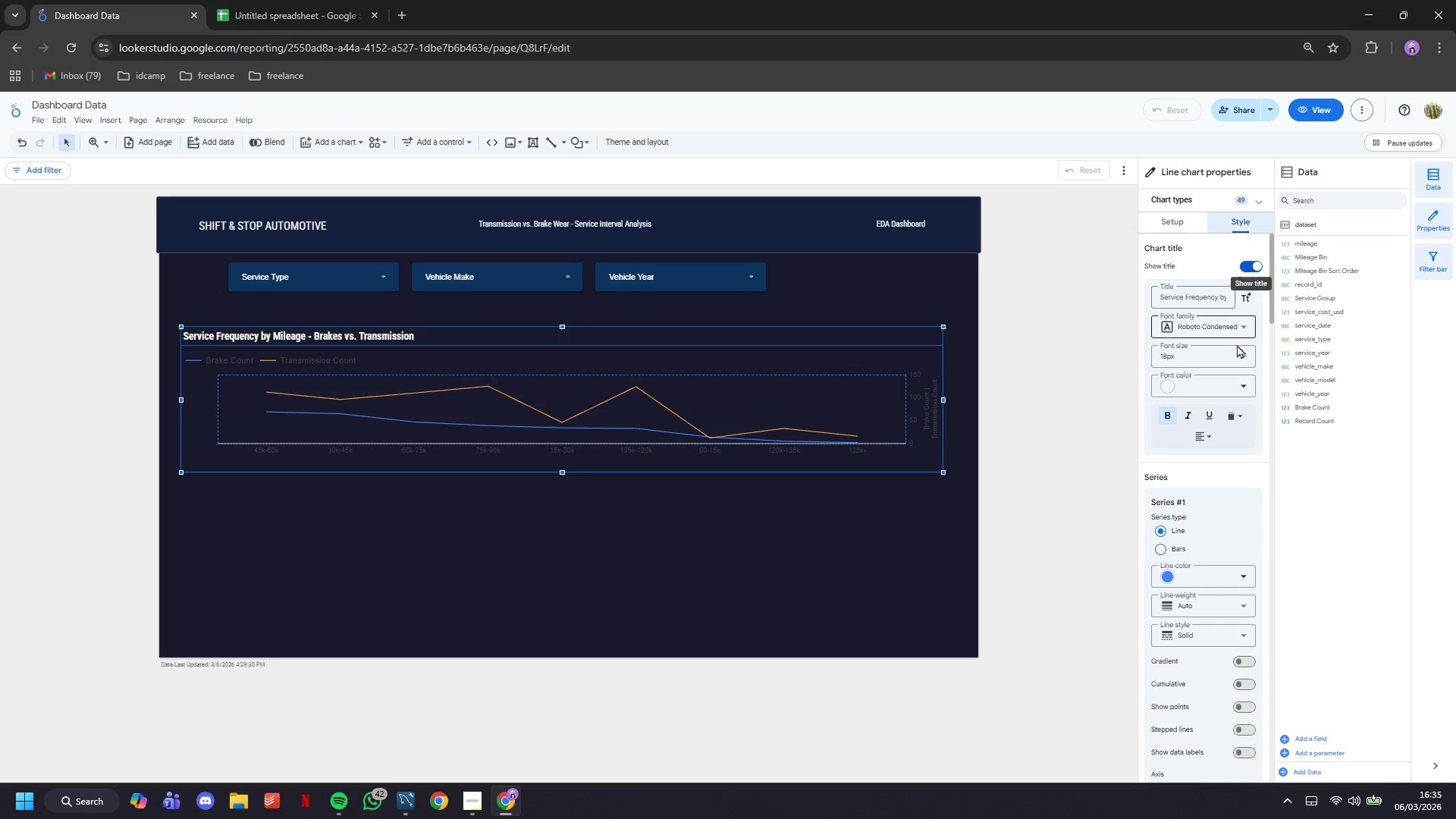 
scroll: coordinate [1220, 495], scroll_direction: down, amount: 3.0
 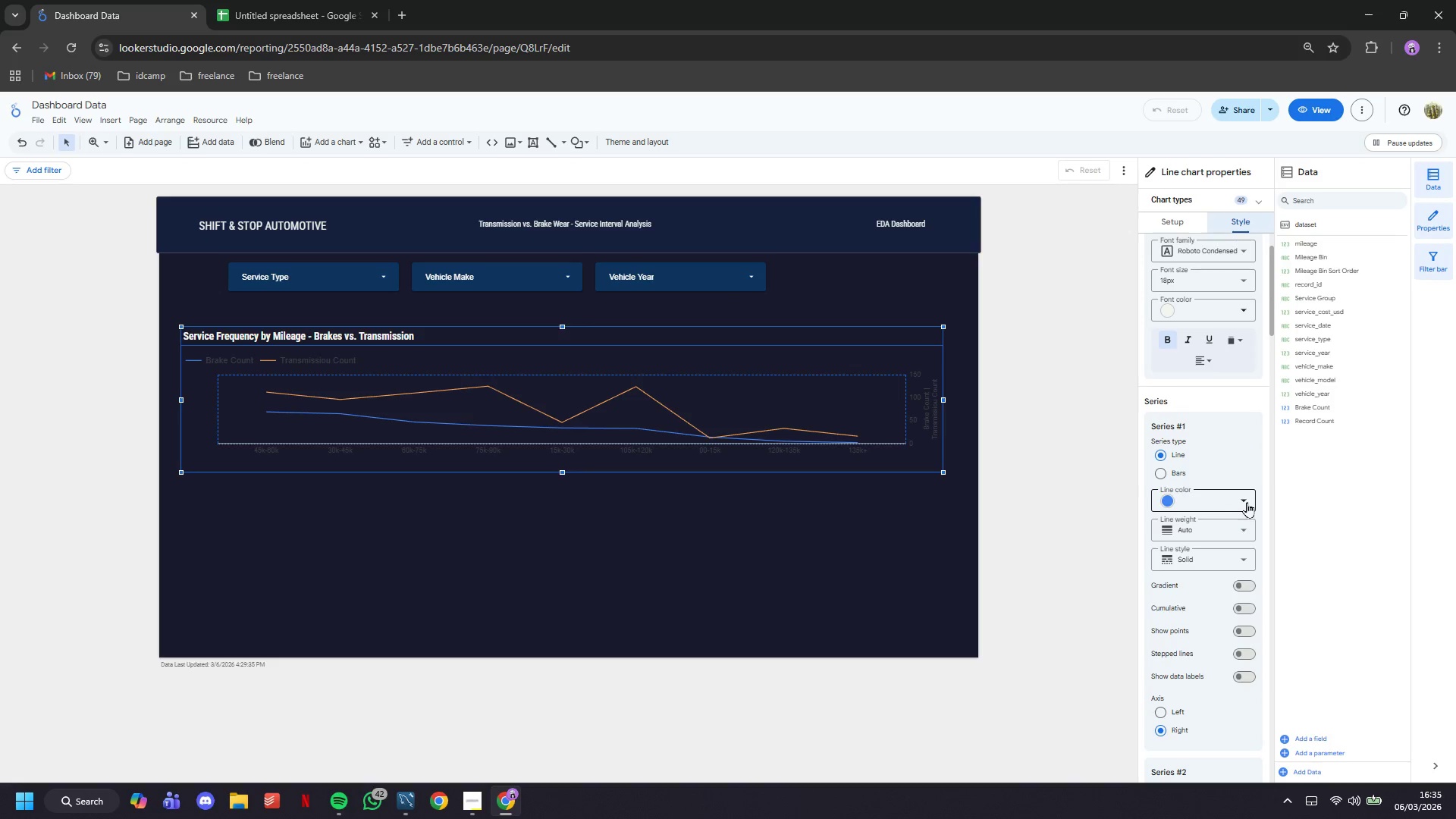 
left_click([1247, 501])
 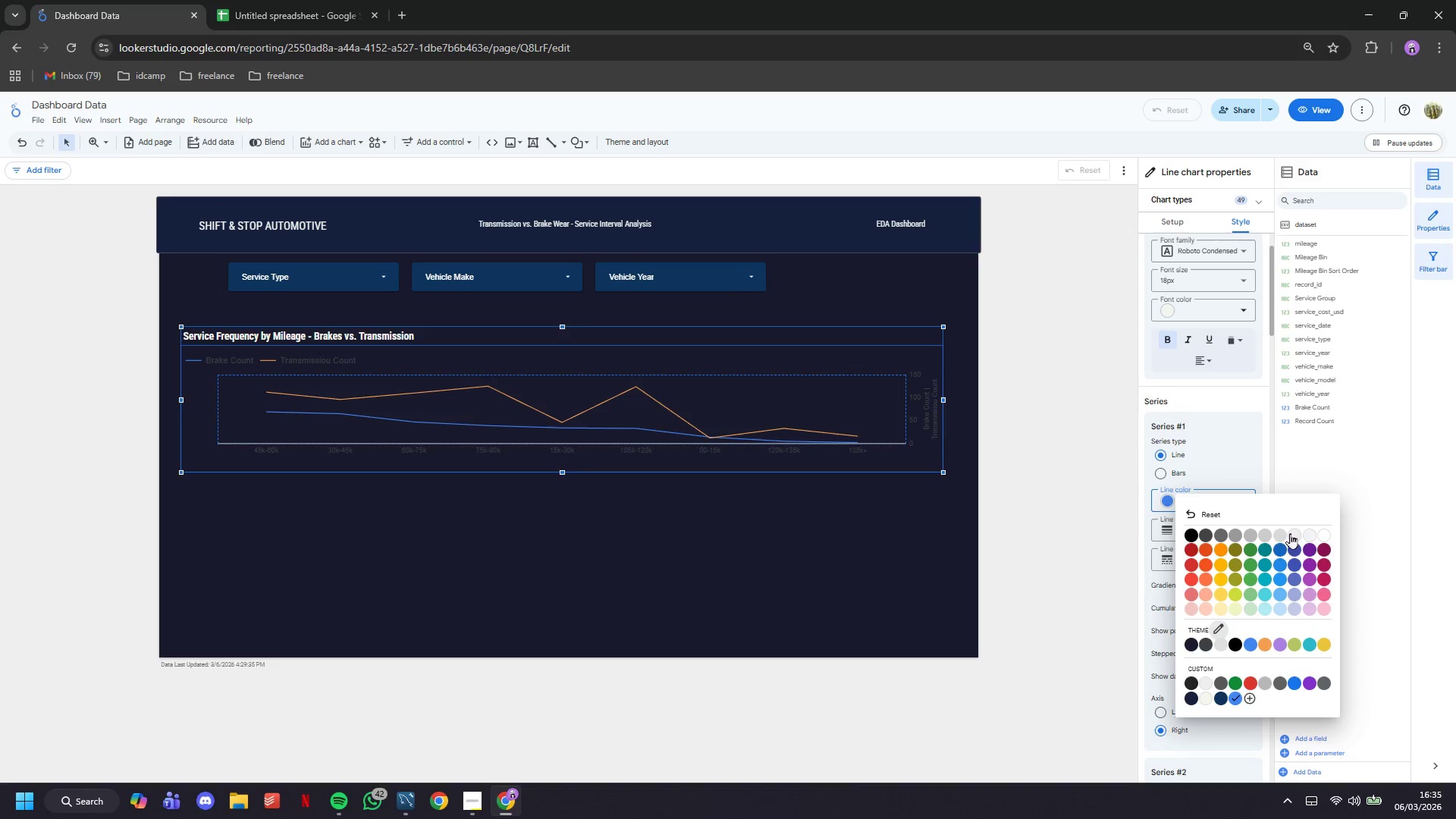 
left_click([1289, 533])
 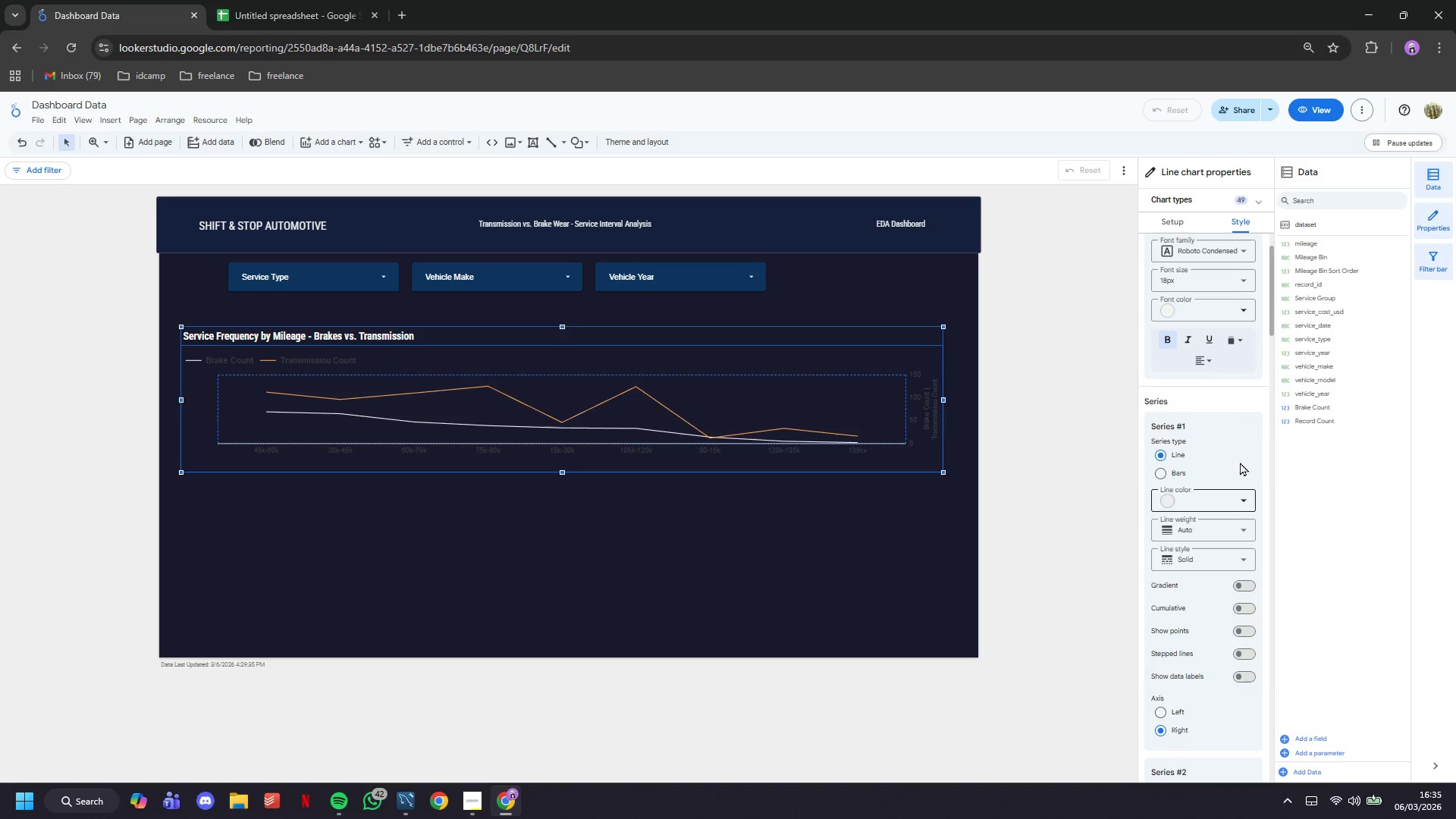 
scroll: coordinate [1207, 554], scroll_direction: down, amount: 6.0
 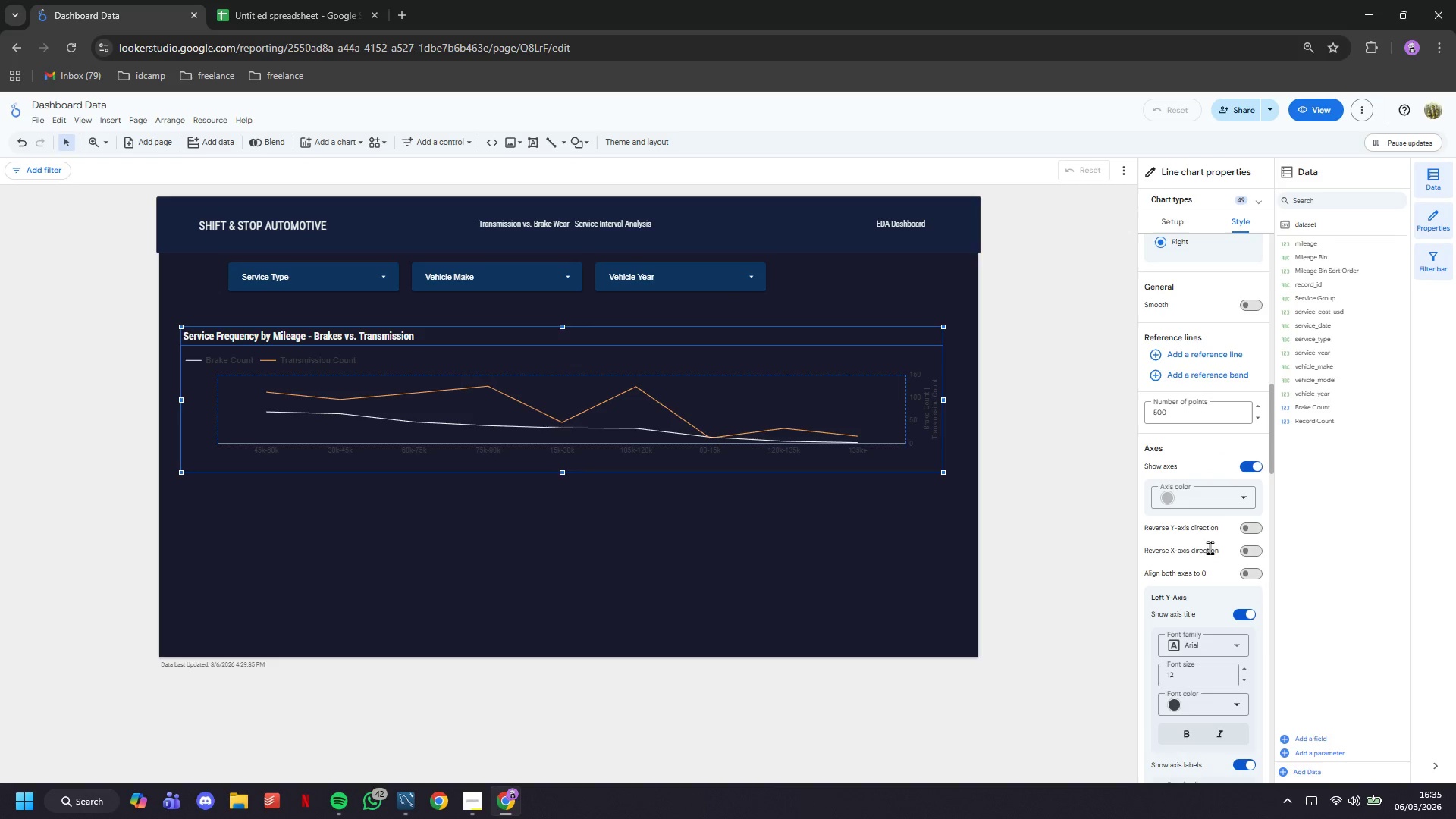 
left_click([1219, 500])
 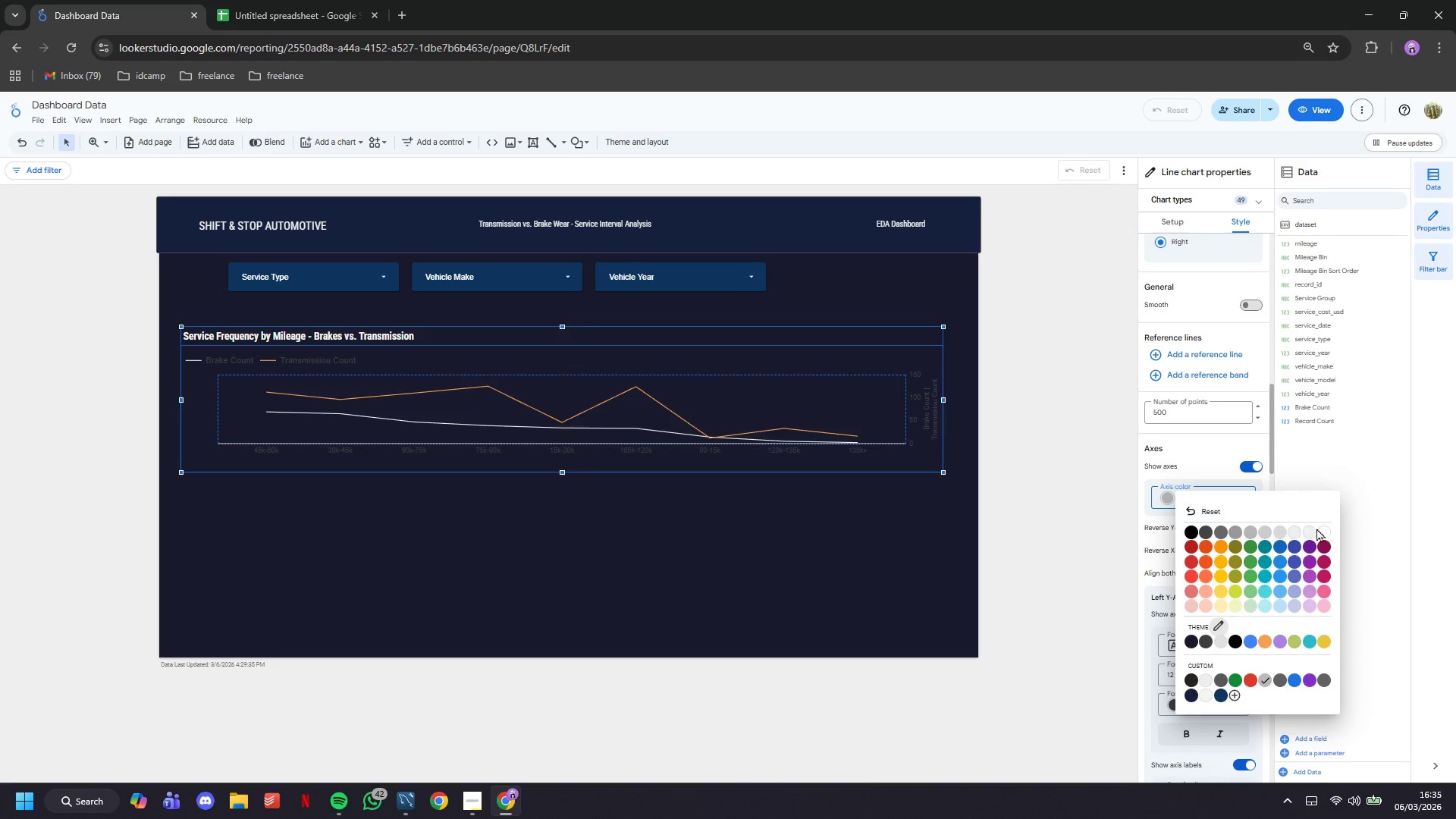 
left_click([1319, 532])
 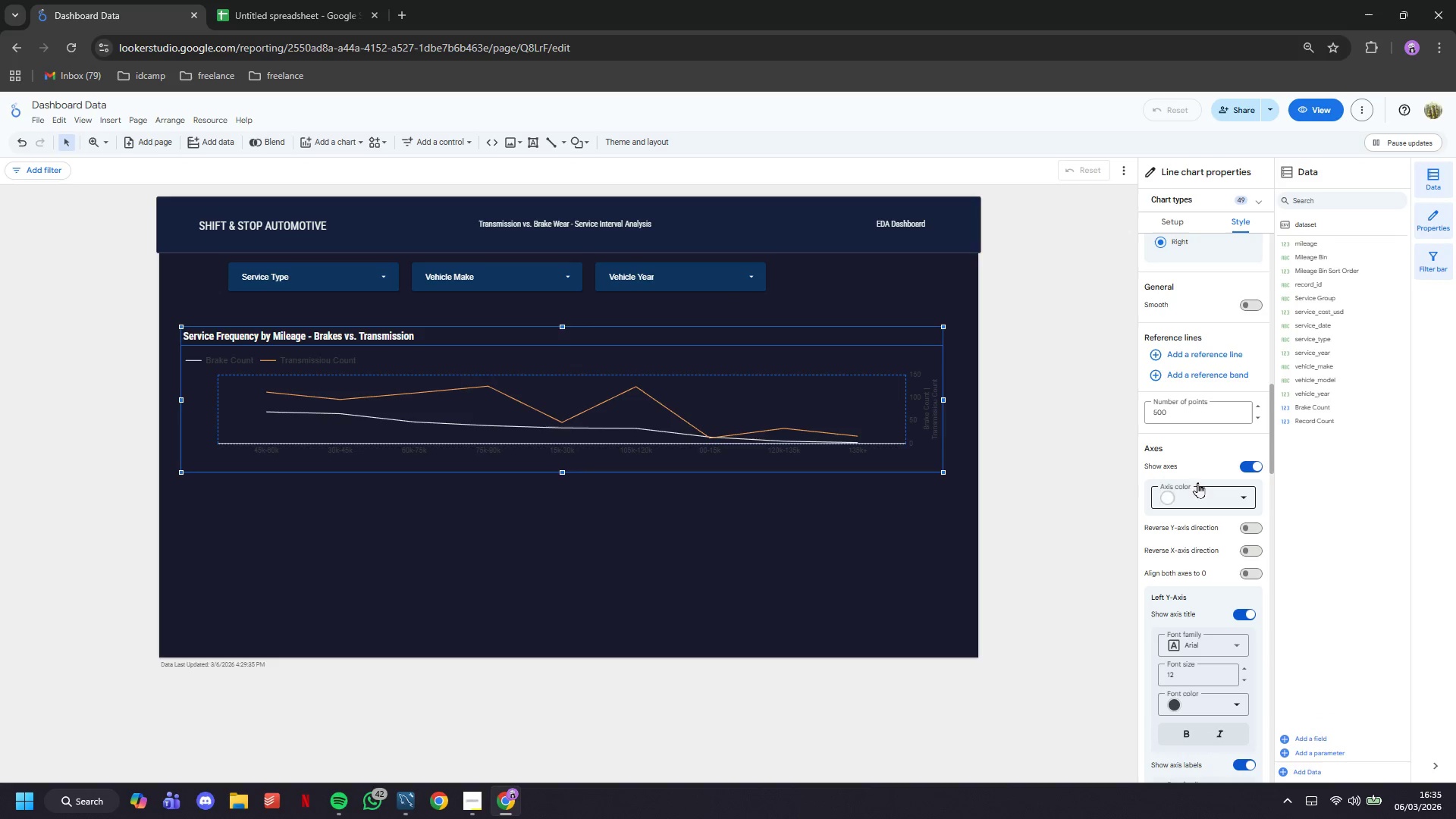 
scroll: coordinate [1191, 471], scroll_direction: down, amount: 3.0
 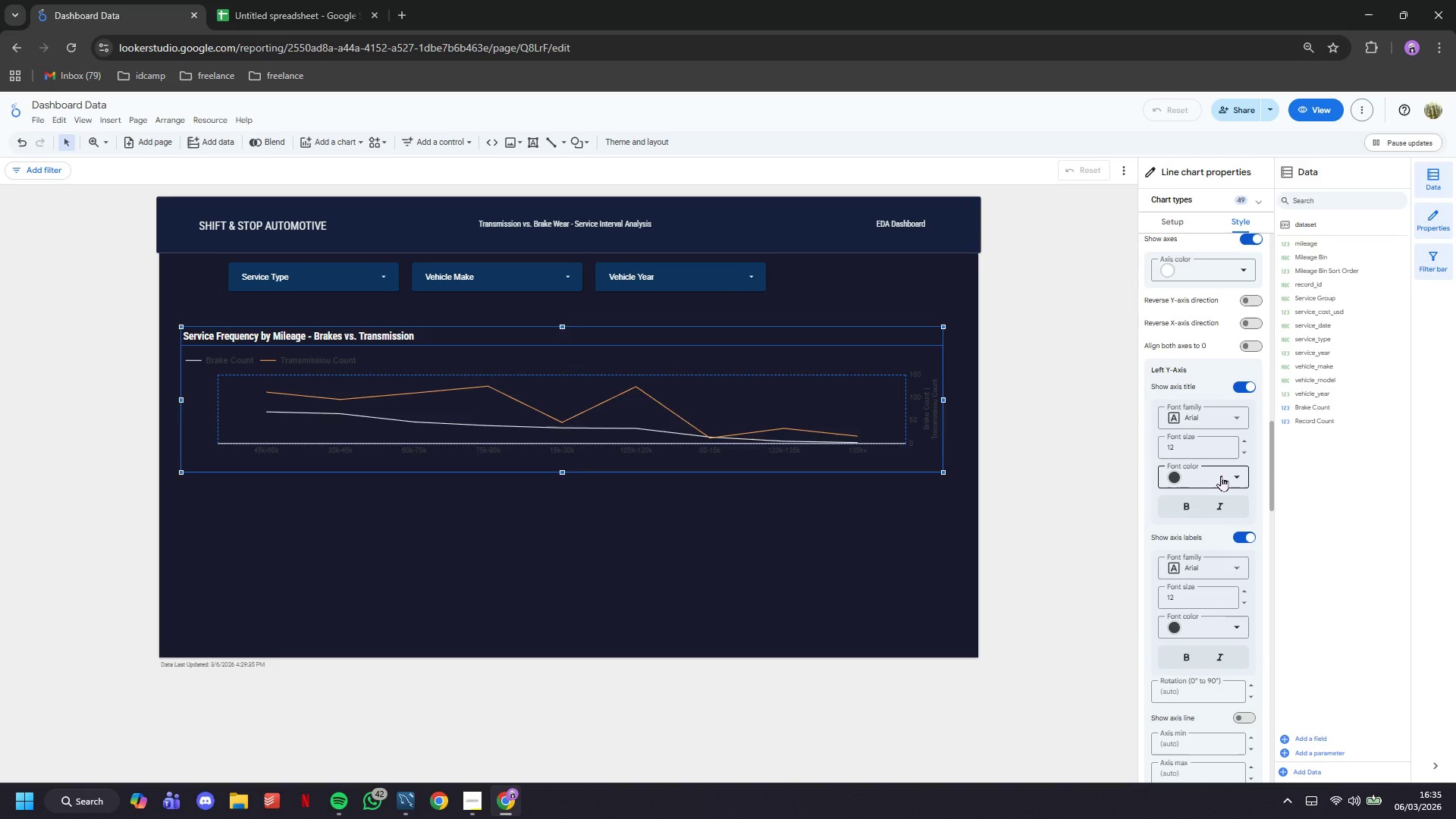 
left_click([1221, 475])
 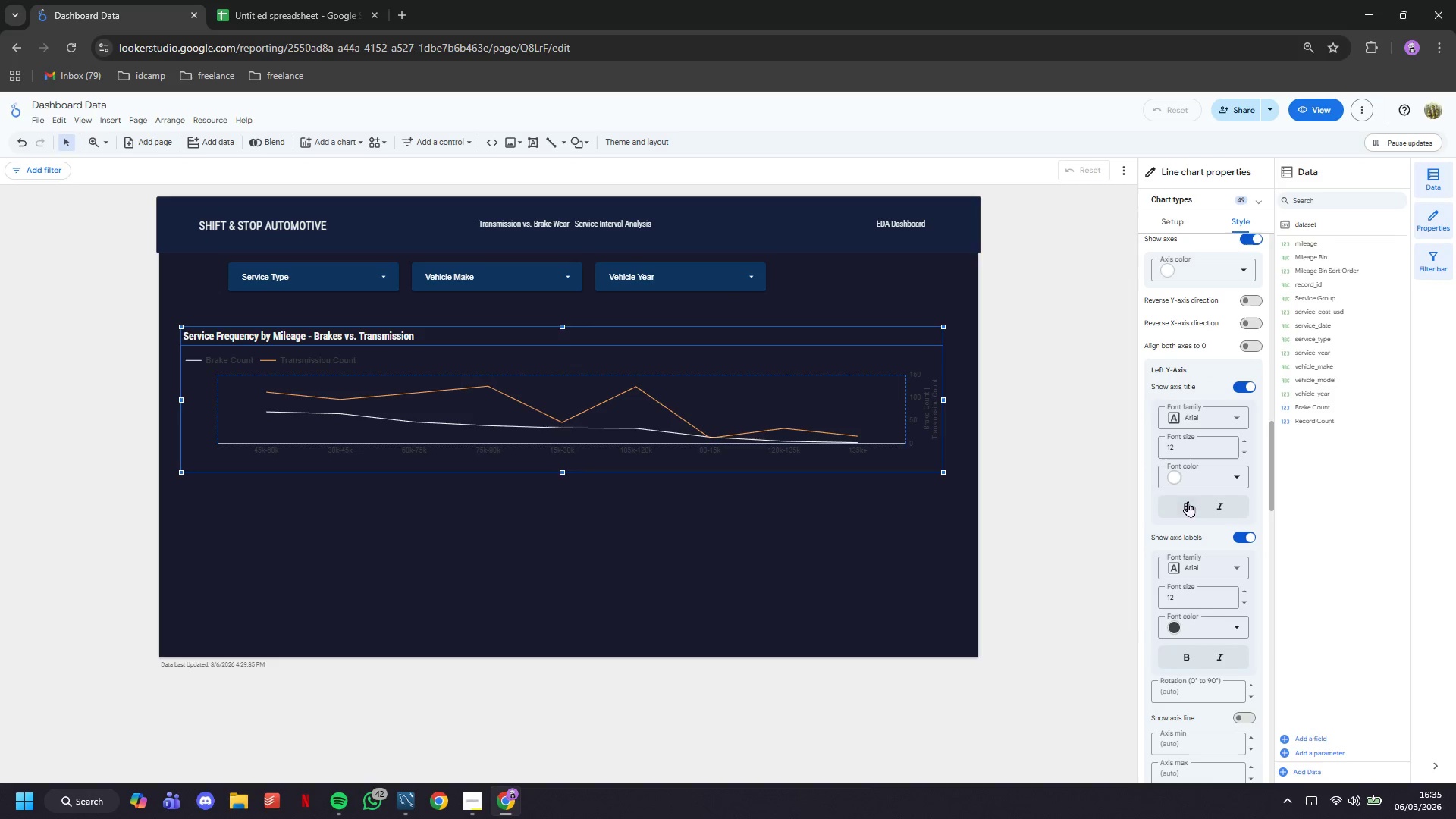 
scroll: coordinate [1202, 488], scroll_direction: down, amount: 1.0
 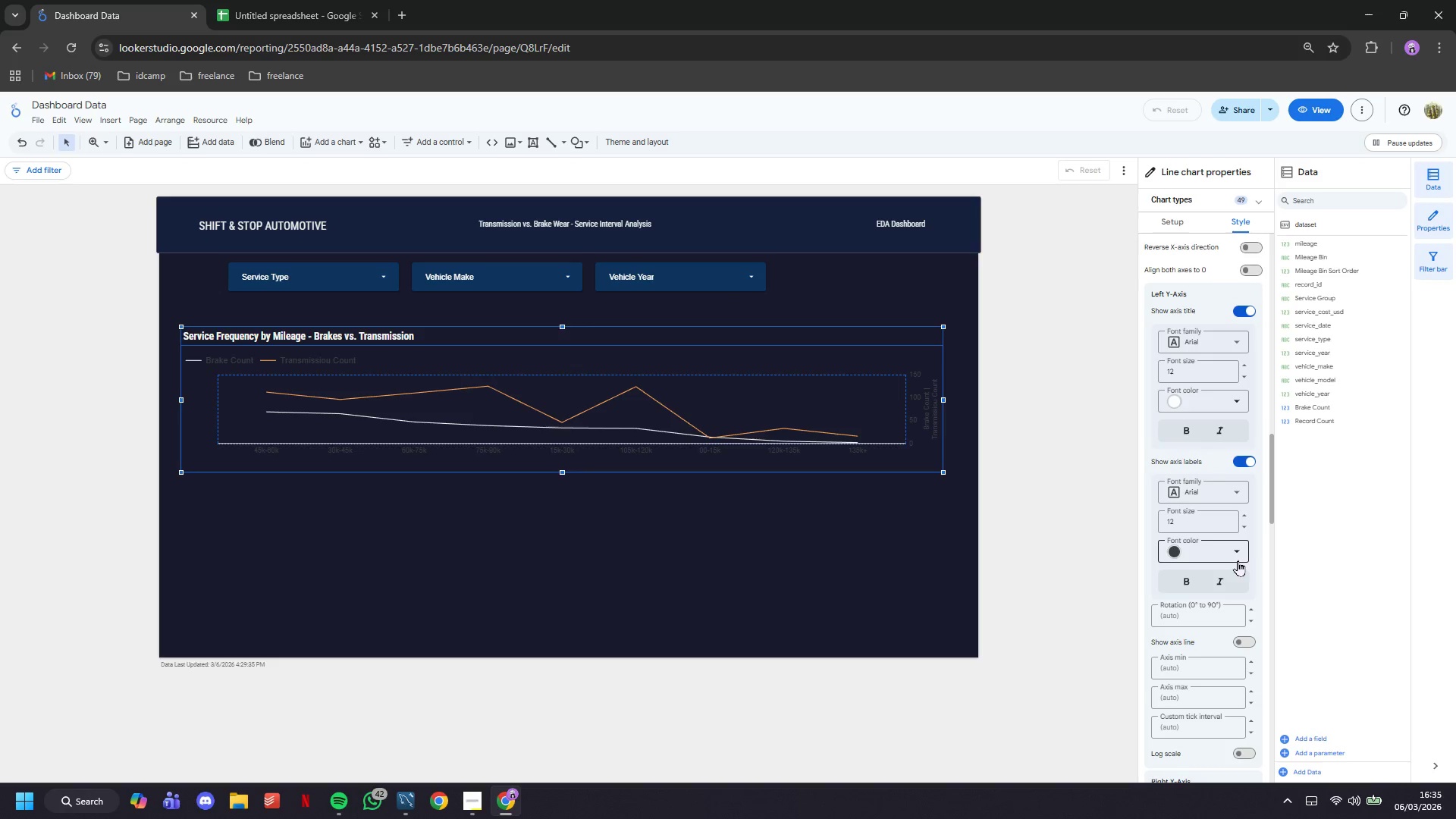 
left_click([1235, 553])
 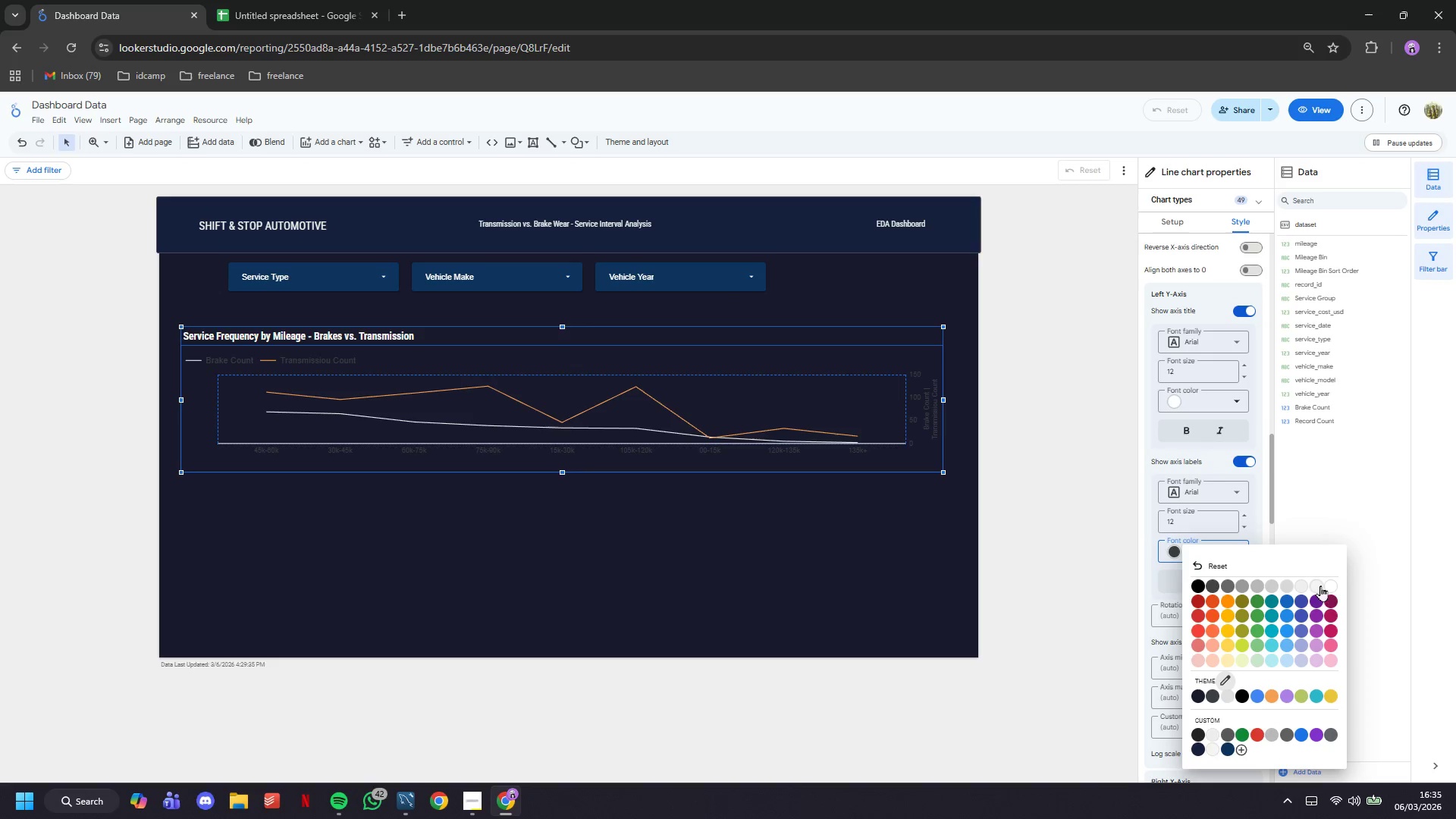 
left_click([1332, 585])
 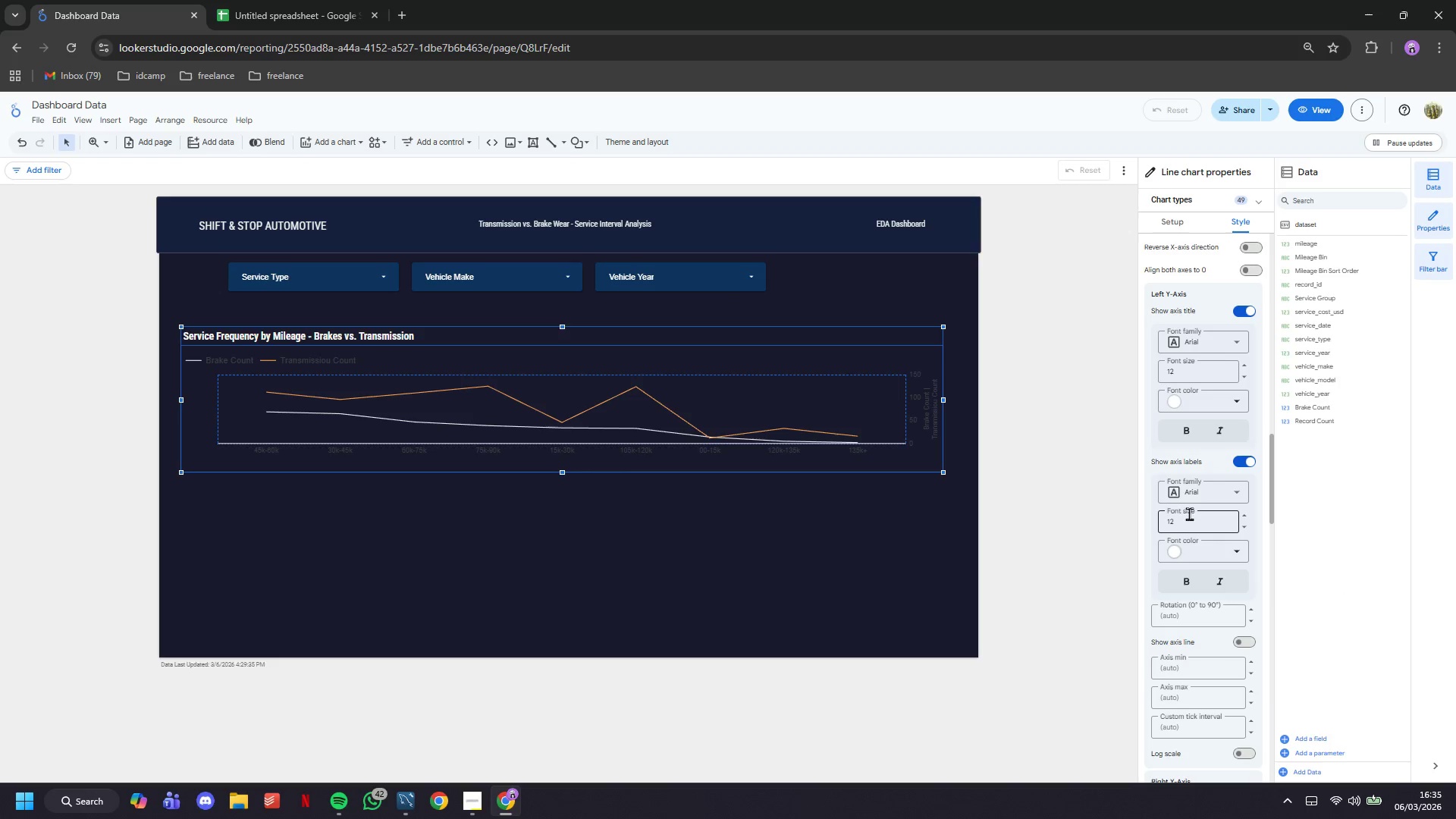 
scroll: coordinate [1185, 504], scroll_direction: down, amount: 2.0
 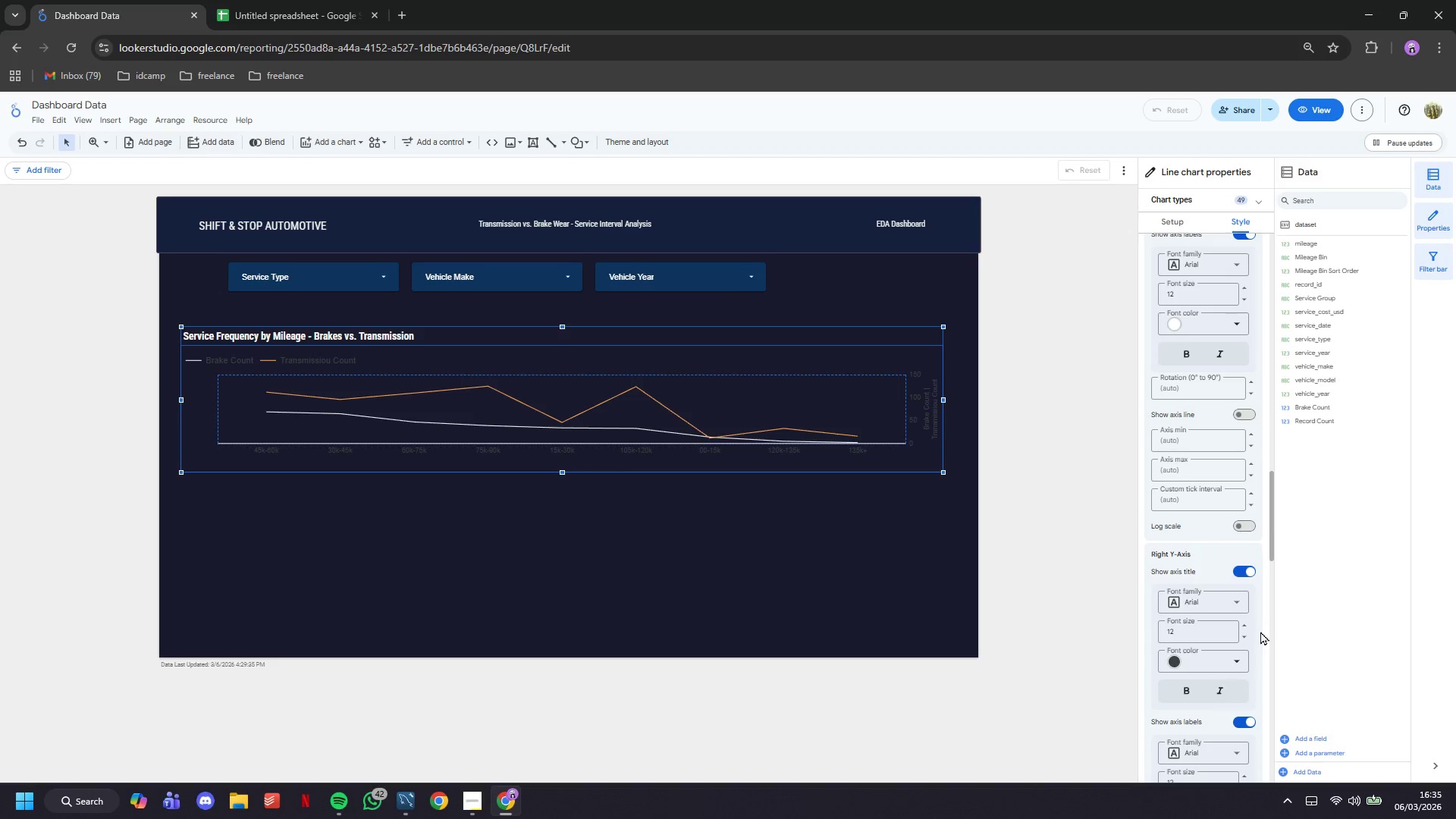 
left_click([1241, 648])
 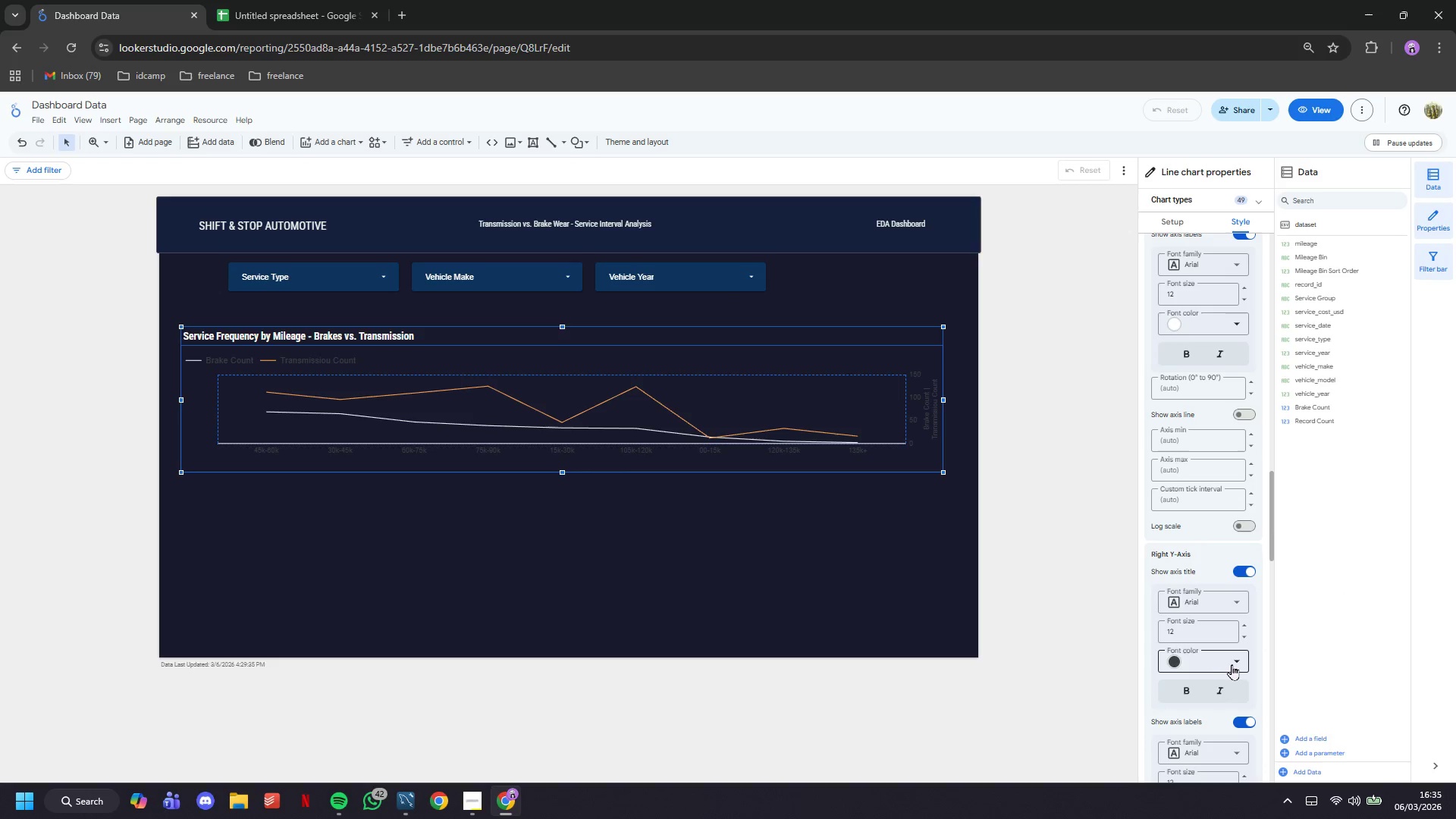 
left_click_drag(start_coordinate=[1232, 664], to_coordinate=[1228, 665])
 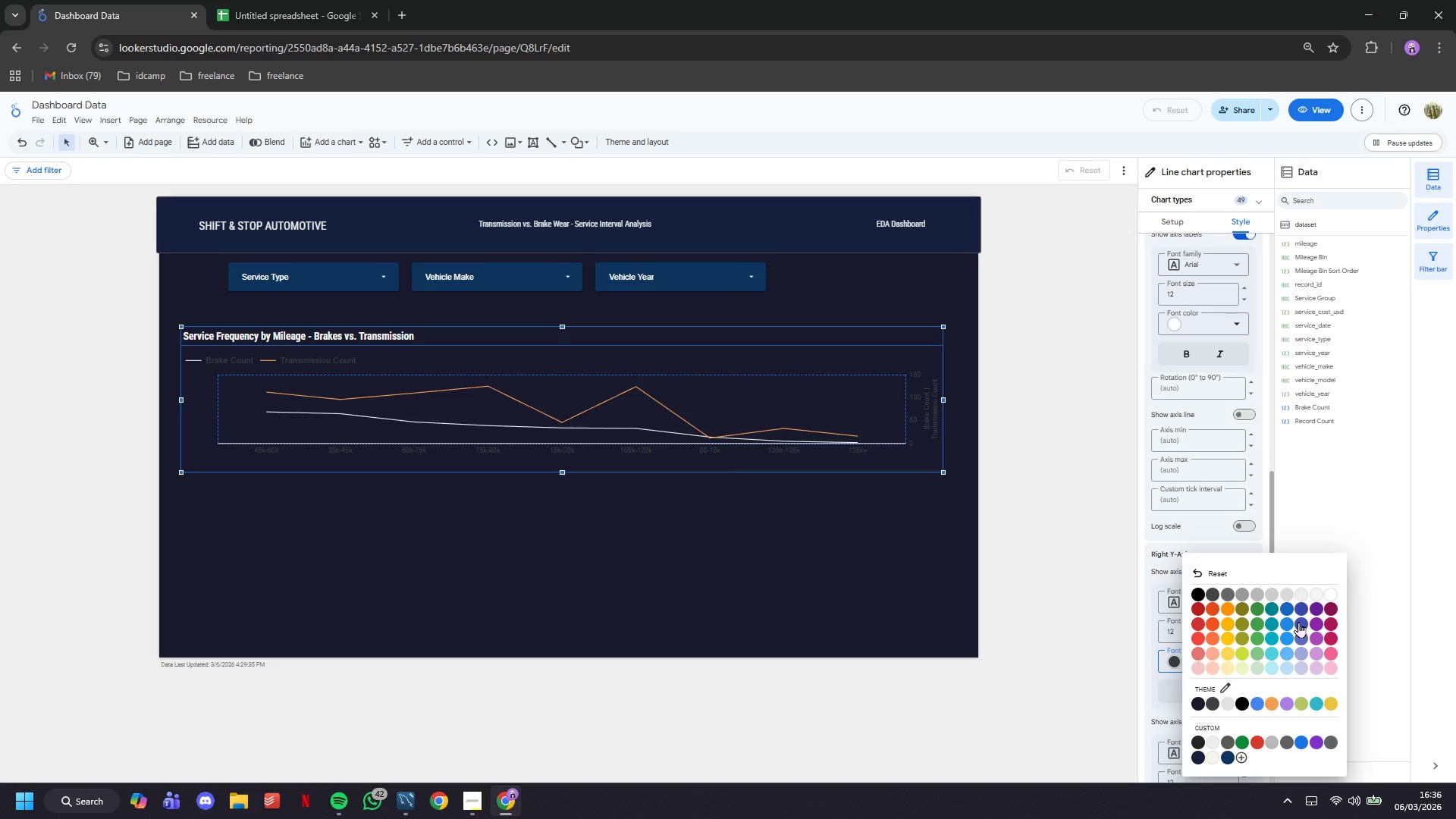 
wait(40.95)
 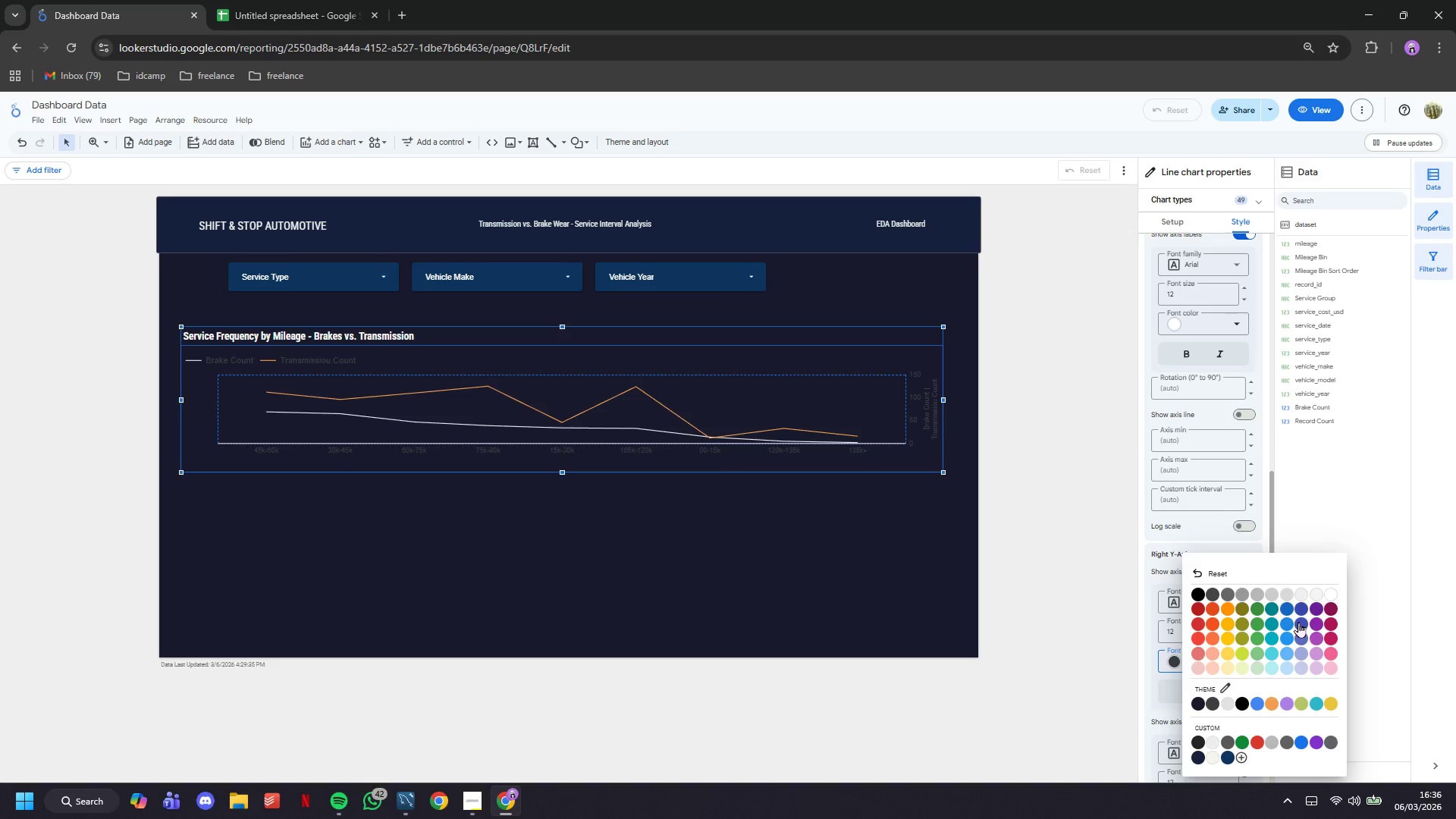 
left_click([1263, 511])
 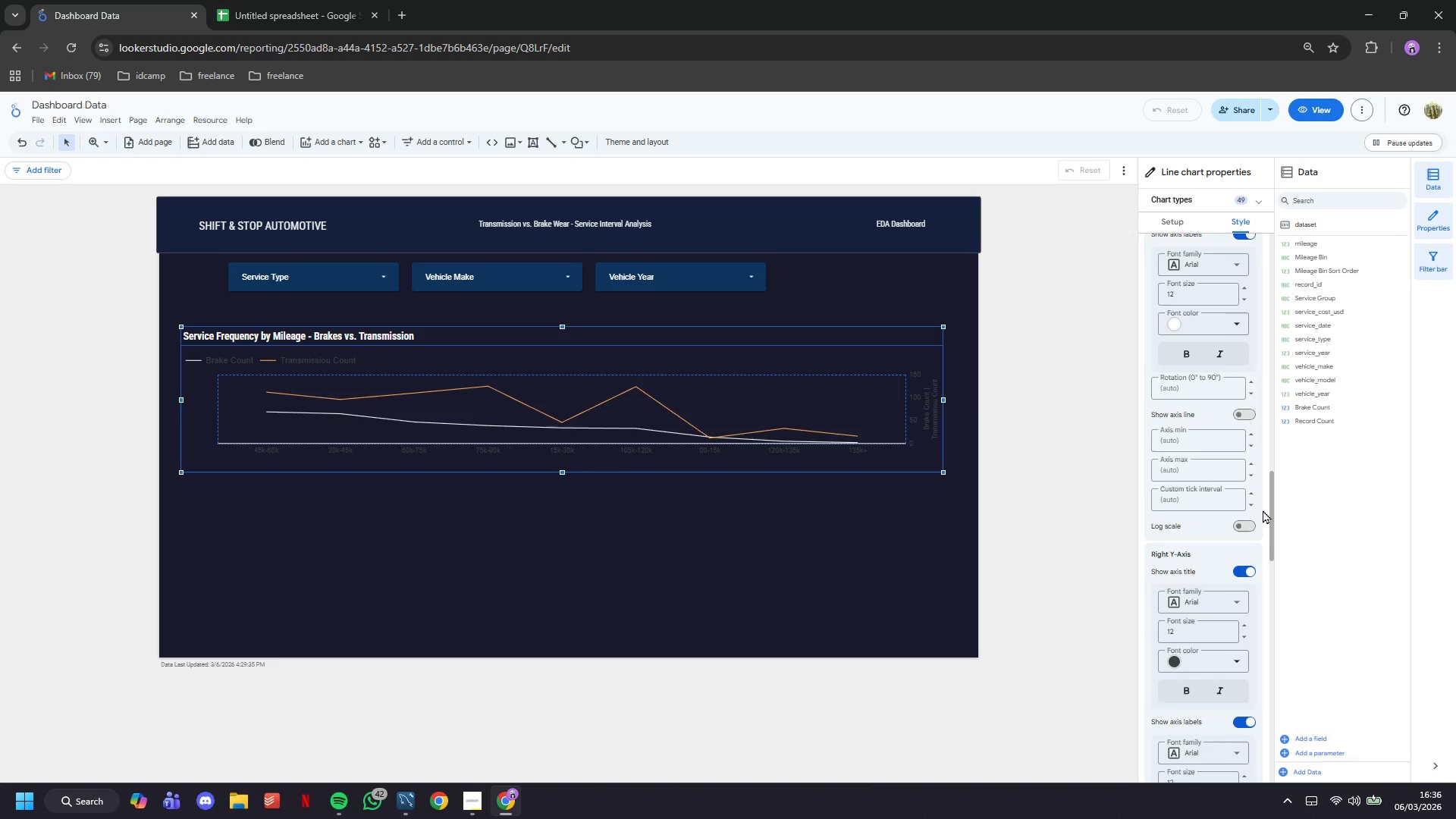 
scroll: coordinate [1263, 510], scroll_direction: down, amount: 2.0
 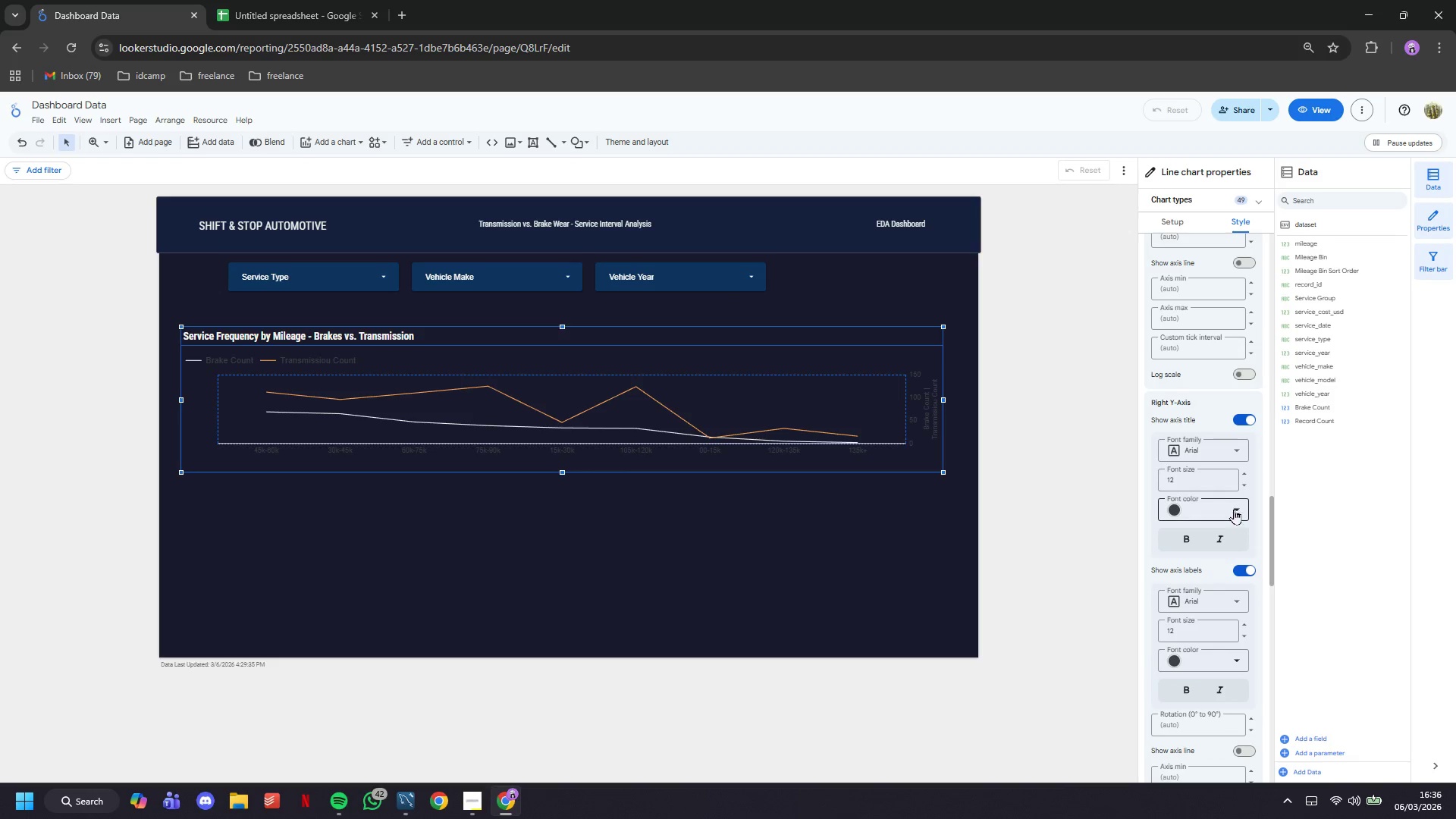 
left_click([1234, 508])
 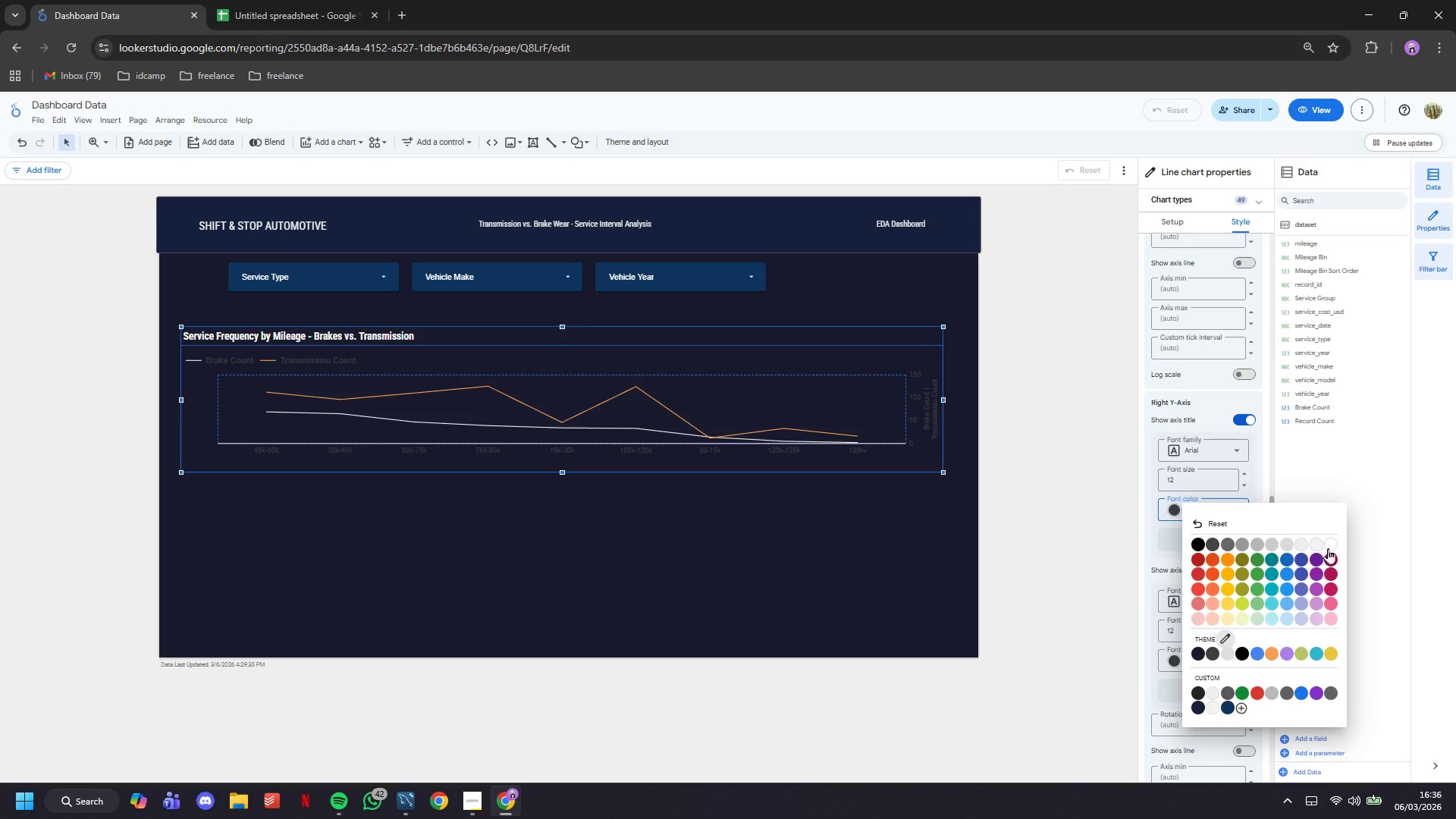 
left_click([1330, 543])
 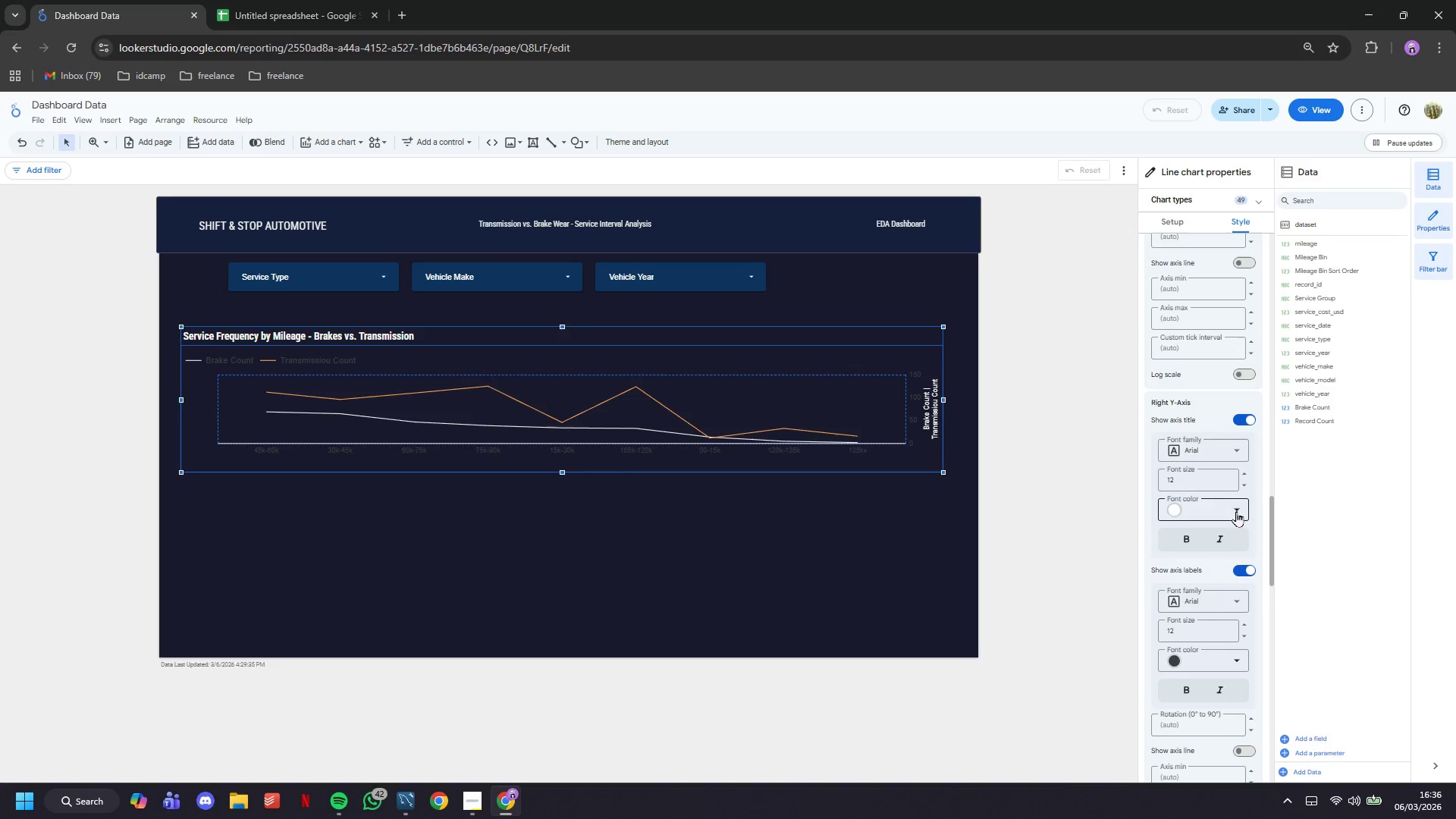 
scroll: coordinate [1223, 488], scroll_direction: down, amount: 2.0
 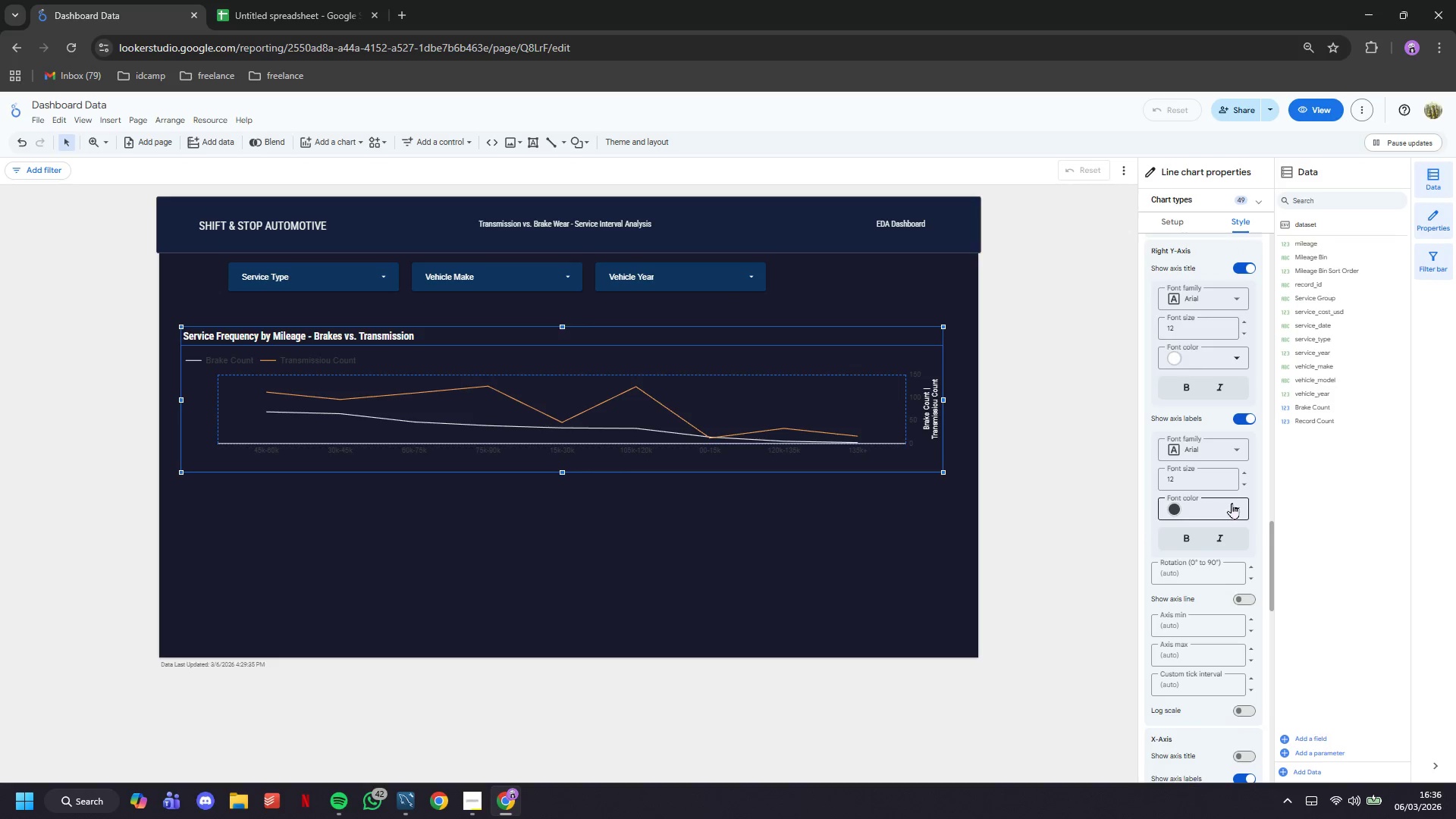 
left_click([1232, 503])
 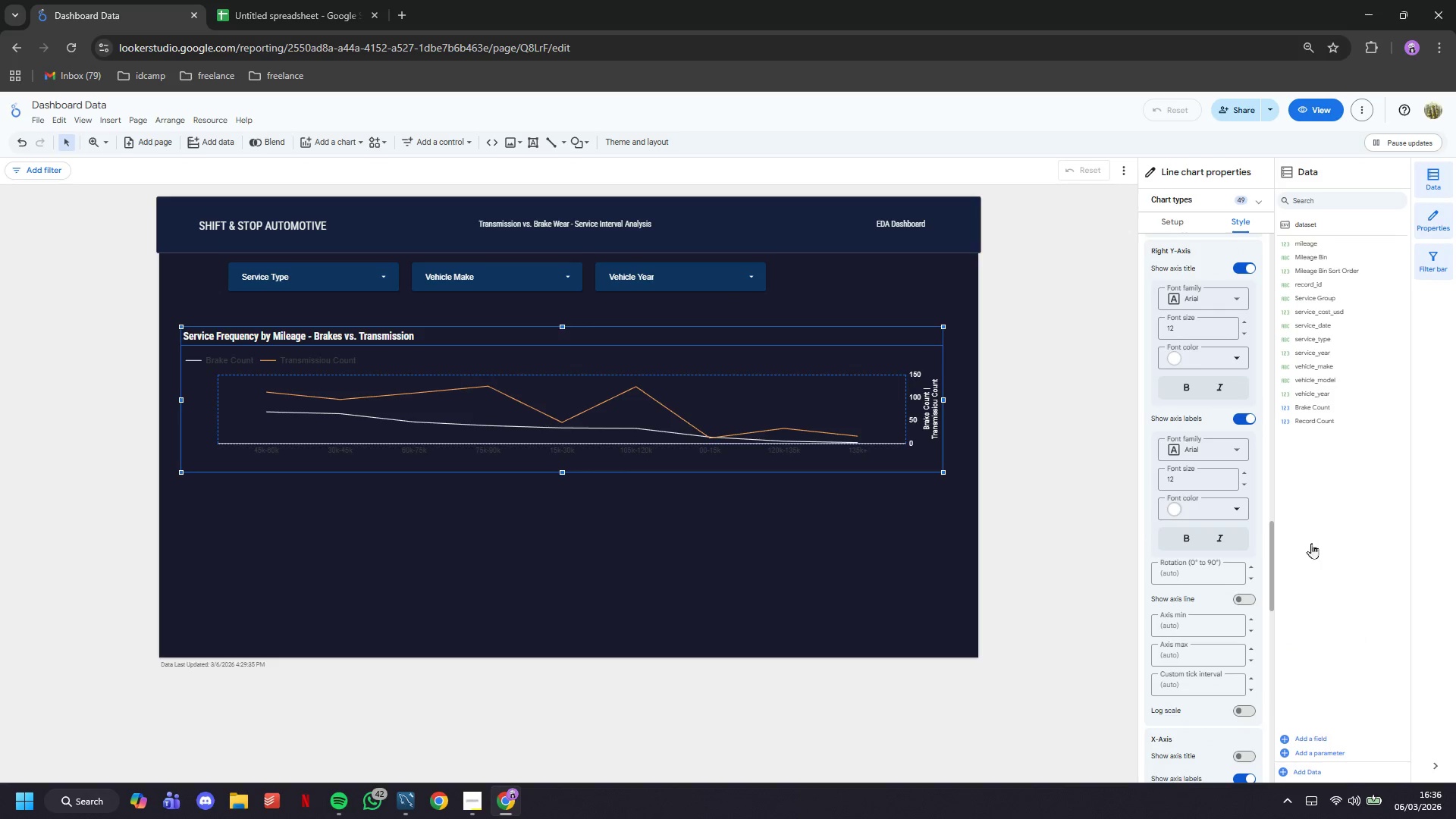 
scroll: coordinate [1241, 559], scroll_direction: down, amount: 3.0
 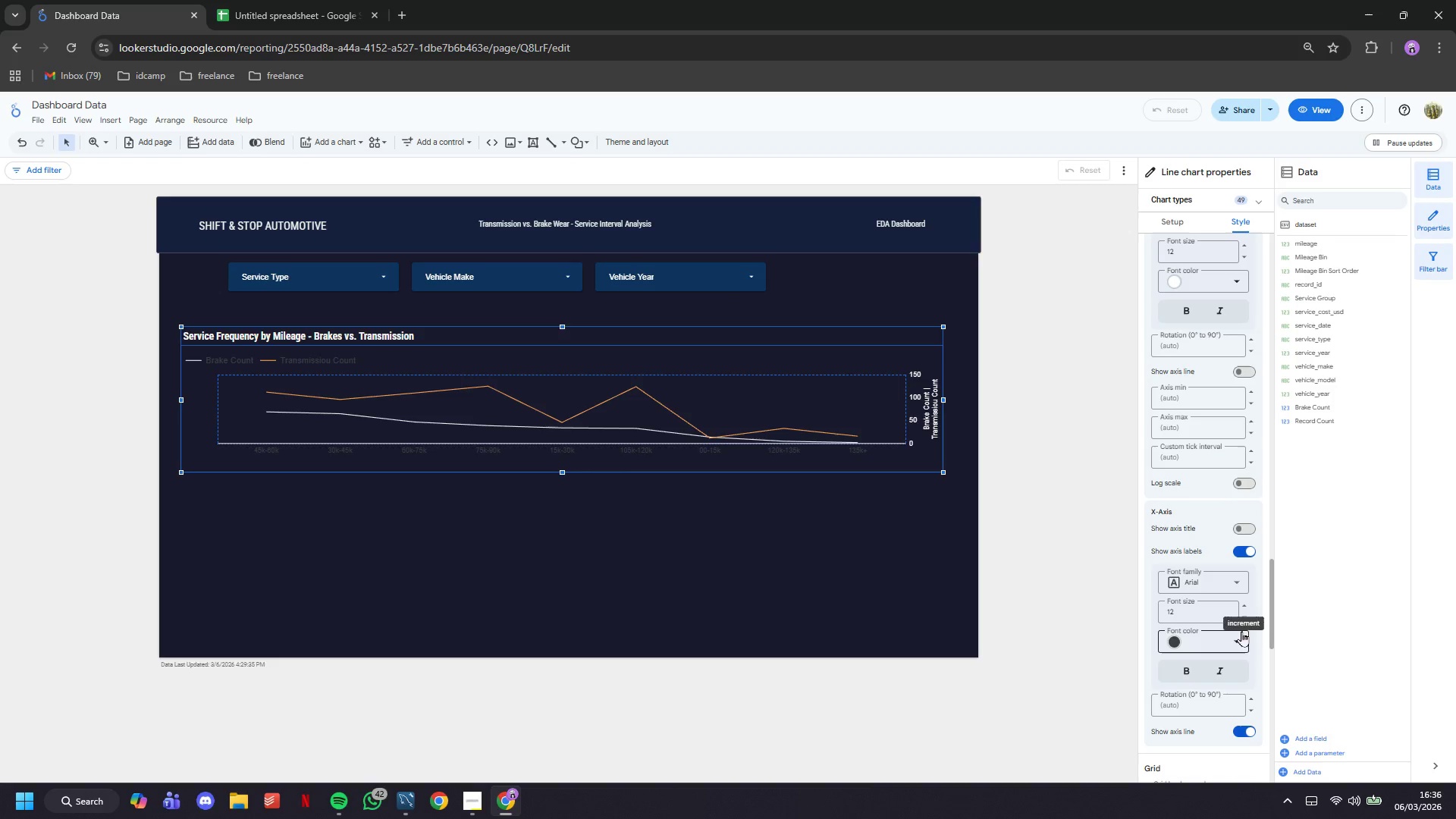 
left_click([1238, 640])
 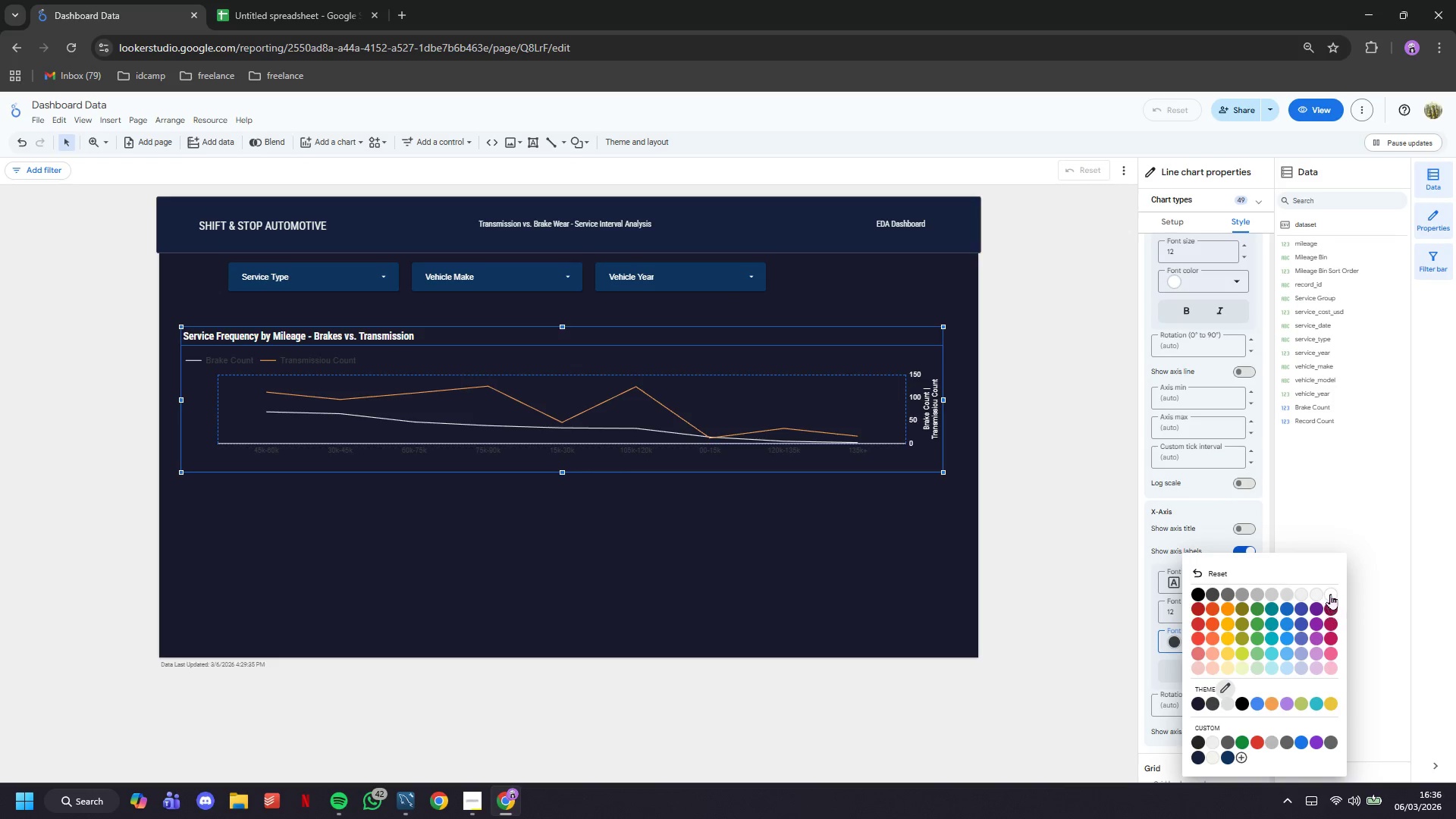 
left_click([1330, 592])
 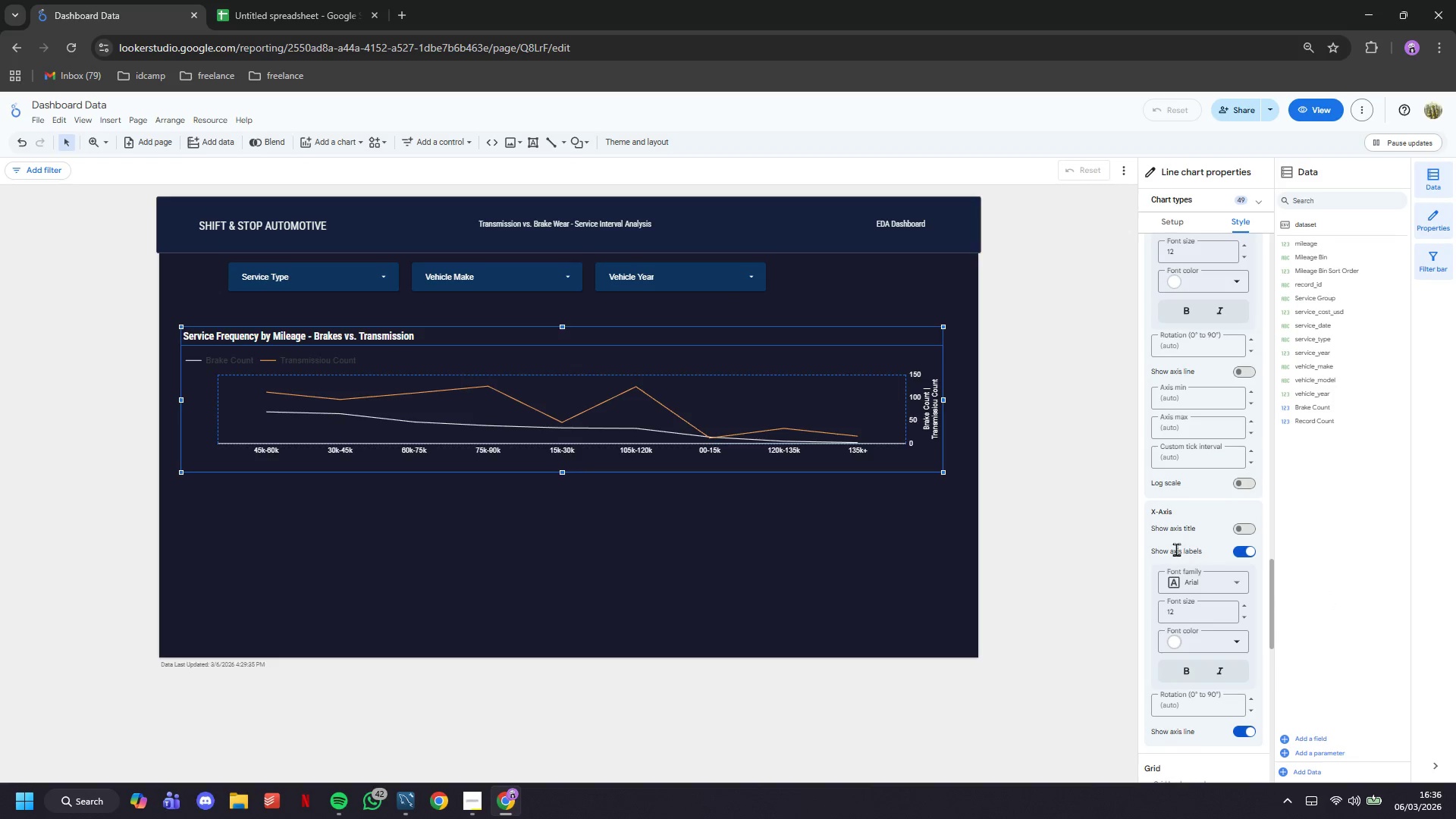 
scroll: coordinate [1230, 568], scroll_direction: down, amount: 7.0
 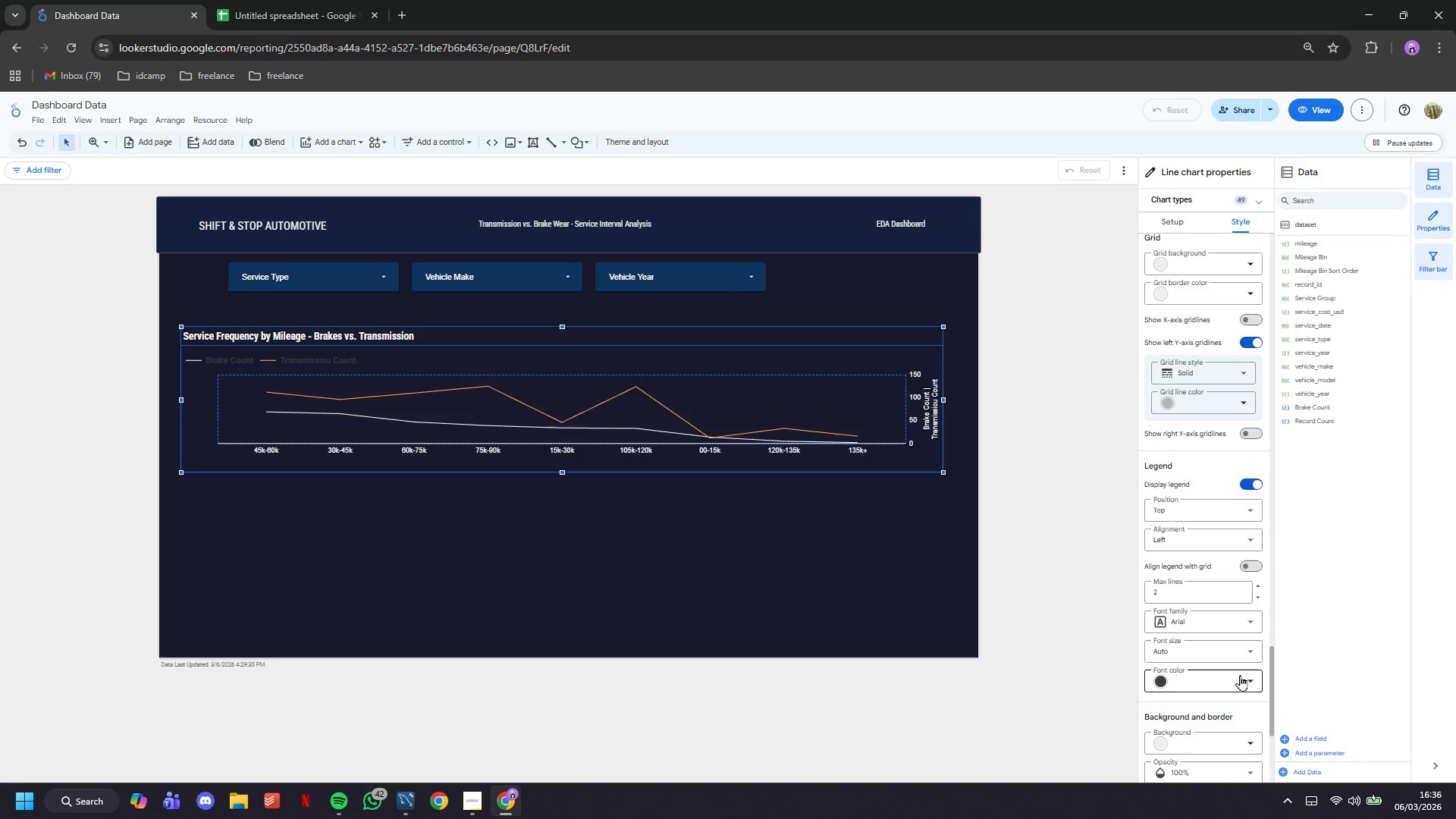 
left_click([1240, 675])
 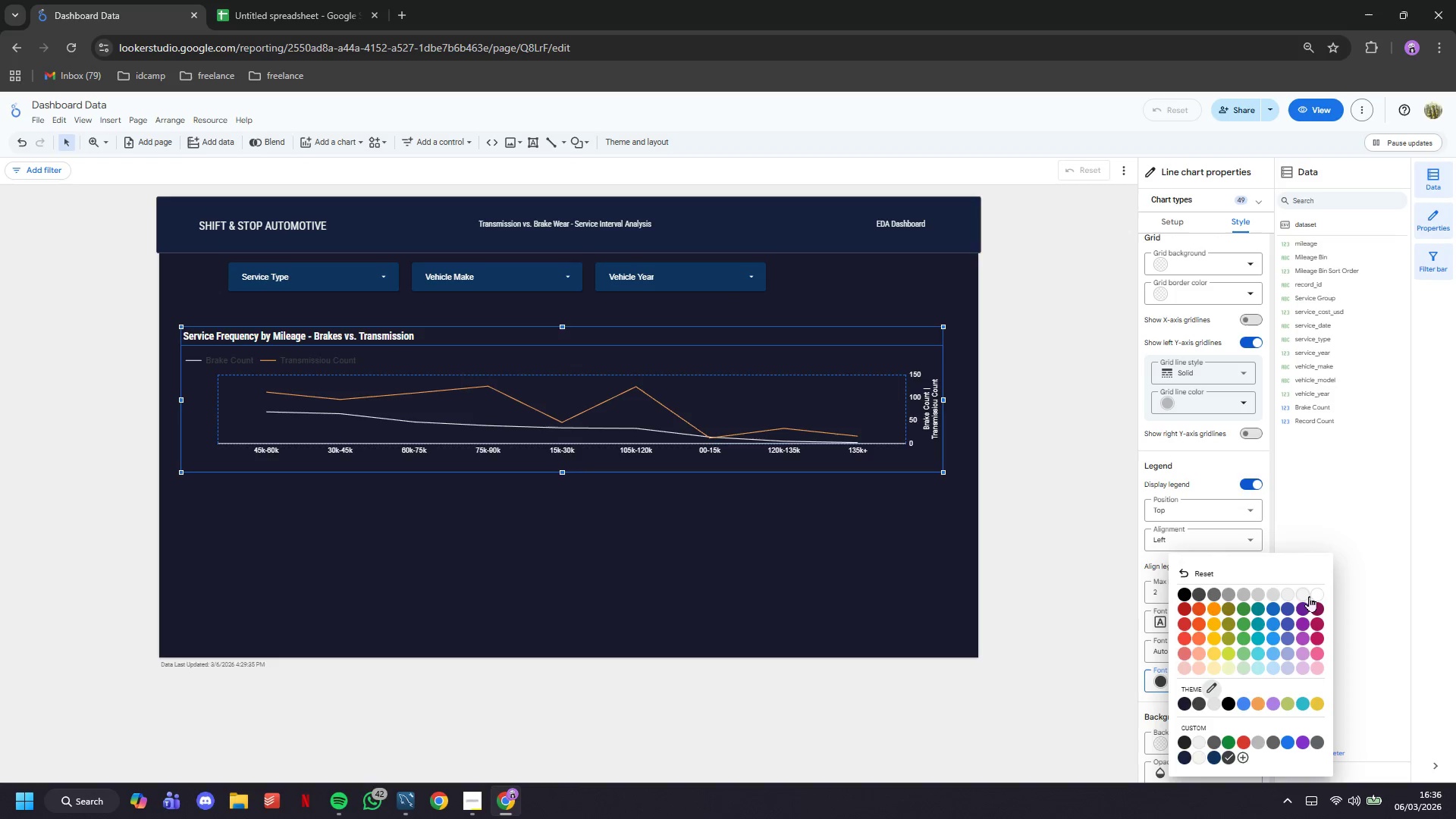 
left_click([1310, 596])
 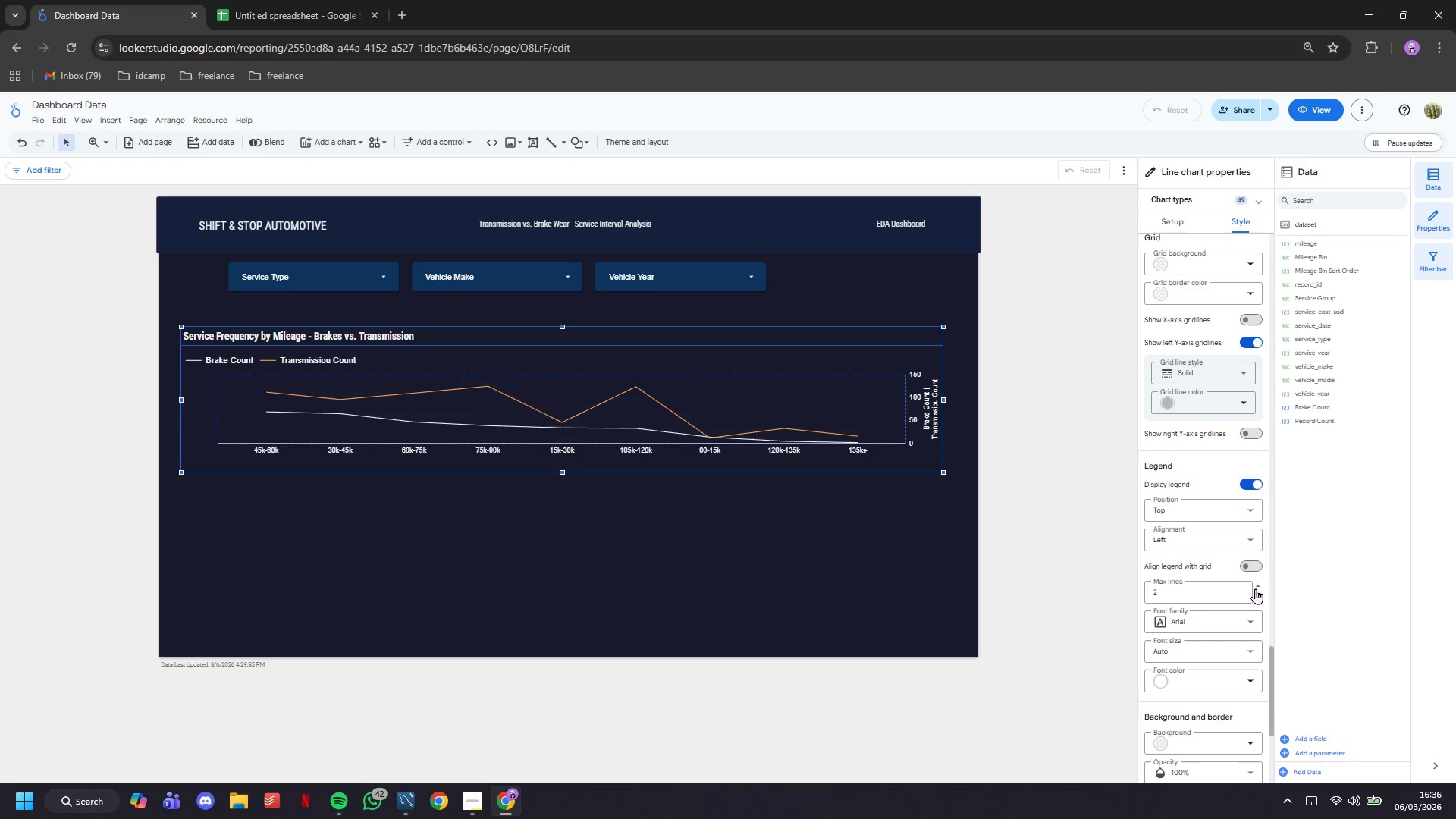 
scroll: coordinate [1243, 541], scroll_direction: down, amount: 2.0
 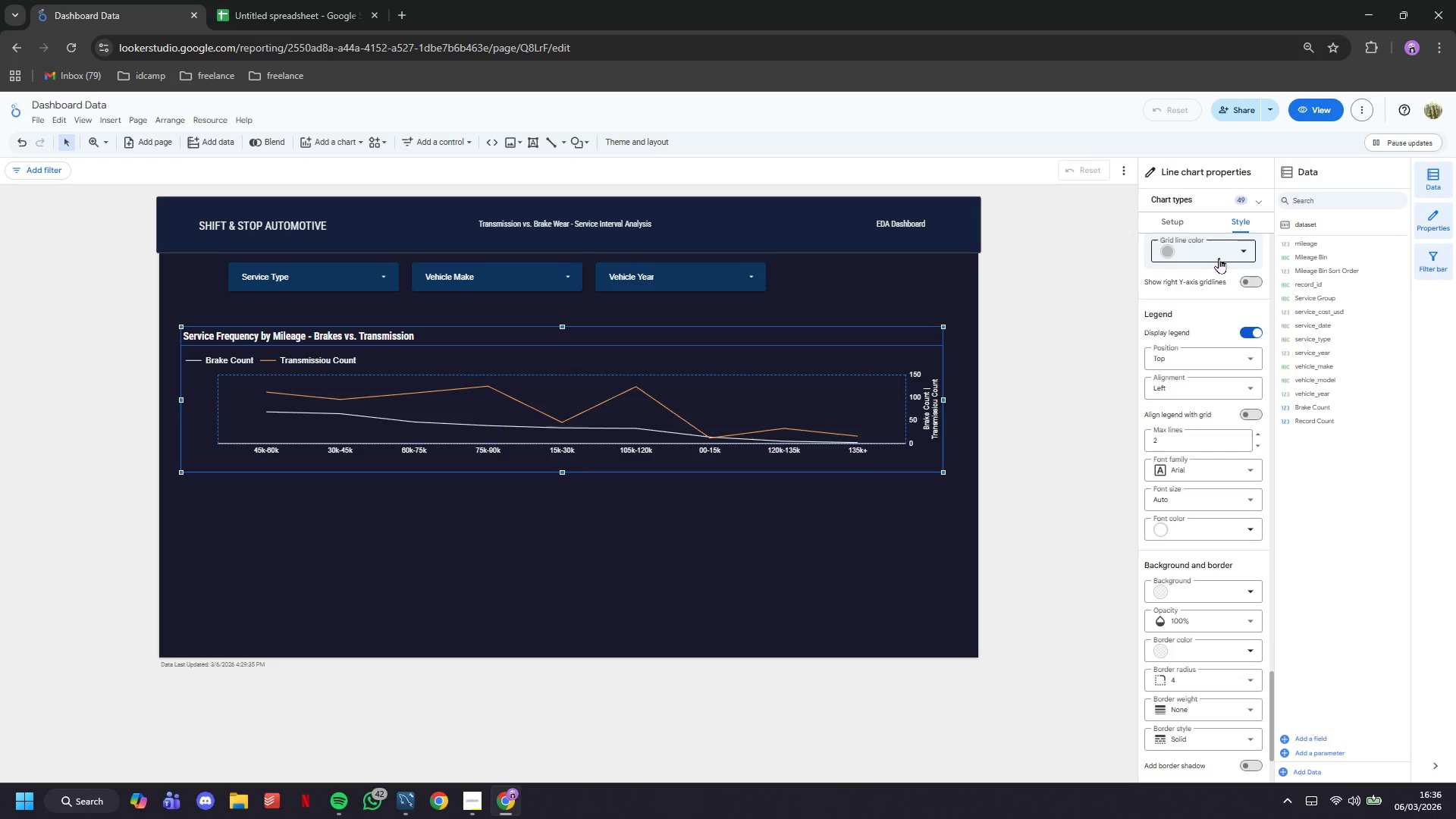 
left_click([1219, 258])
 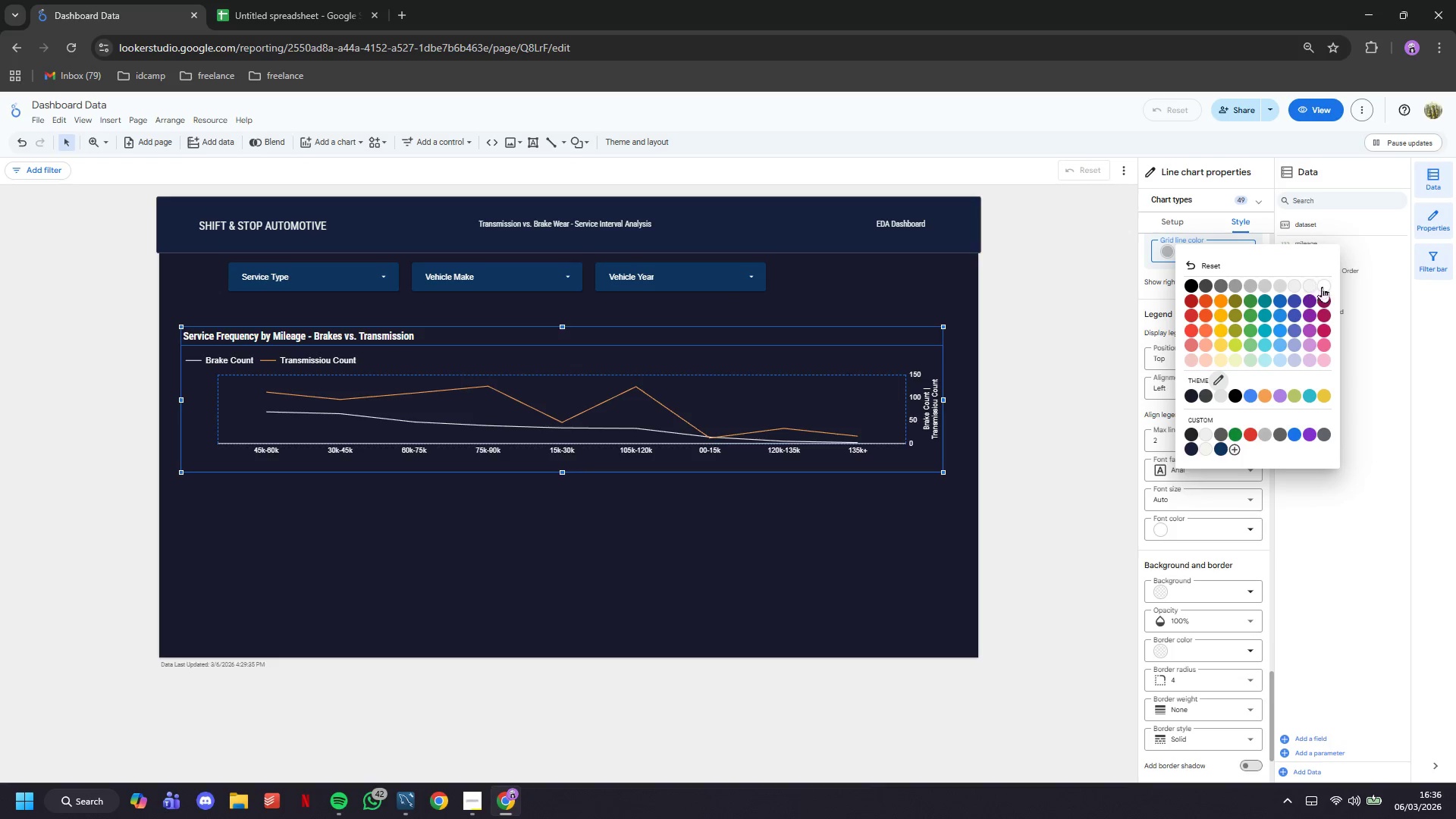 
left_click([1324, 287])
 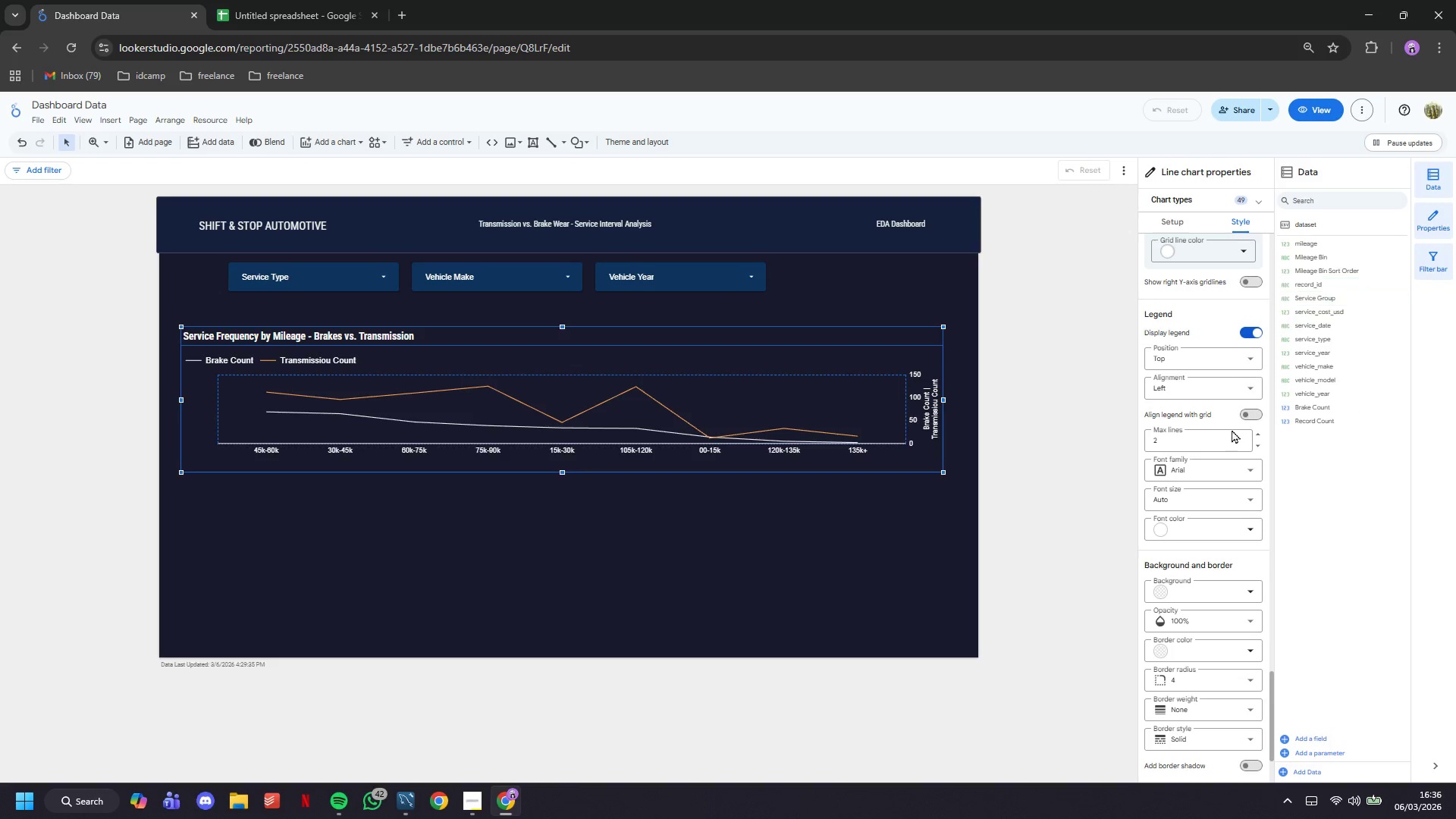 
scroll: coordinate [1250, 548], scroll_direction: down, amount: 4.0
 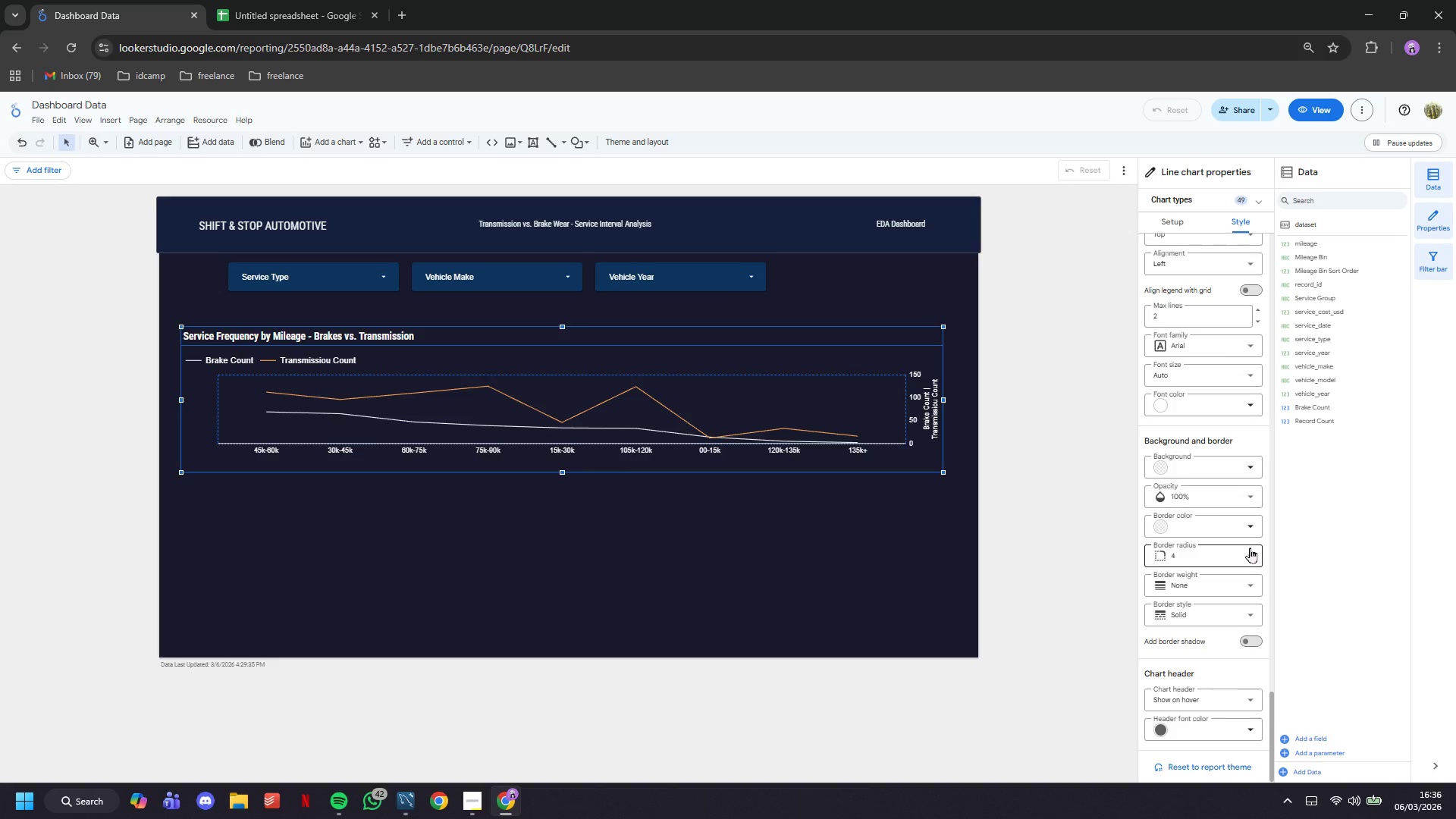 
scroll: coordinate [1266, 553], scroll_direction: up, amount: 43.0
 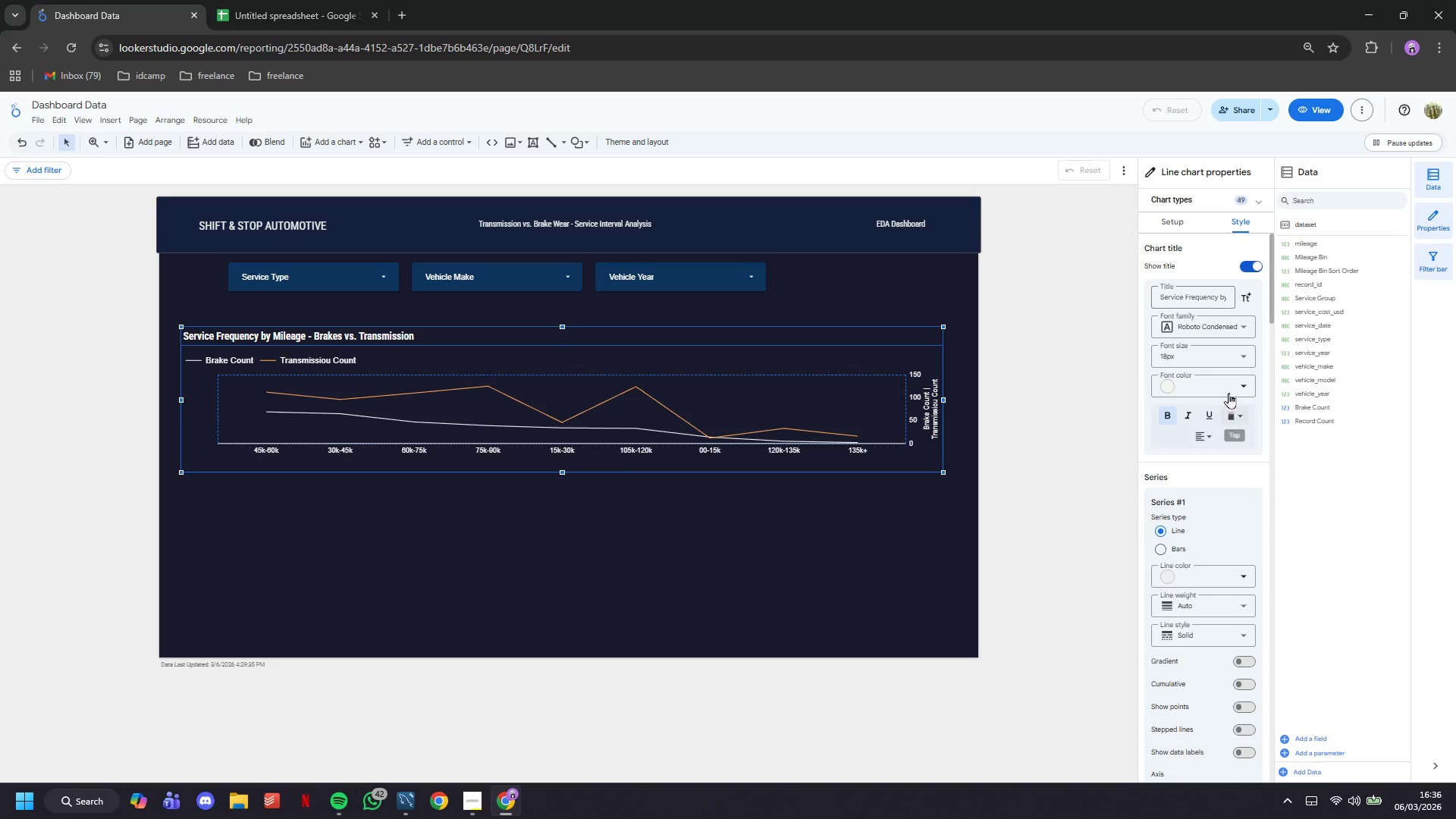 
scroll: coordinate [1234, 386], scroll_direction: down, amount: 46.0
 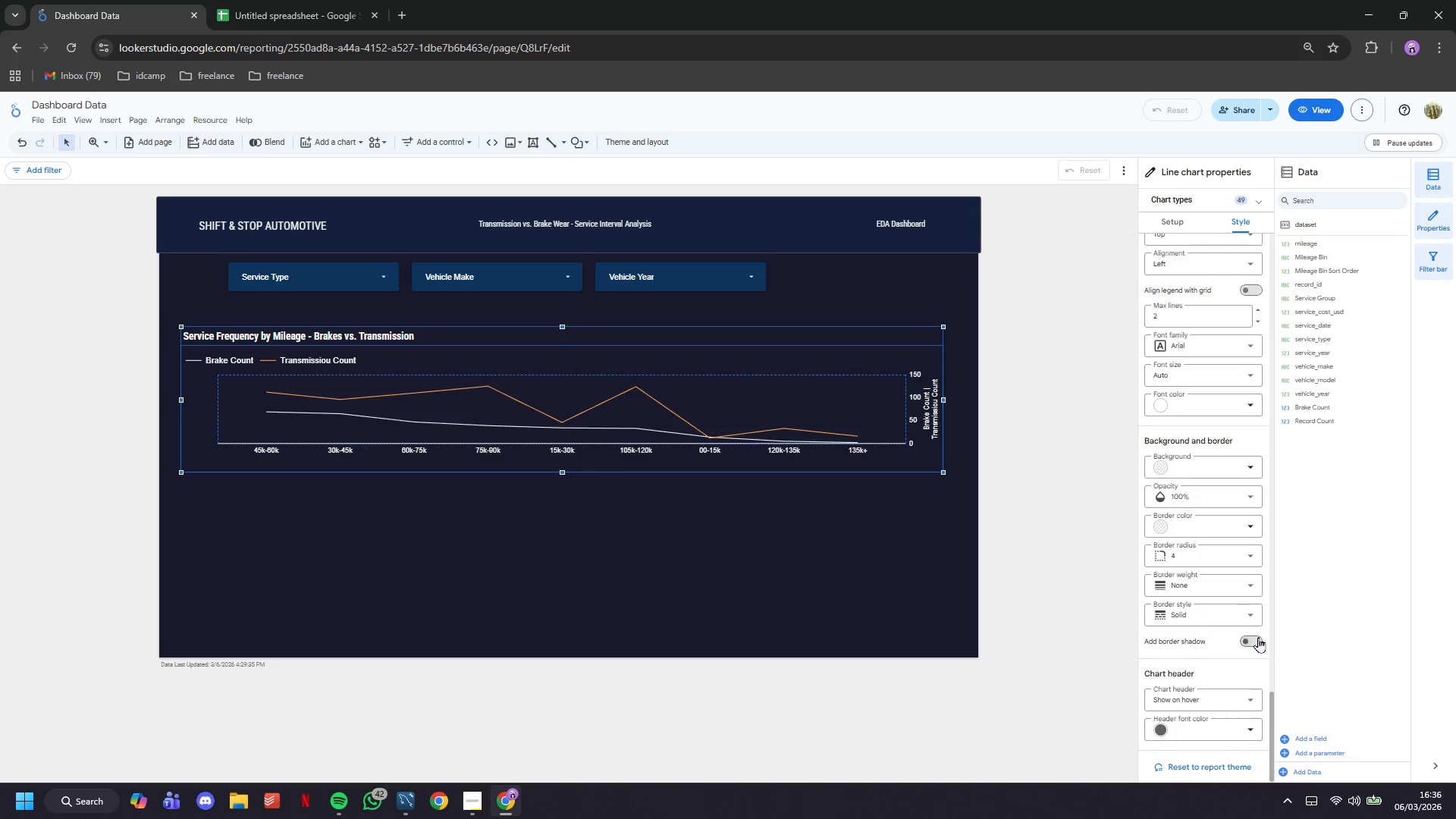 
left_click([1258, 637])
 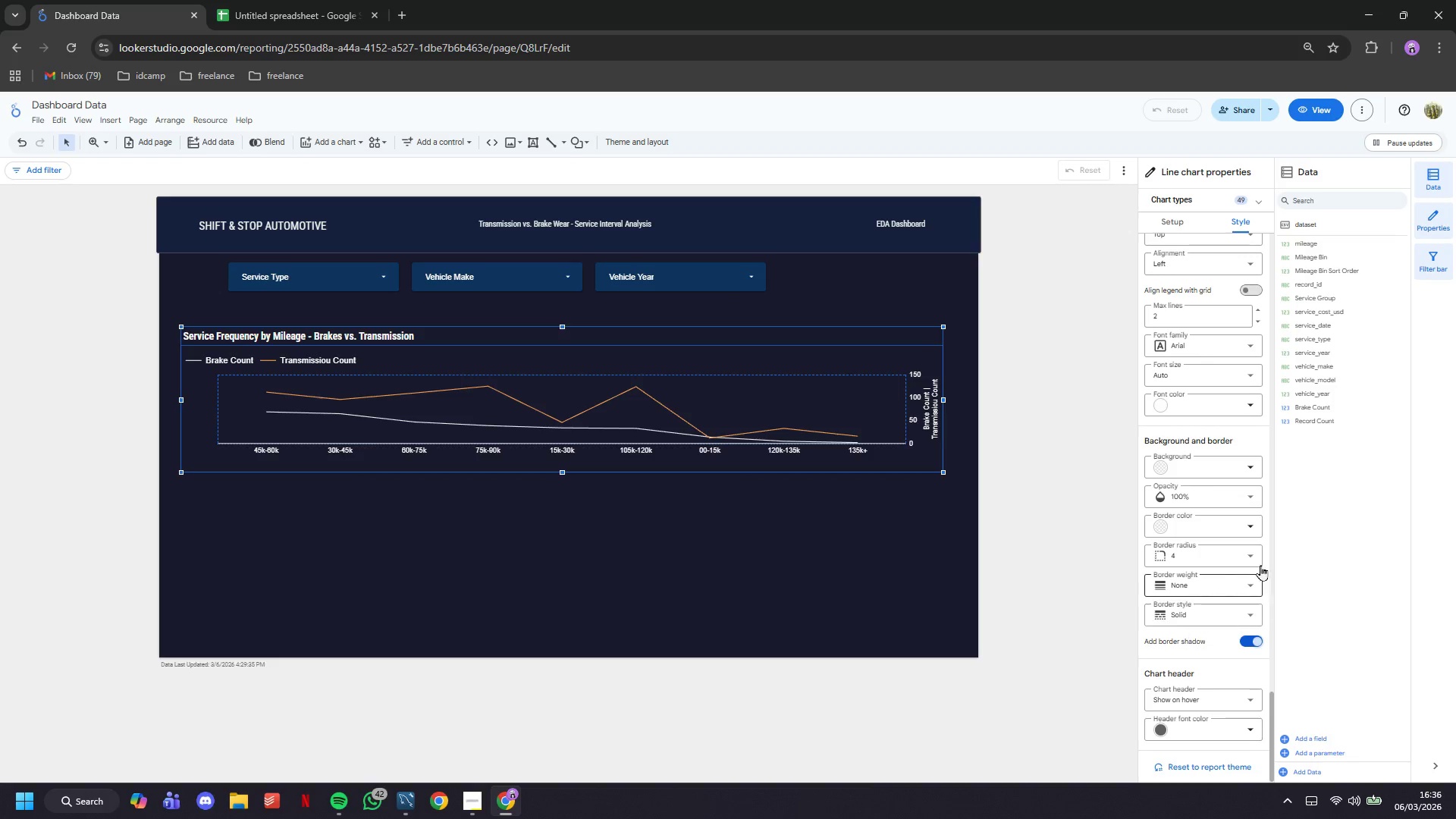 
left_click([1253, 524])
 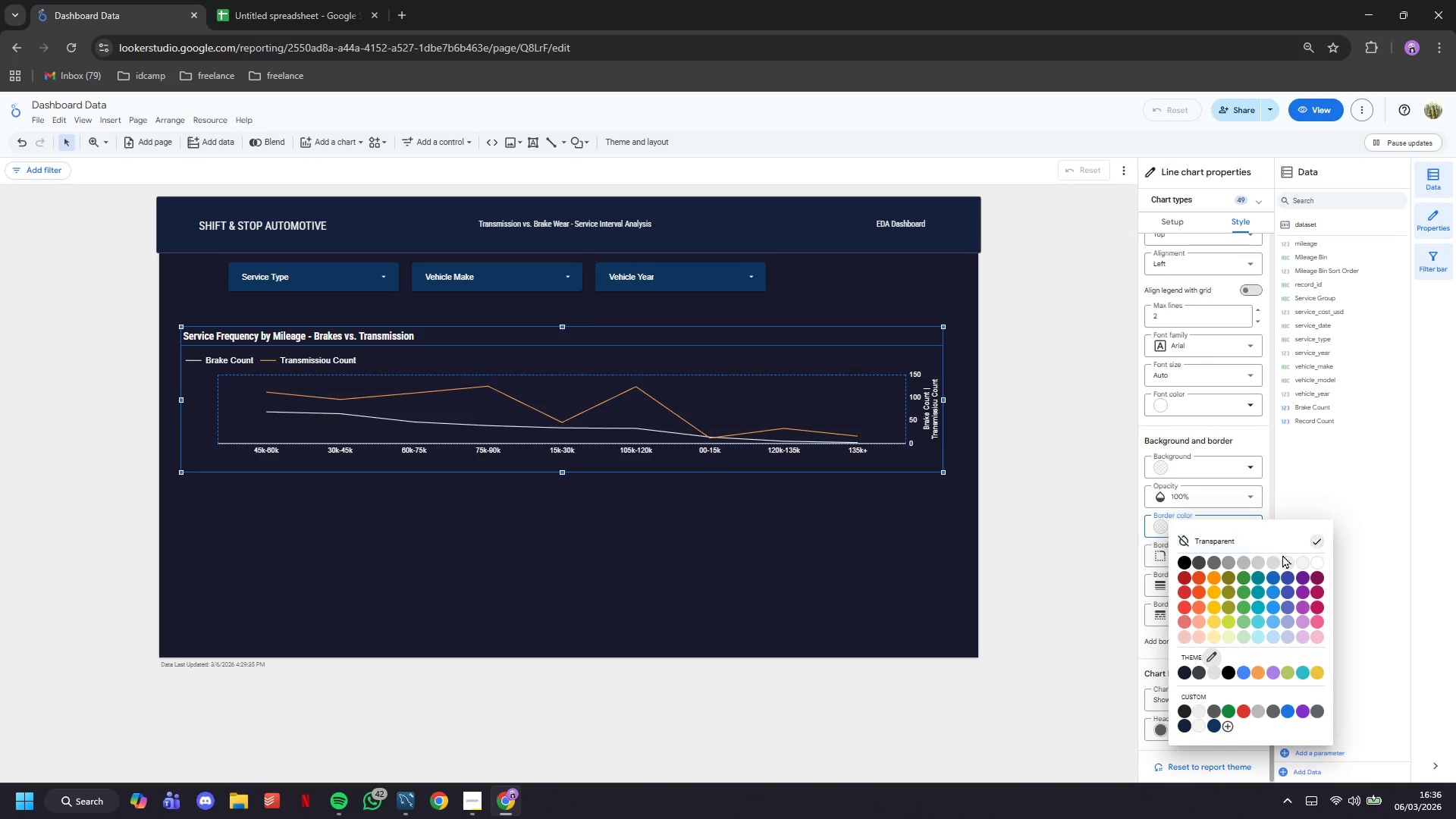 
left_click([1286, 555])
 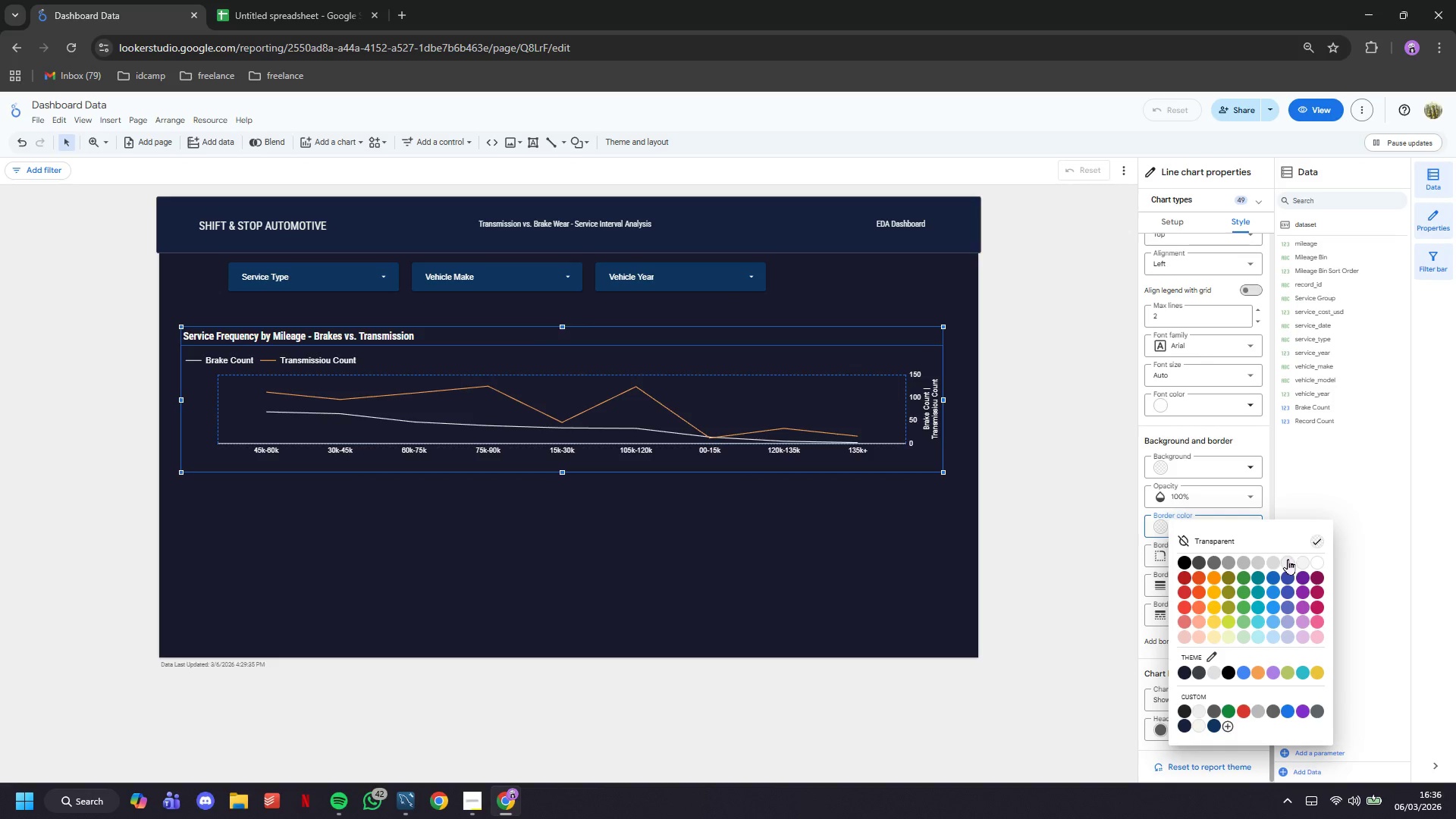 
left_click([1288, 560])
 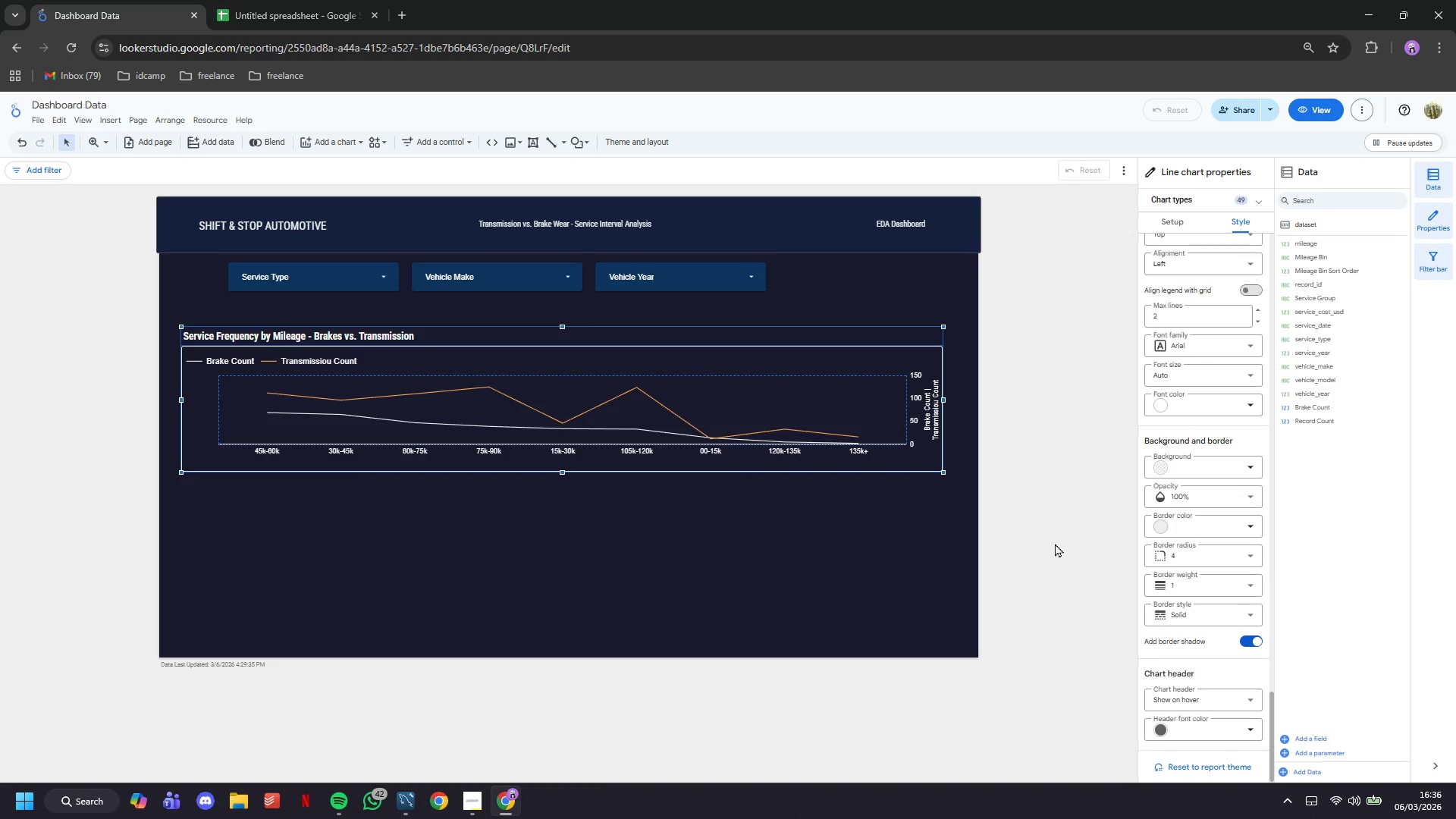 
left_click([1051, 543])
 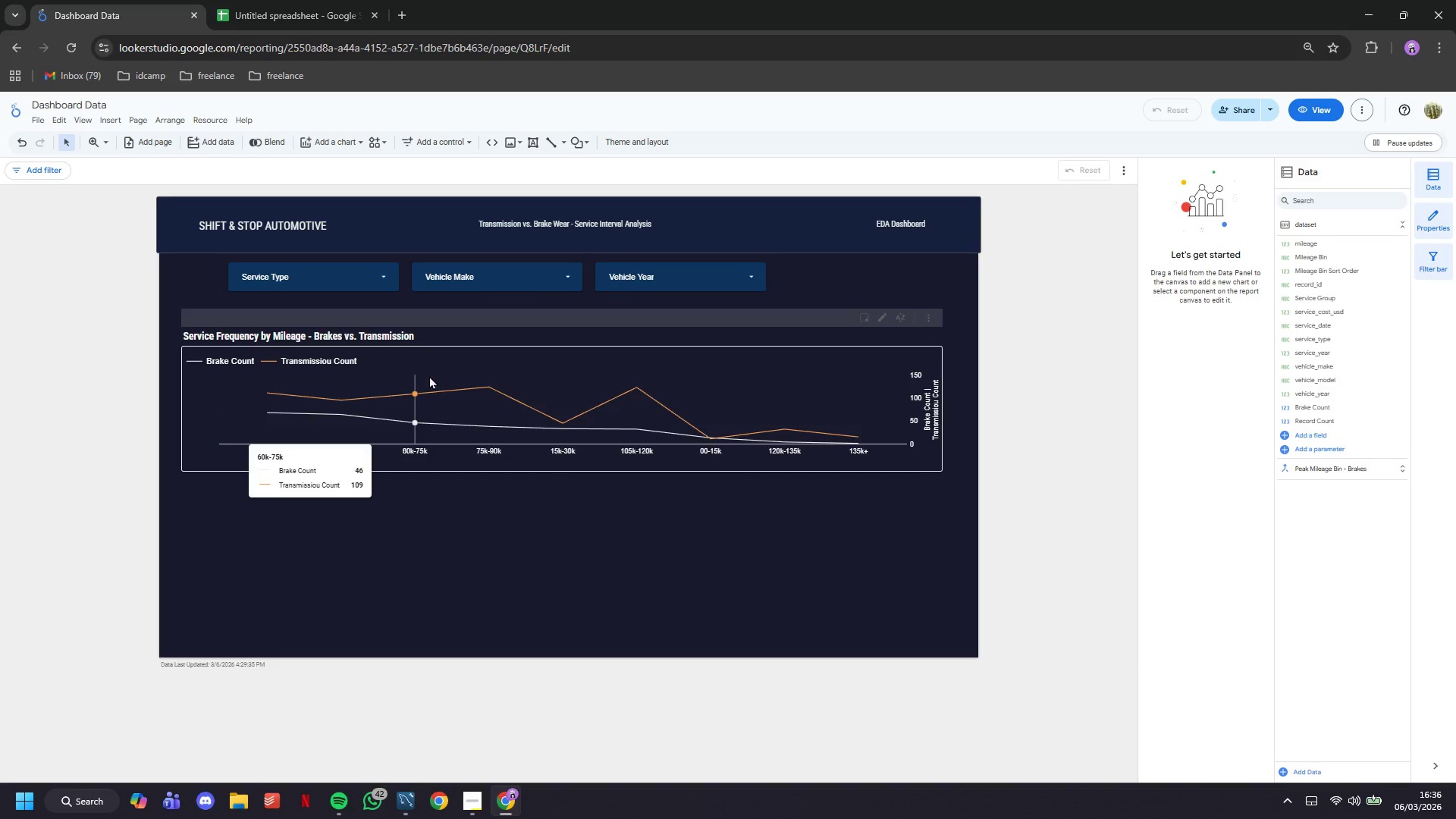 
left_click_drag(start_coordinate=[458, 359], to_coordinate=[453, 344])
 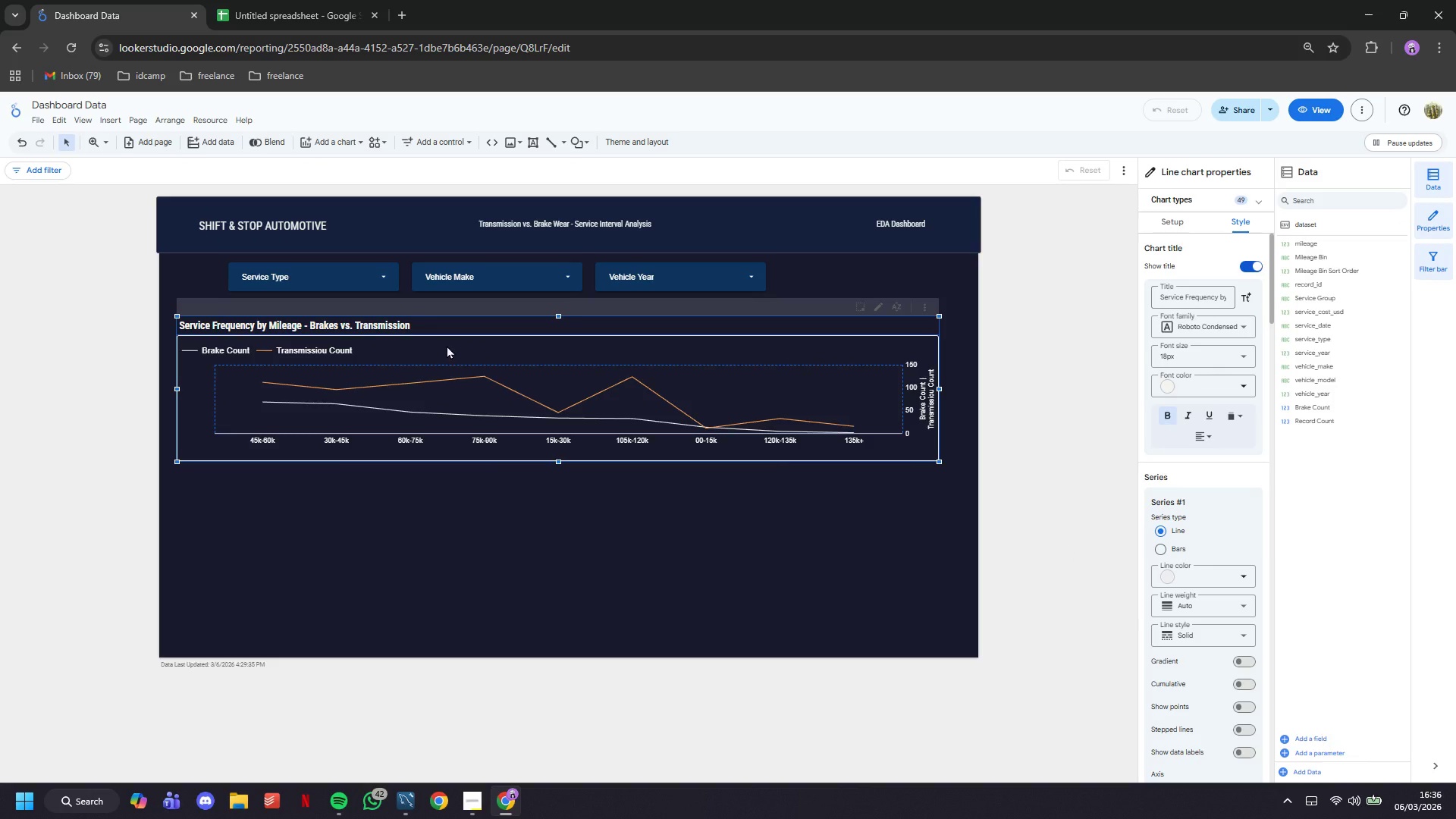 
wait(9.42)
 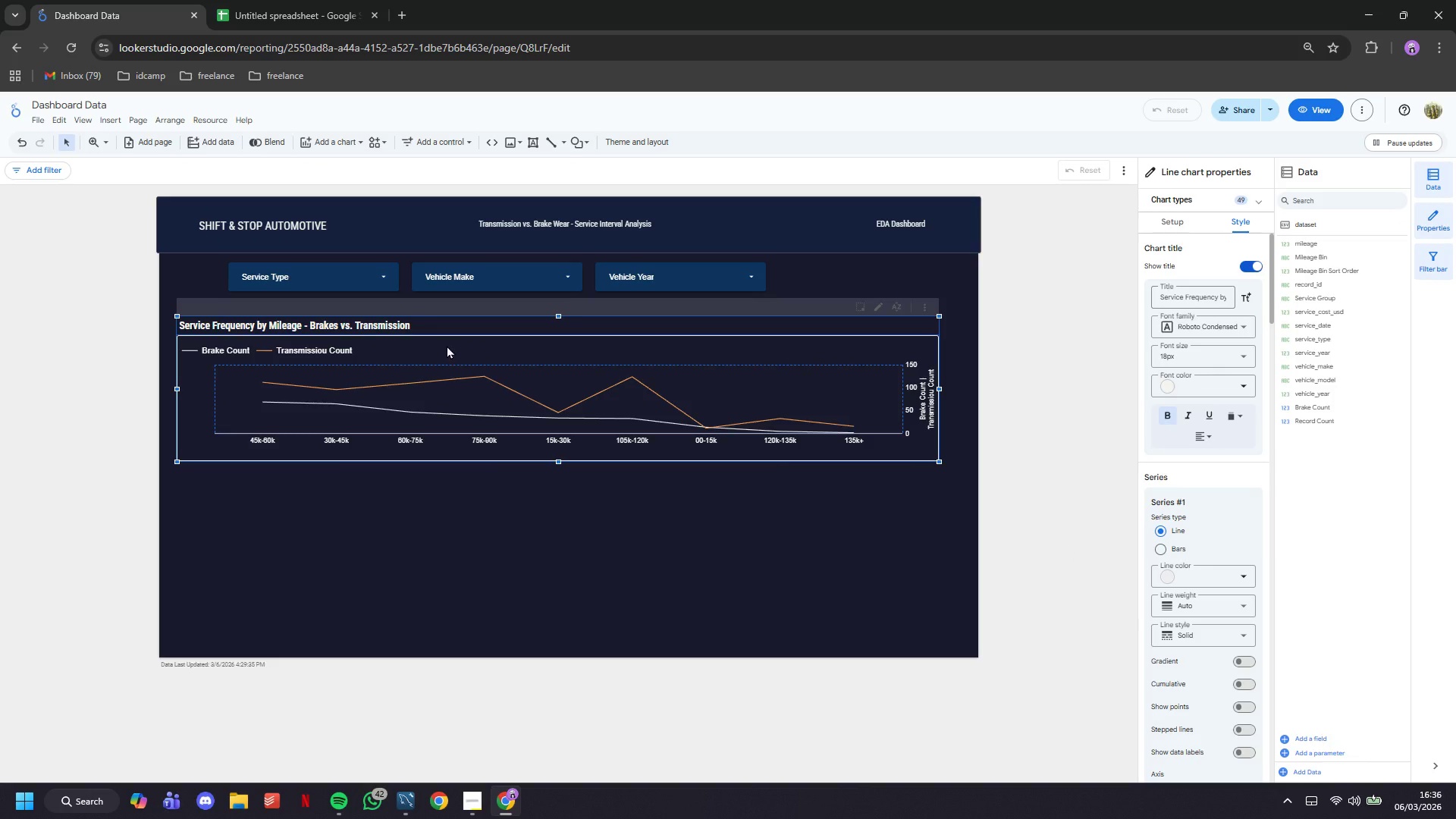 
left_click([1318, 117])
 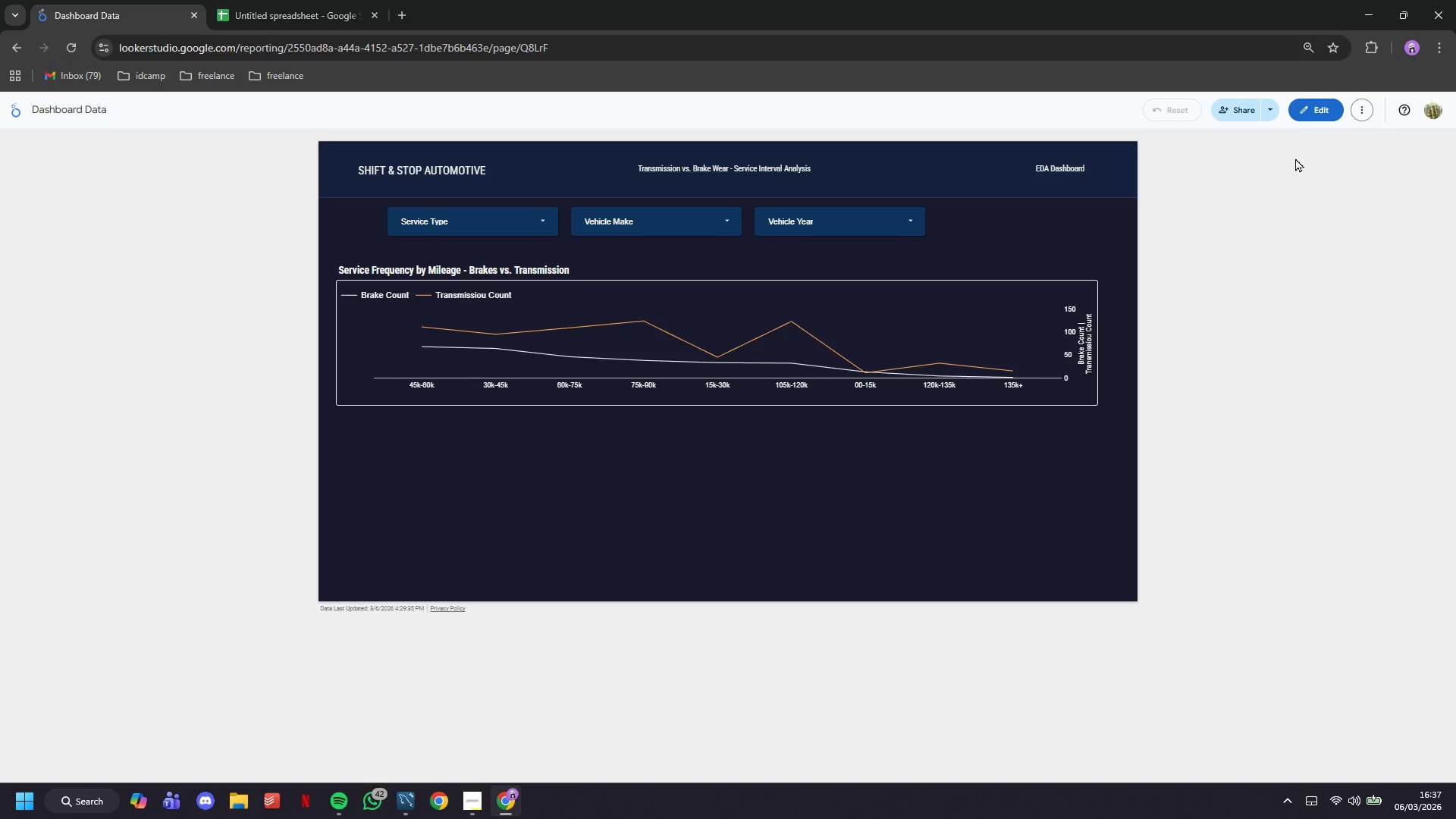 
left_click([1323, 102])
 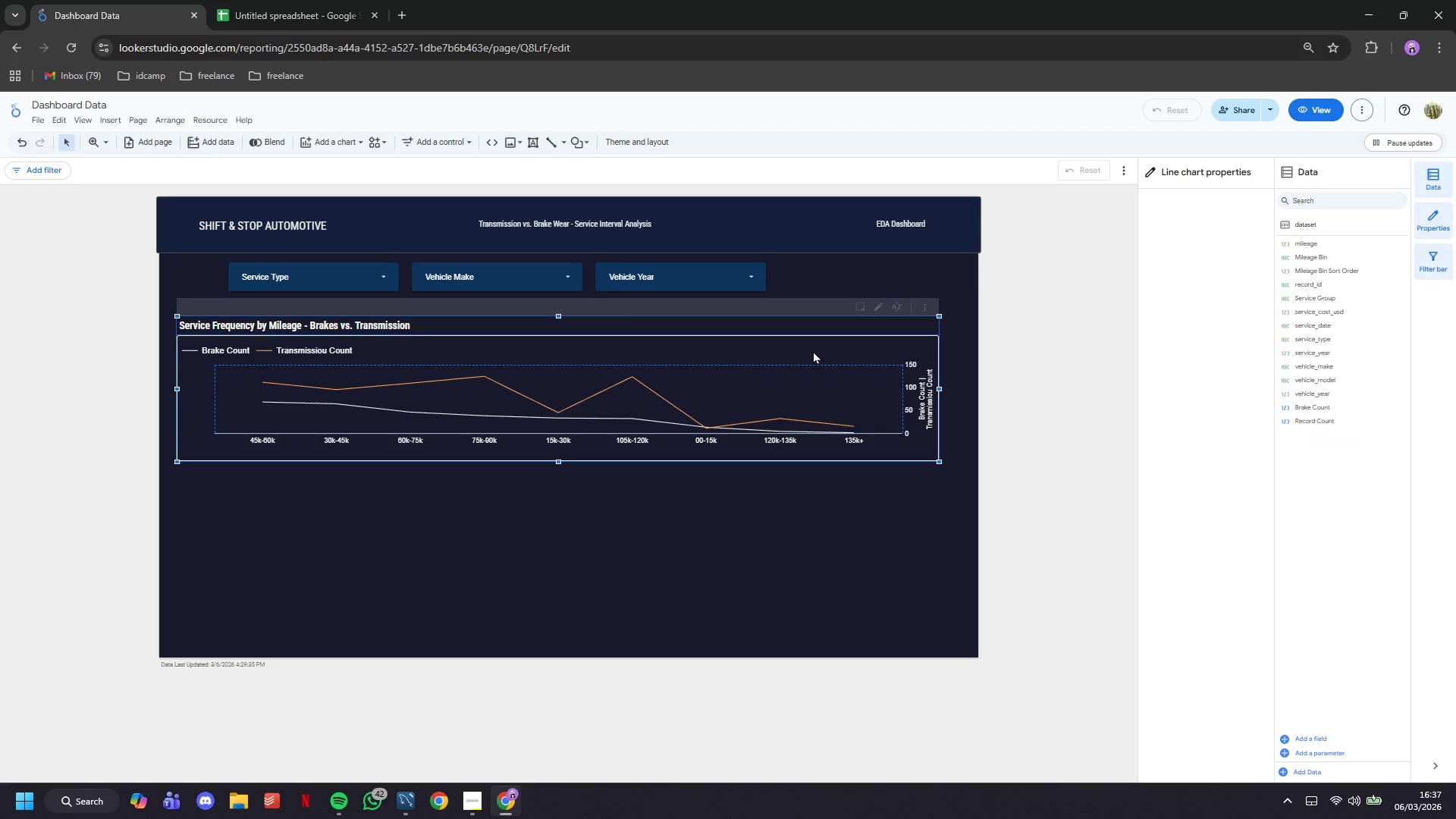 
left_click_drag(start_coordinate=[771, 328], to_coordinate=[768, 309])
 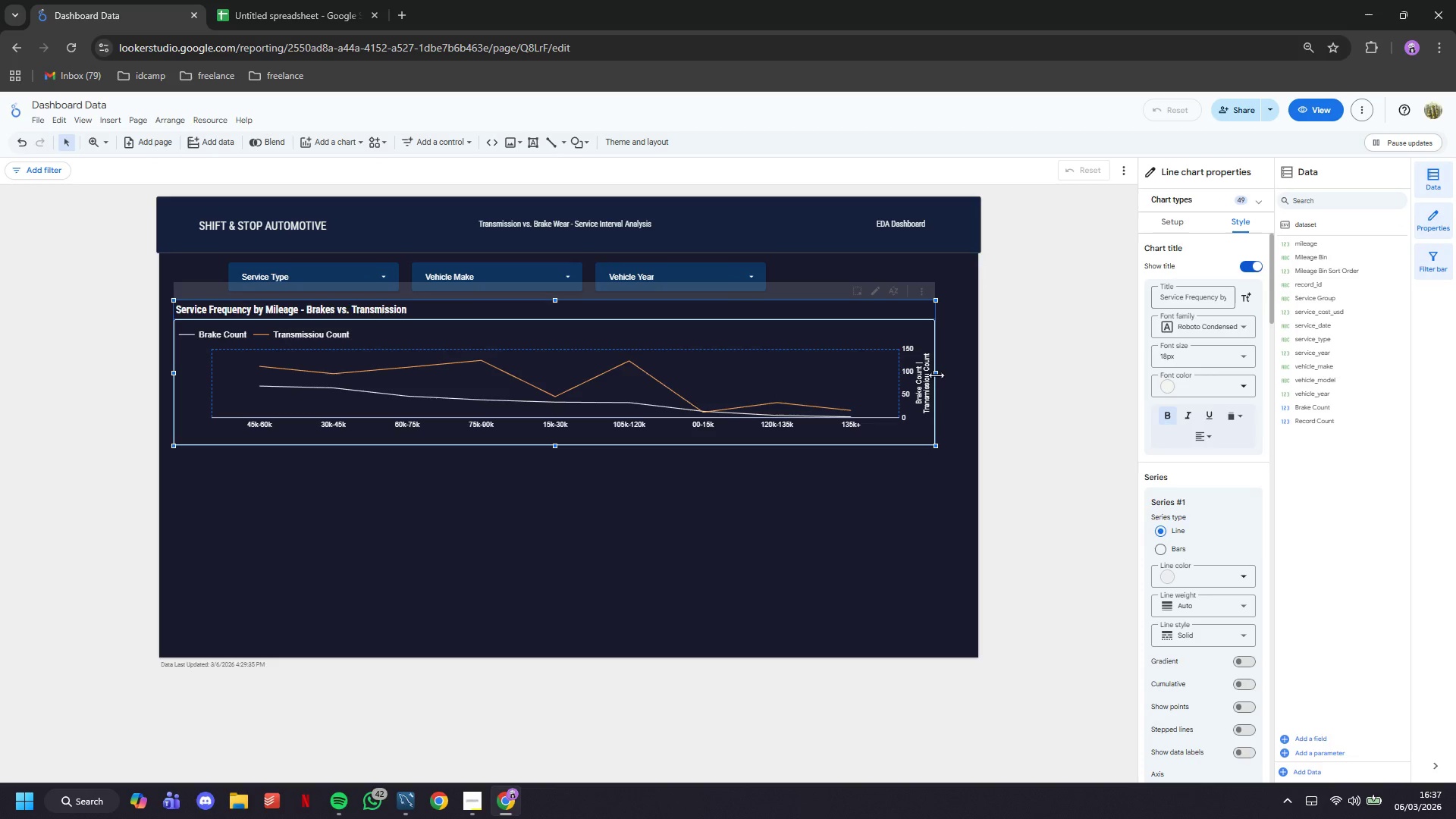 
left_click_drag(start_coordinate=[935, 373], to_coordinate=[962, 373])
 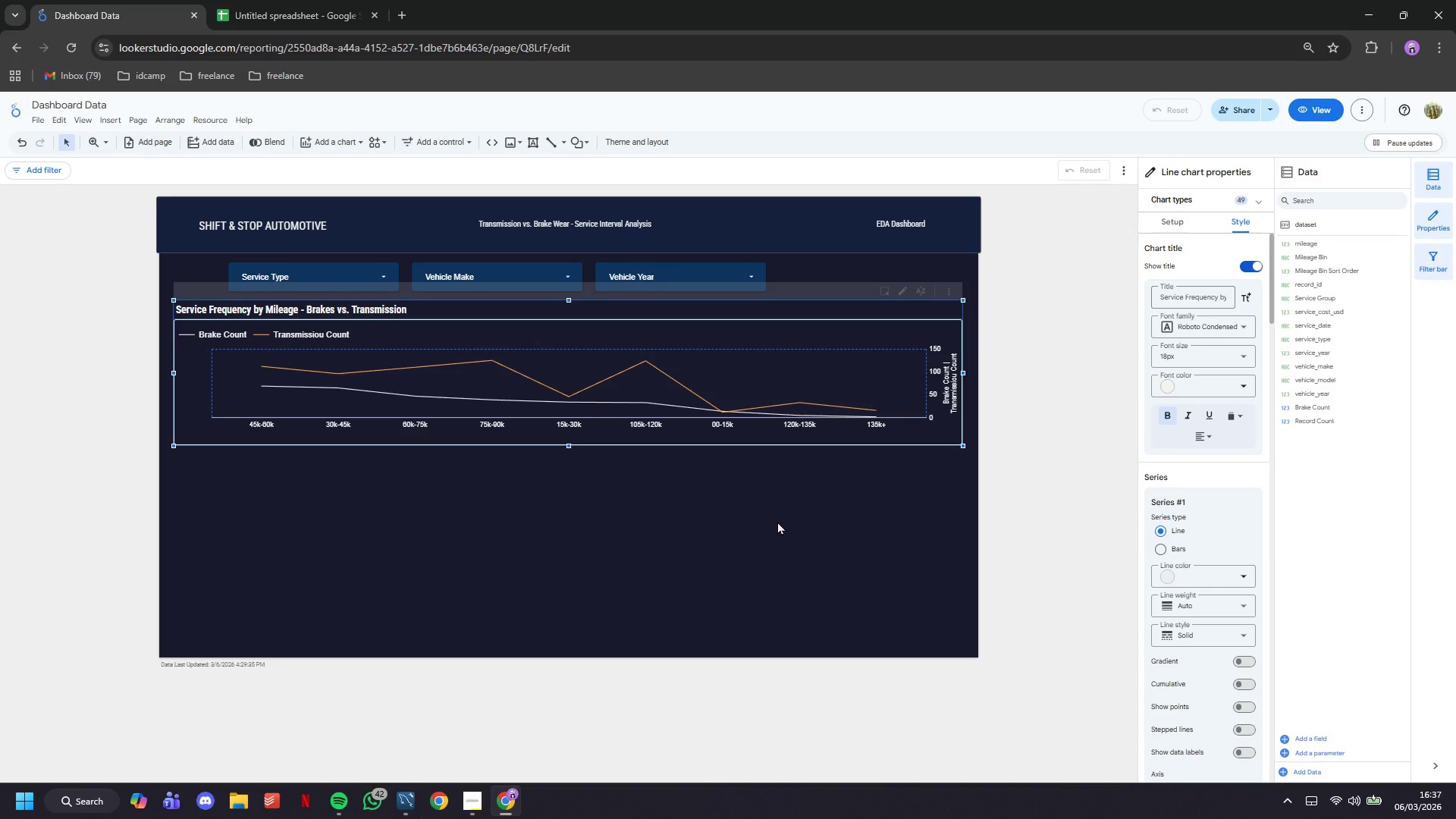 
left_click([777, 521])
 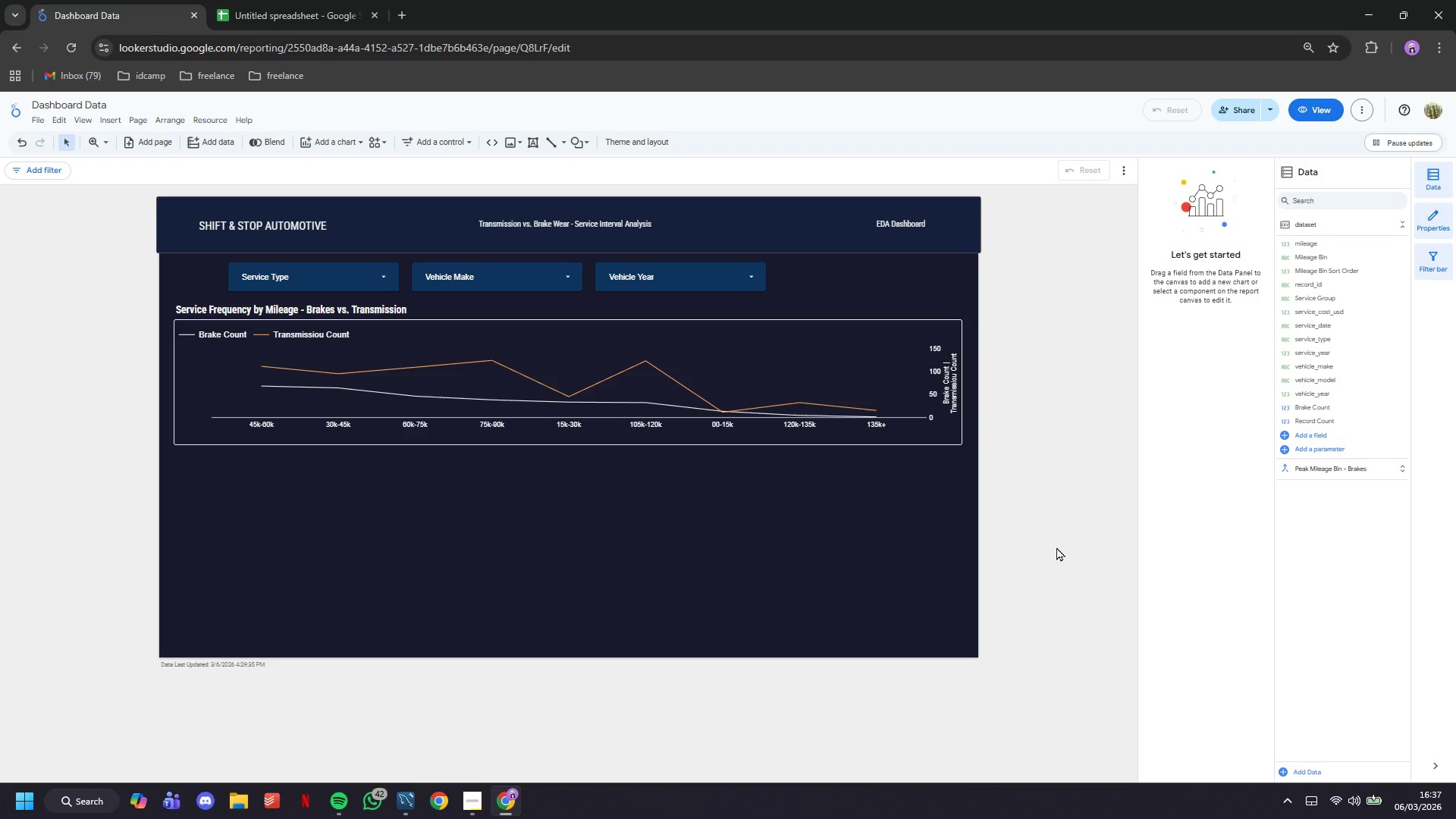 
wait(36.44)
 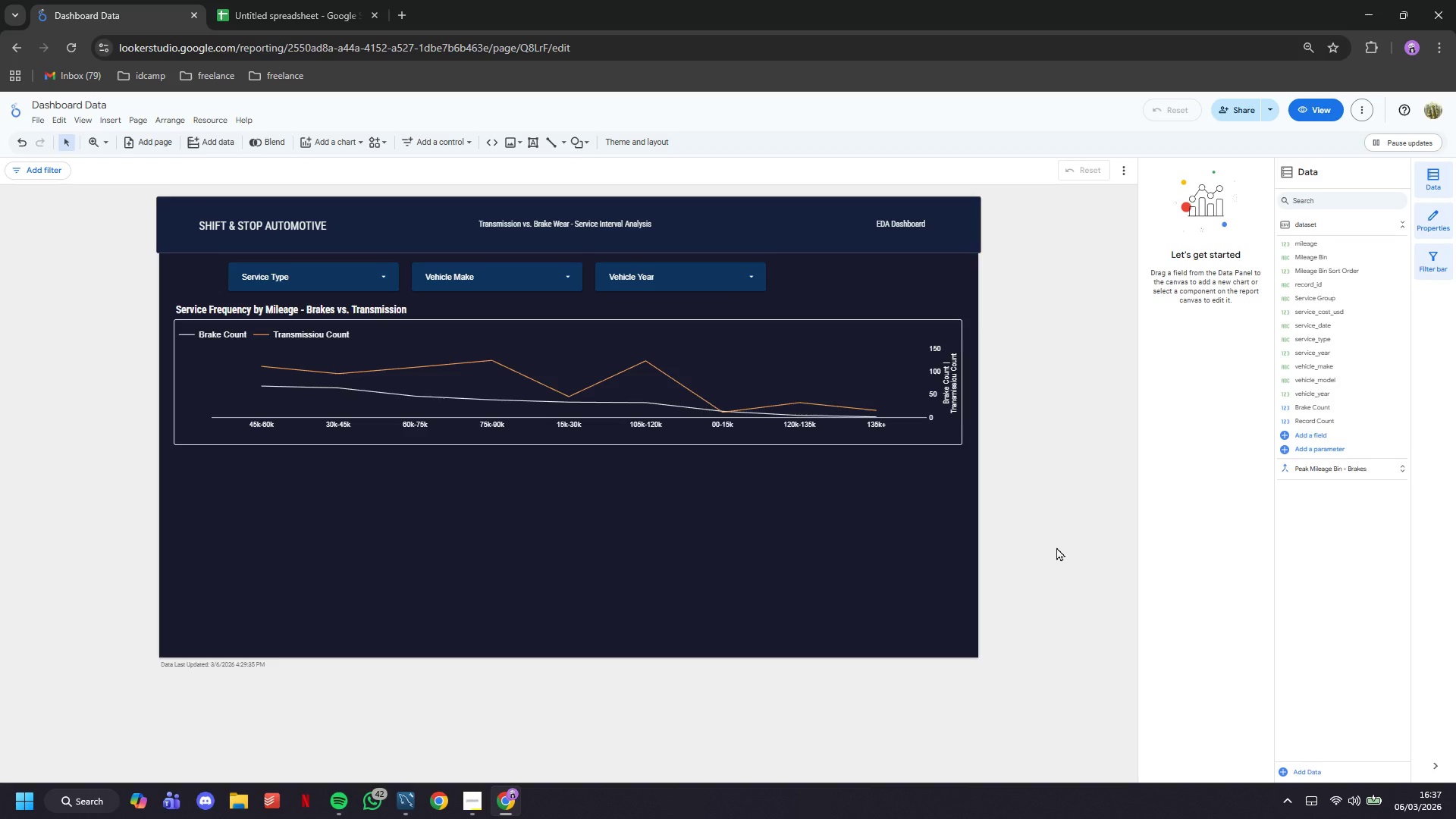 
left_click([833, 360])
 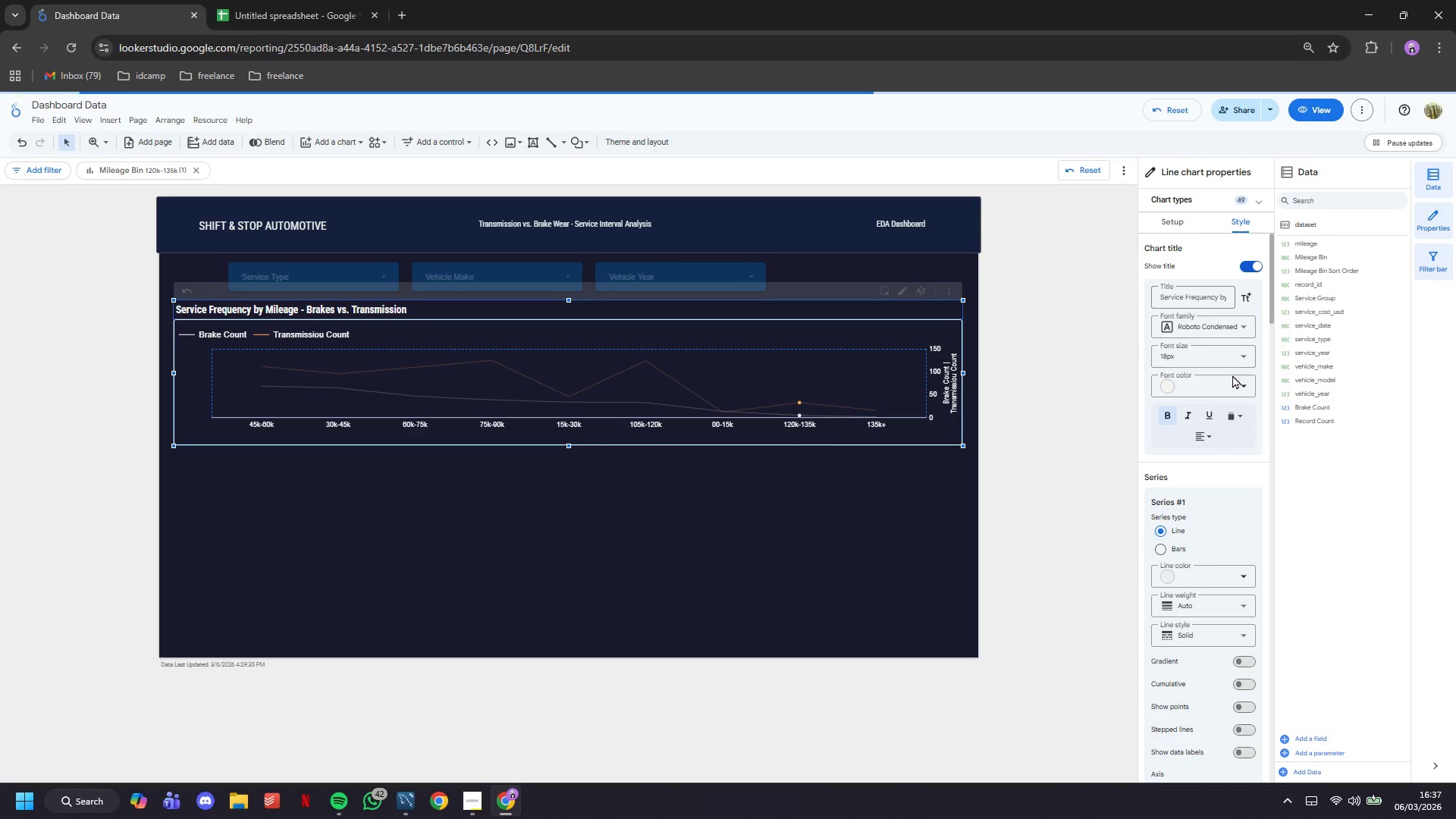 
scroll: coordinate [1234, 386], scroll_direction: down, amount: 5.0
 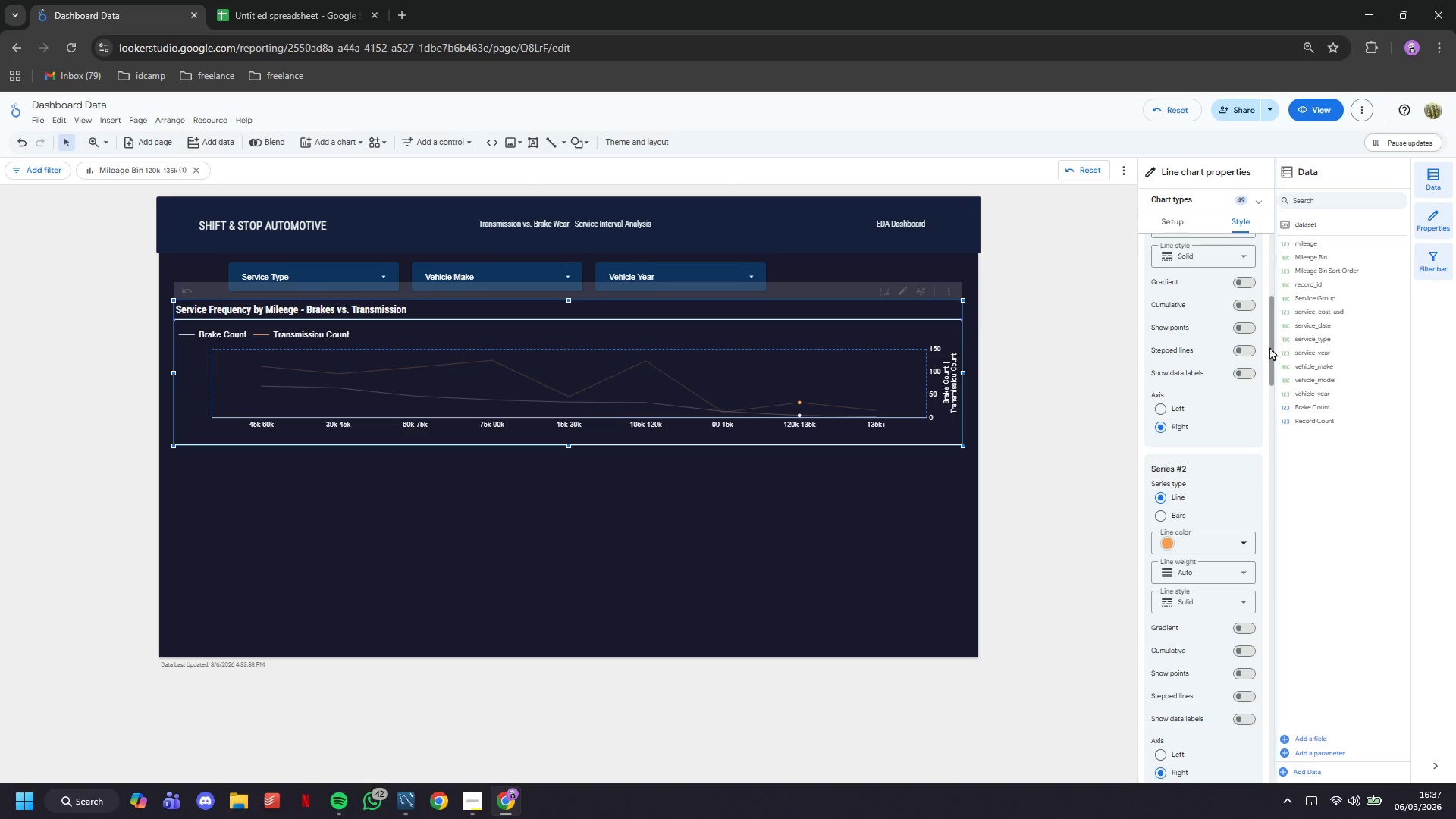 
left_click_drag(start_coordinate=[1269, 347], to_coordinate=[1266, 601])
 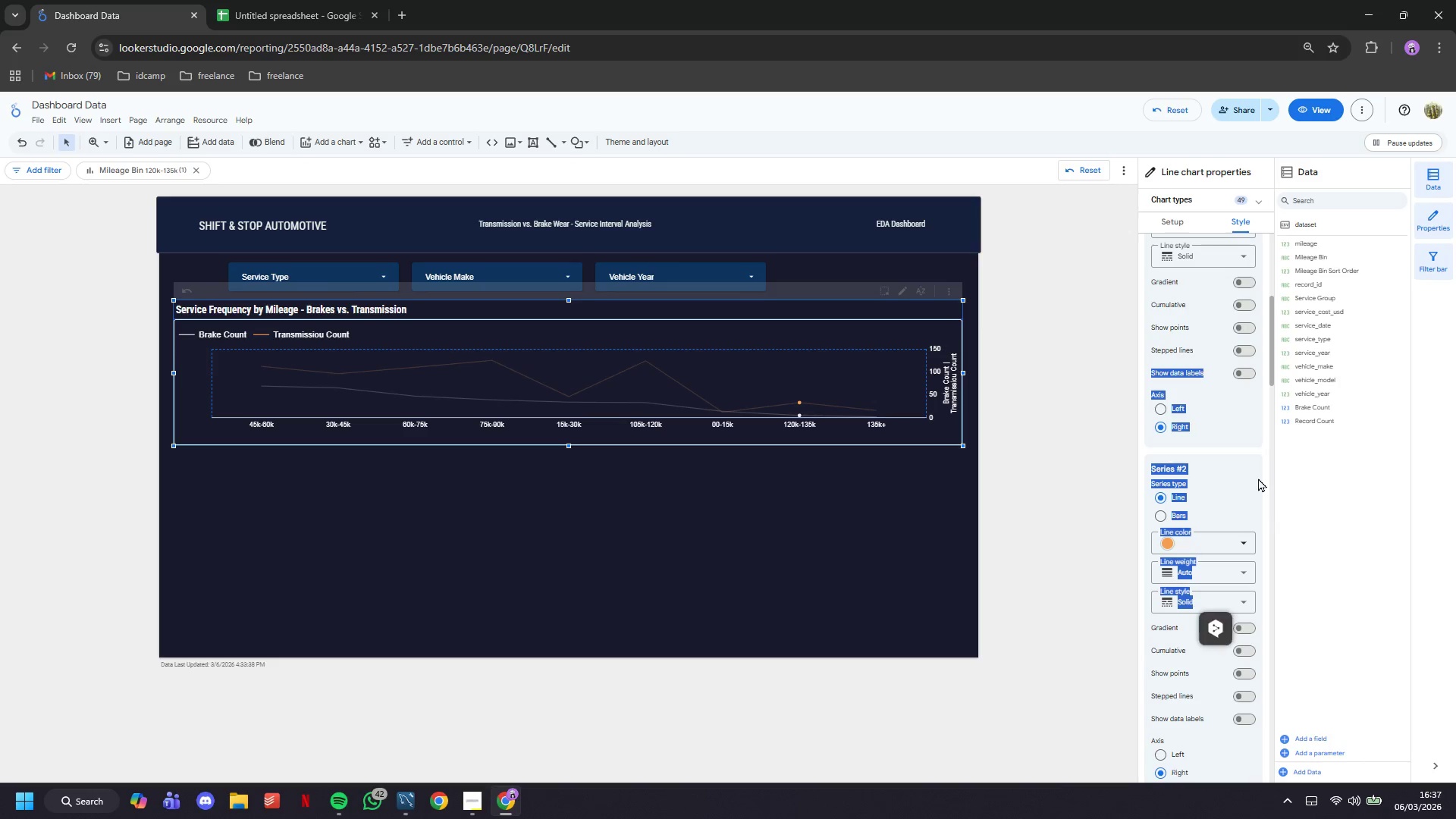 
left_click([1258, 478])
 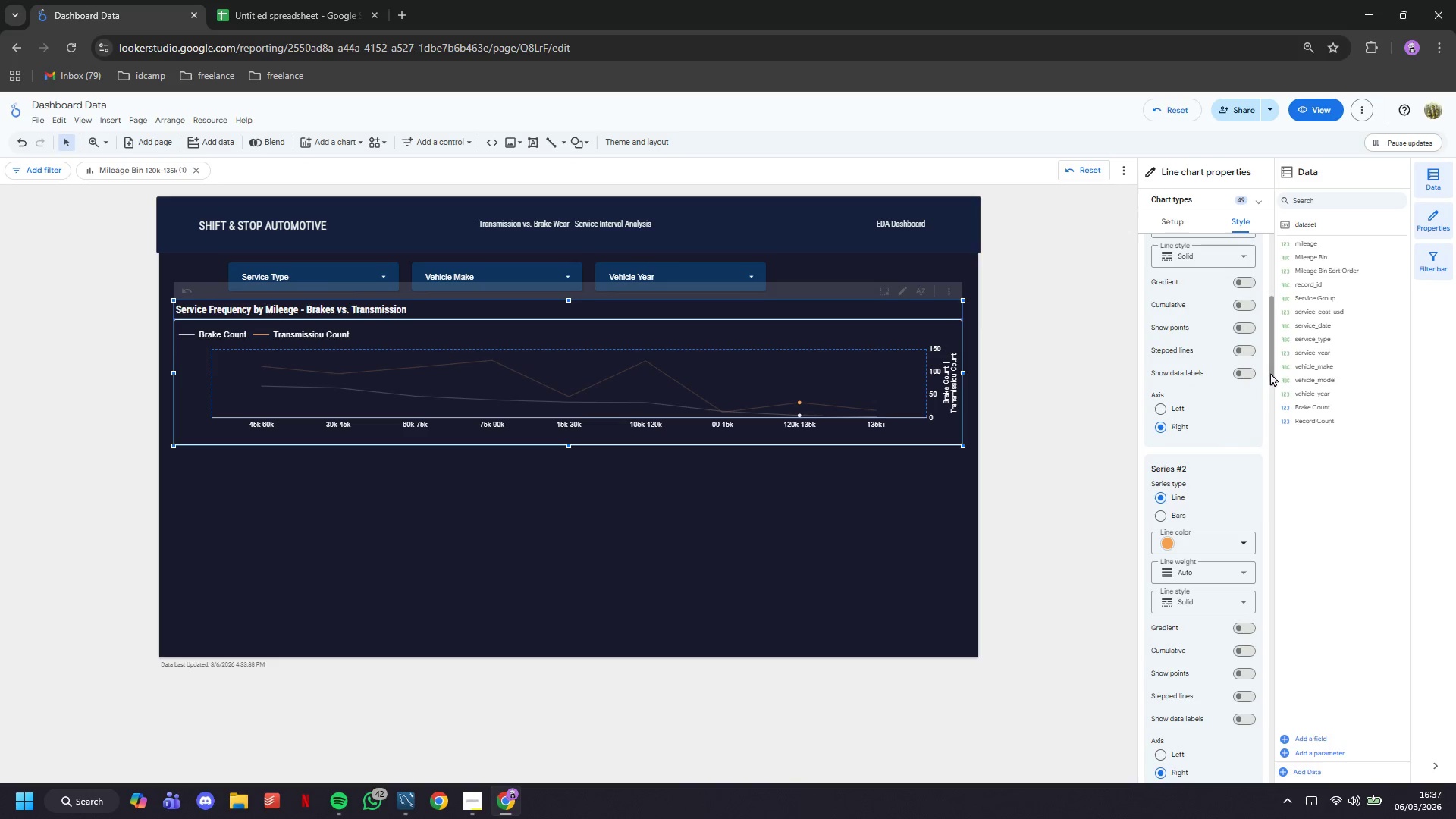 
left_click_drag(start_coordinate=[1270, 372], to_coordinate=[1277, 751])
 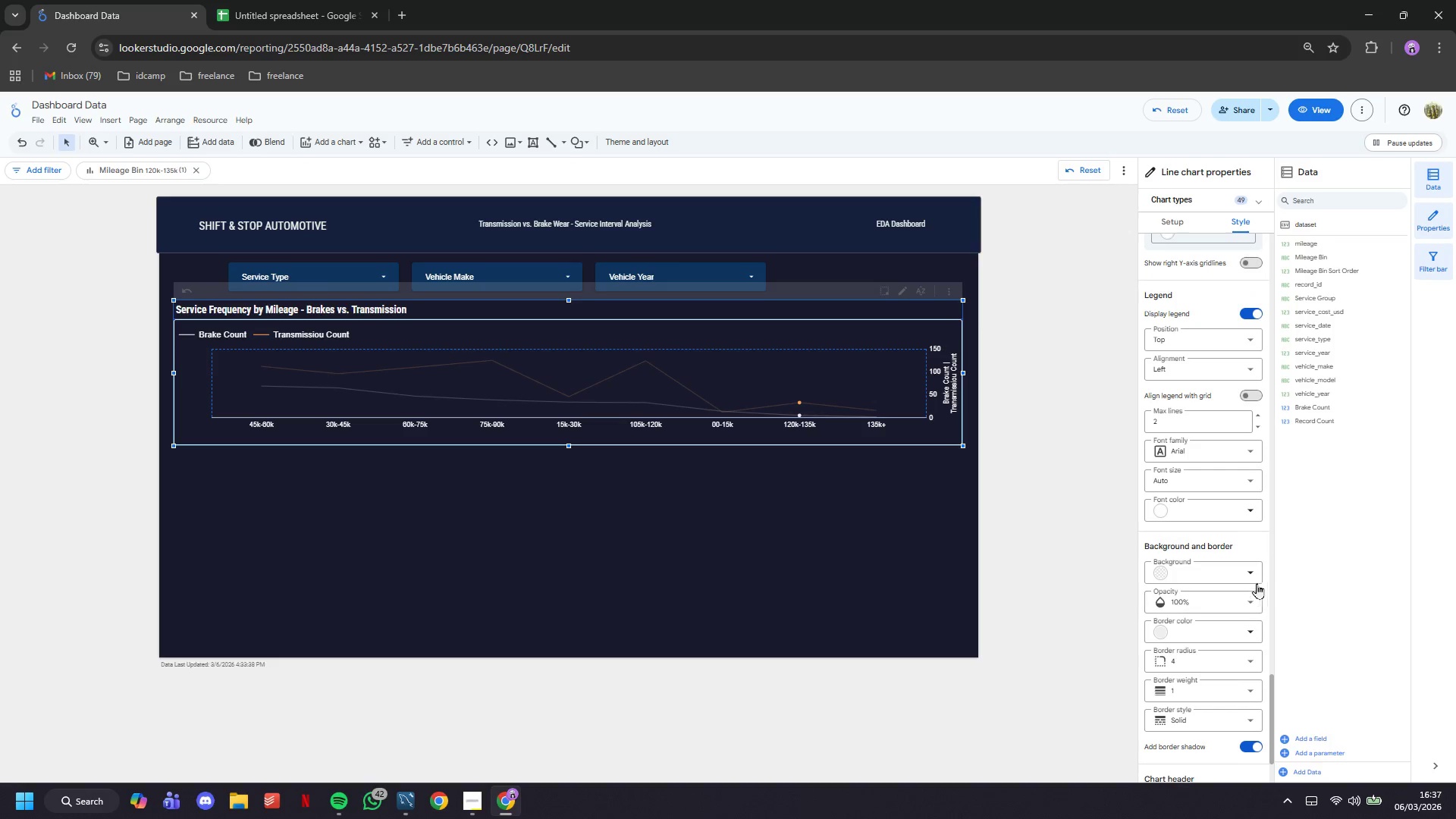 
left_click([1253, 577])
 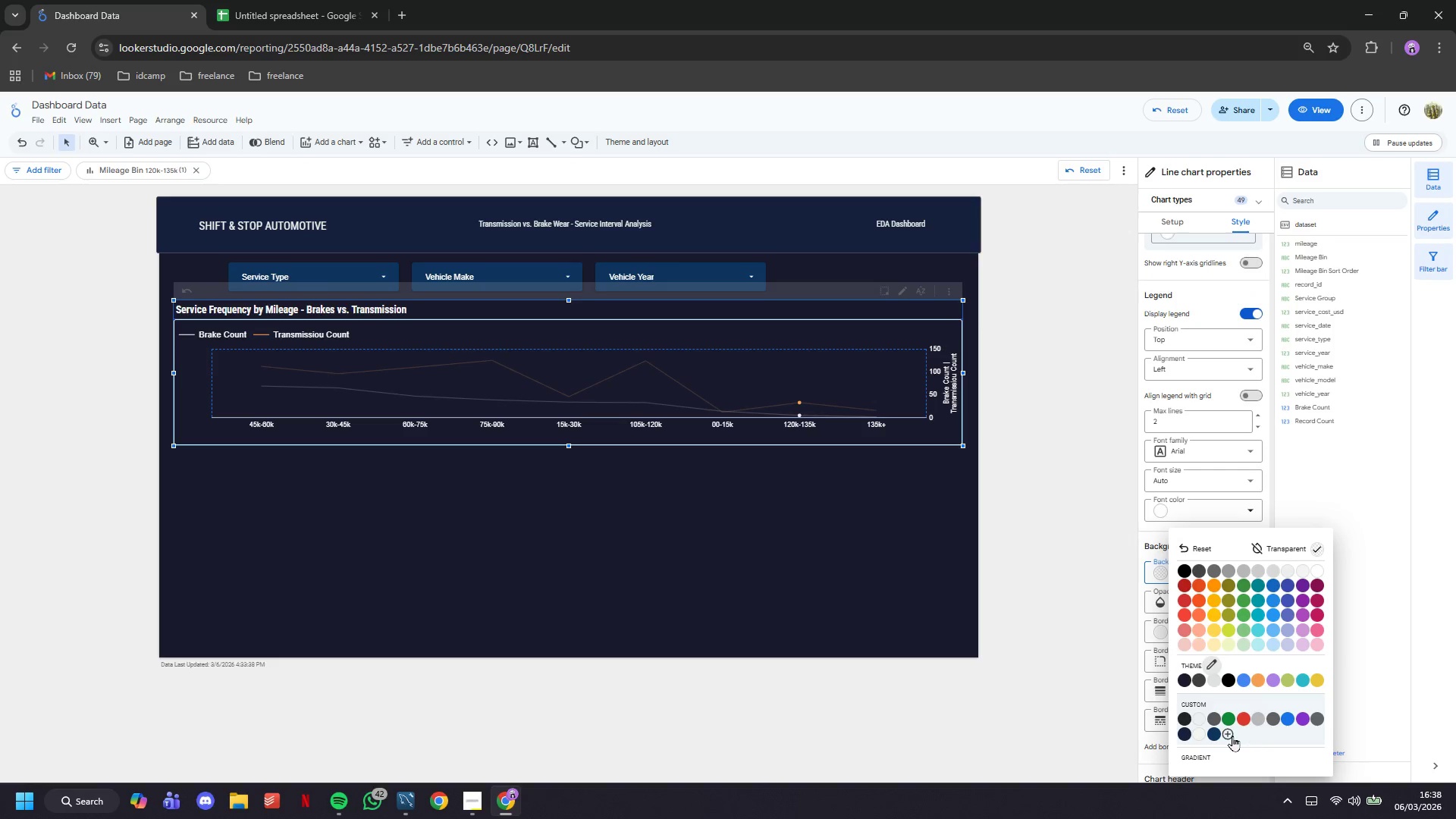 
left_click([1225, 735])
 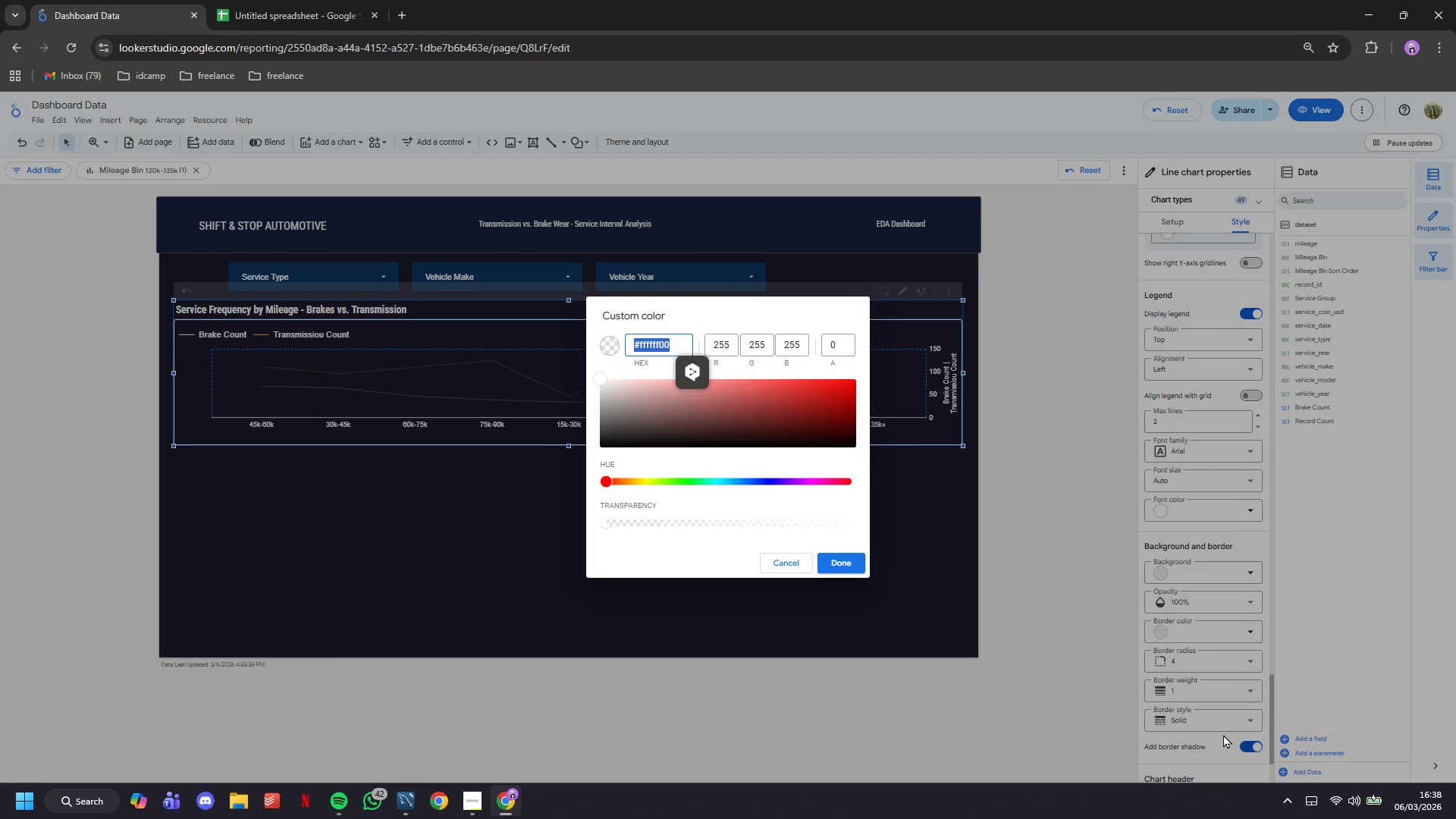 
type(#16213E)
 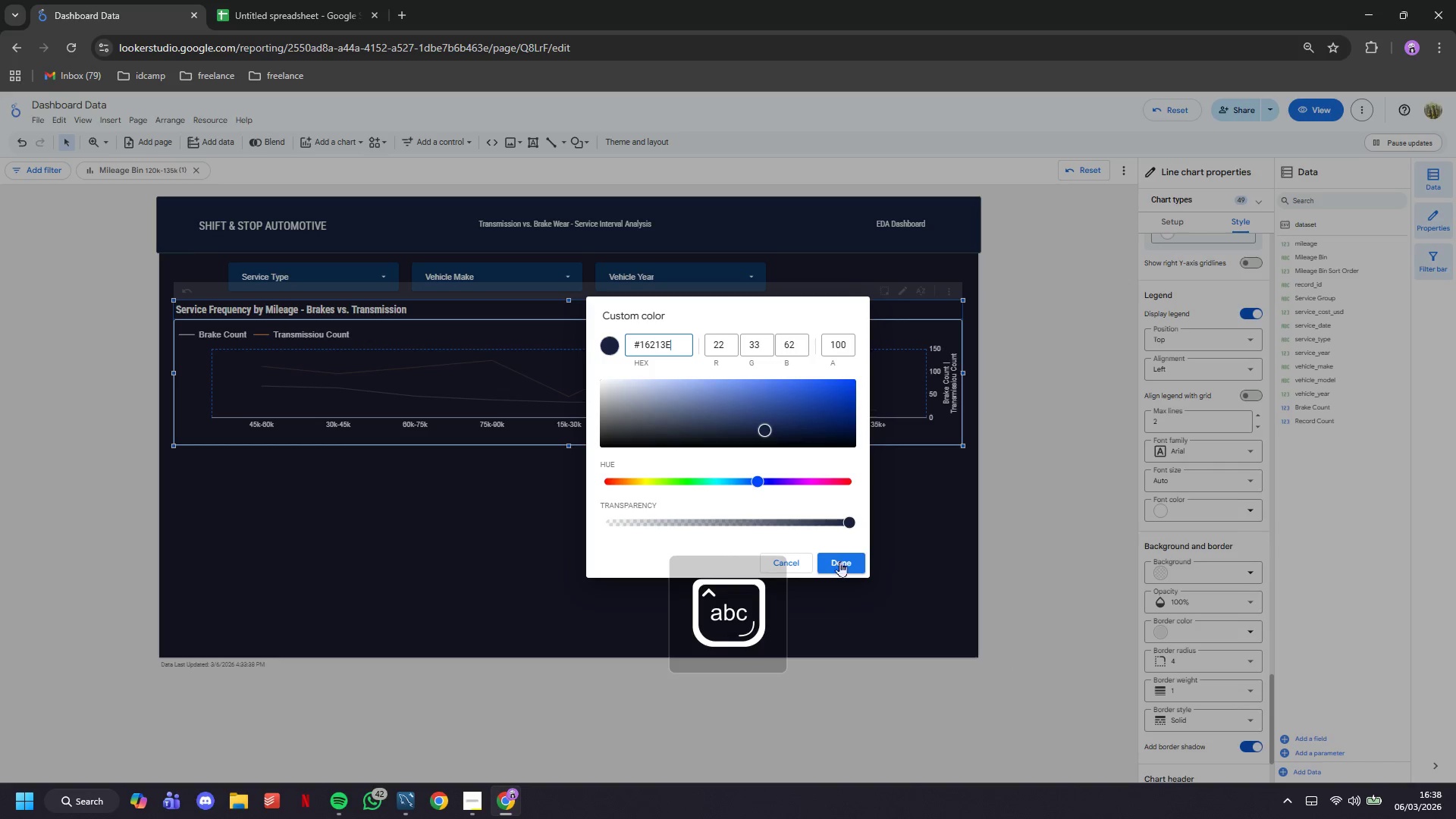 
left_click([836, 556])
 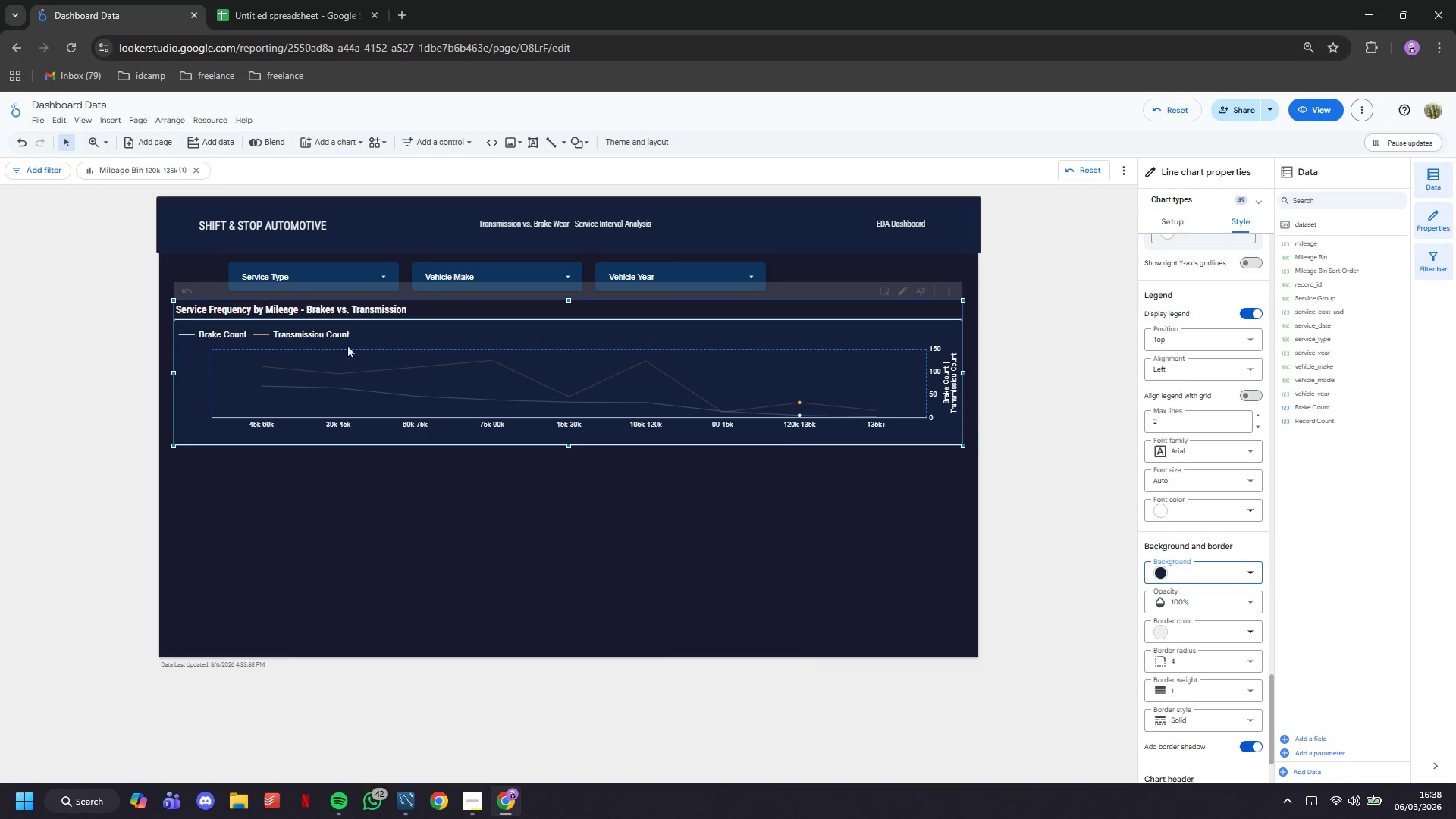 
left_click([192, 165])
 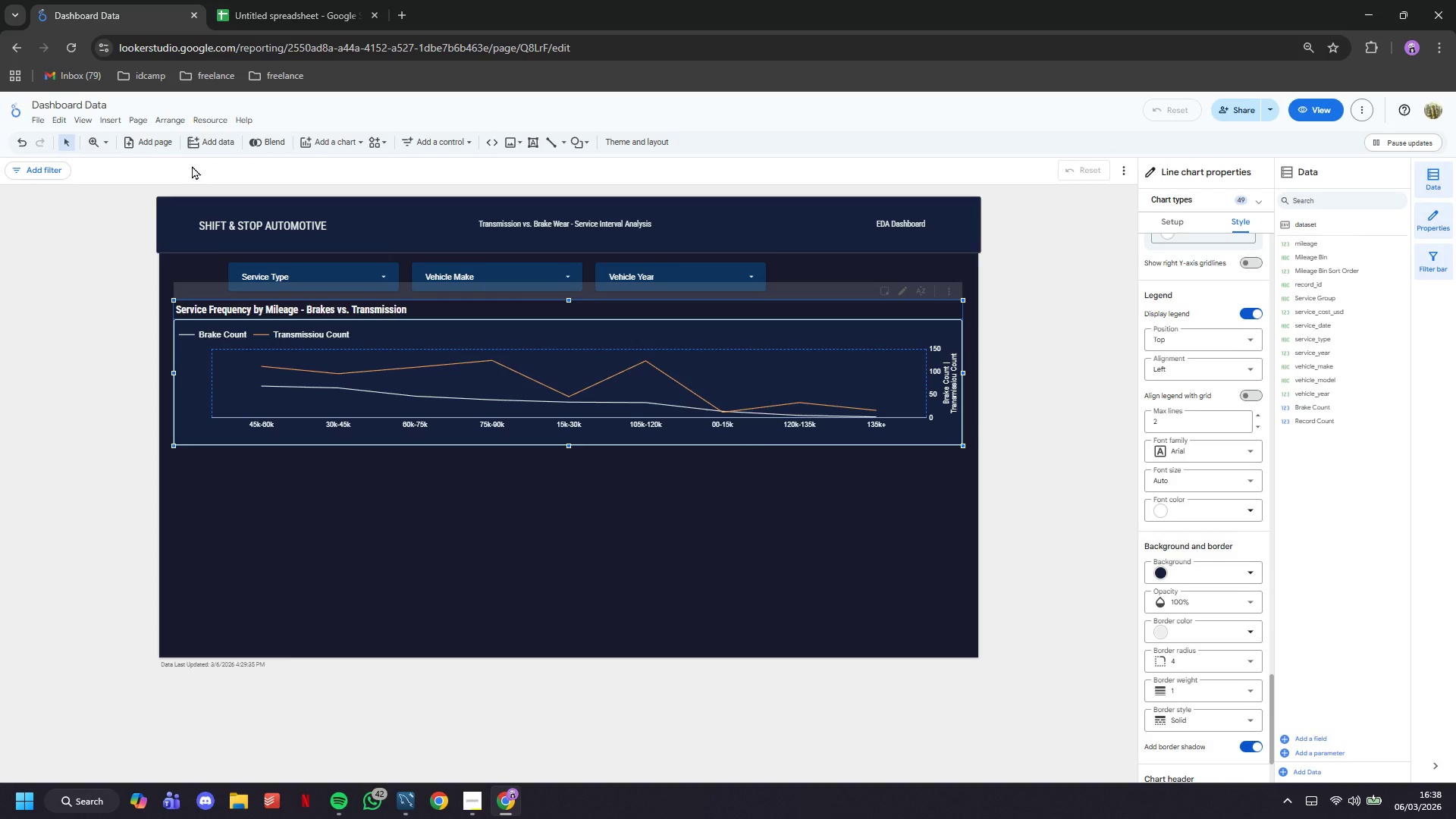 
left_click([356, 472])
 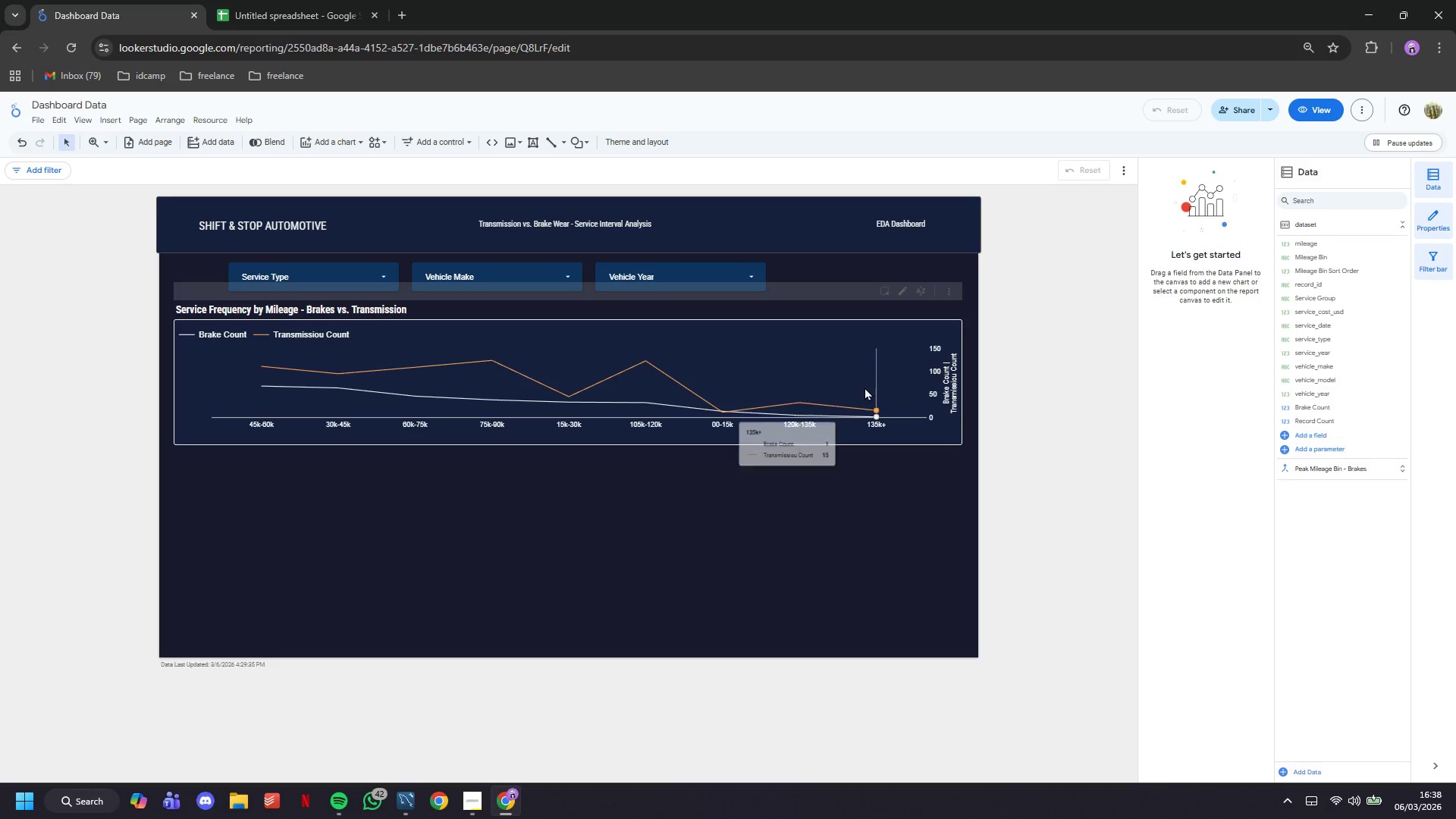 
left_click([886, 329])
 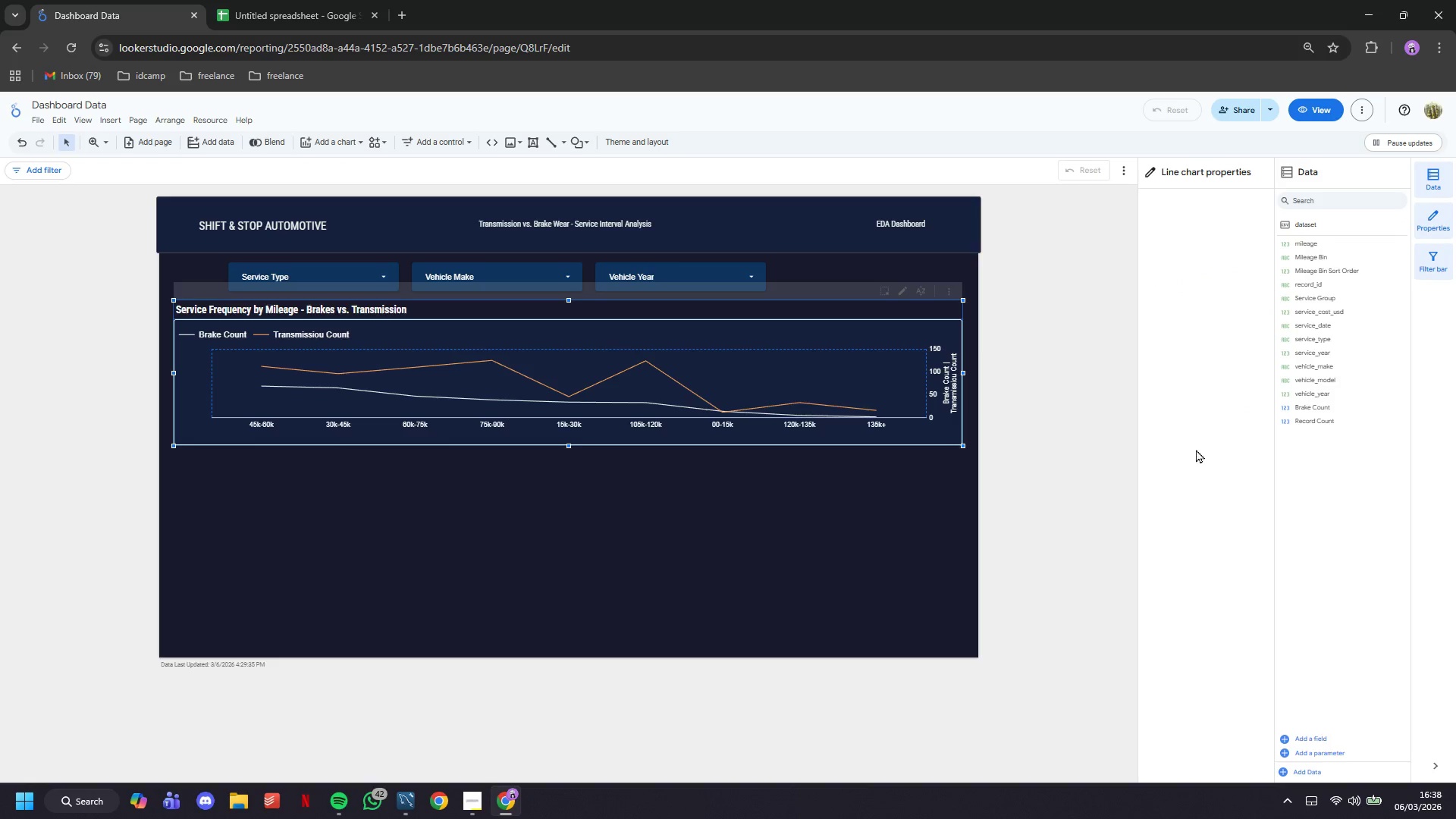 
scroll: coordinate [1207, 463], scroll_direction: down, amount: 5.0
 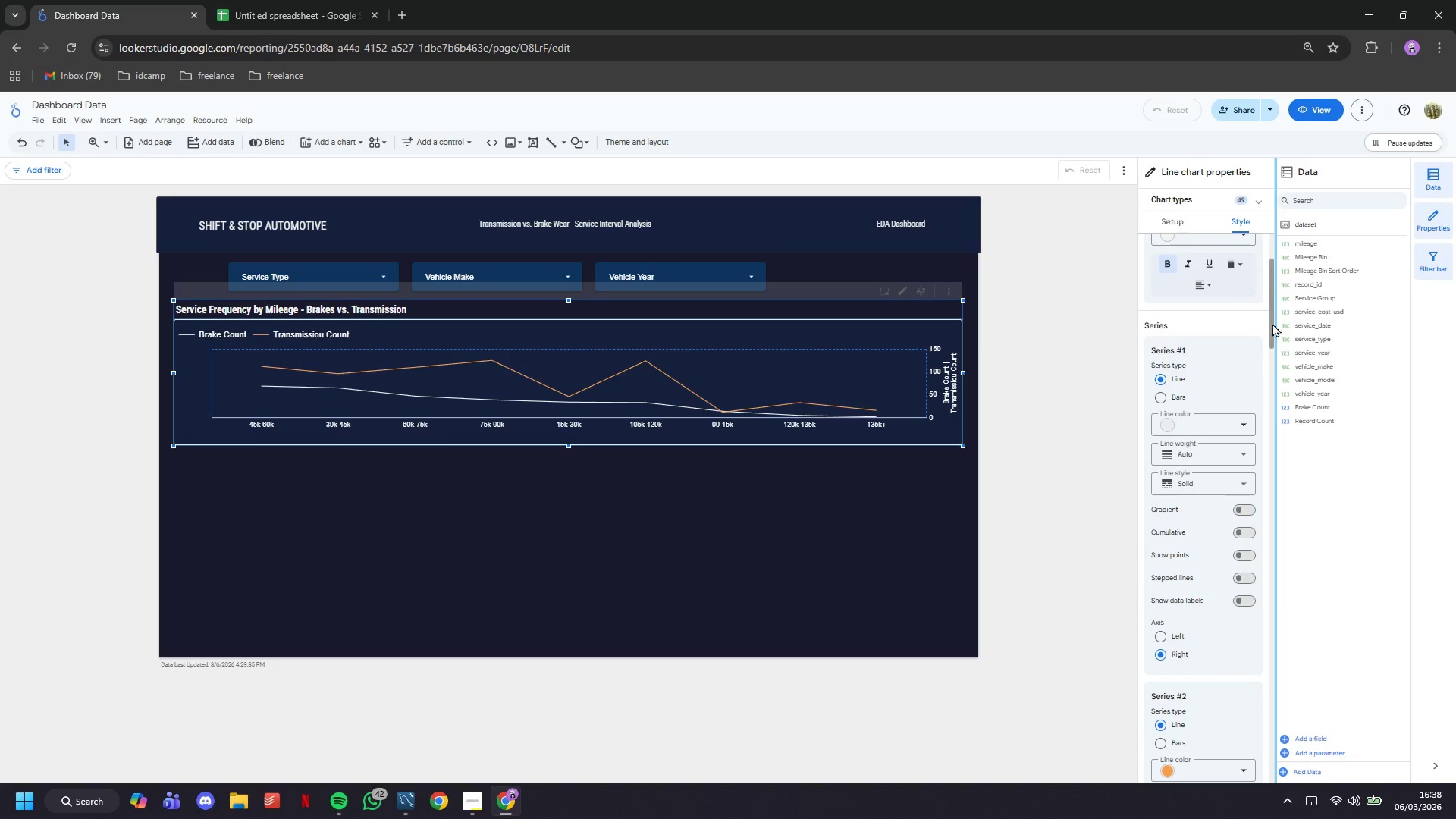 
left_click_drag(start_coordinate=[1271, 320], to_coordinate=[1264, 749])
 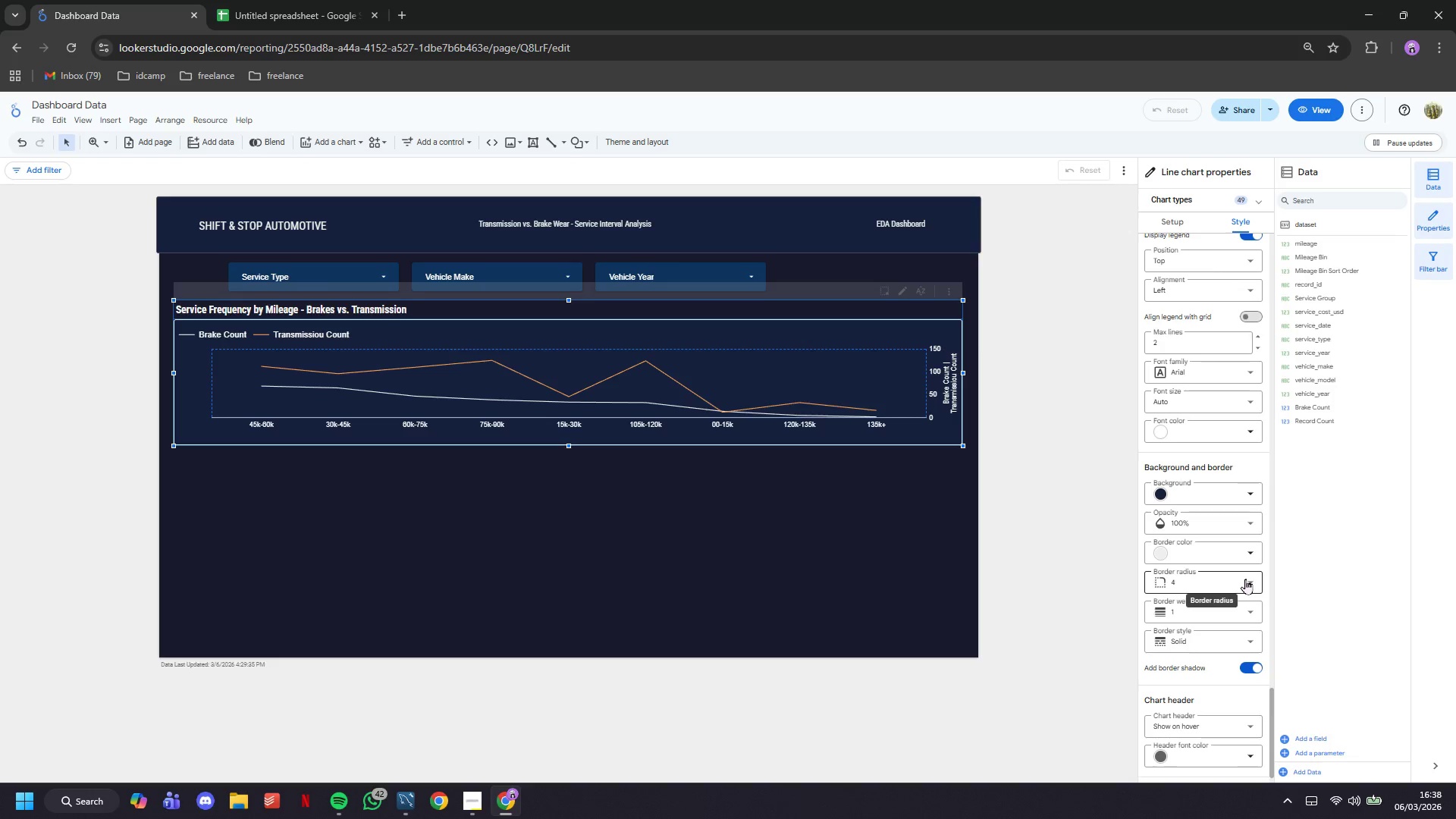 
left_click([1248, 553])
 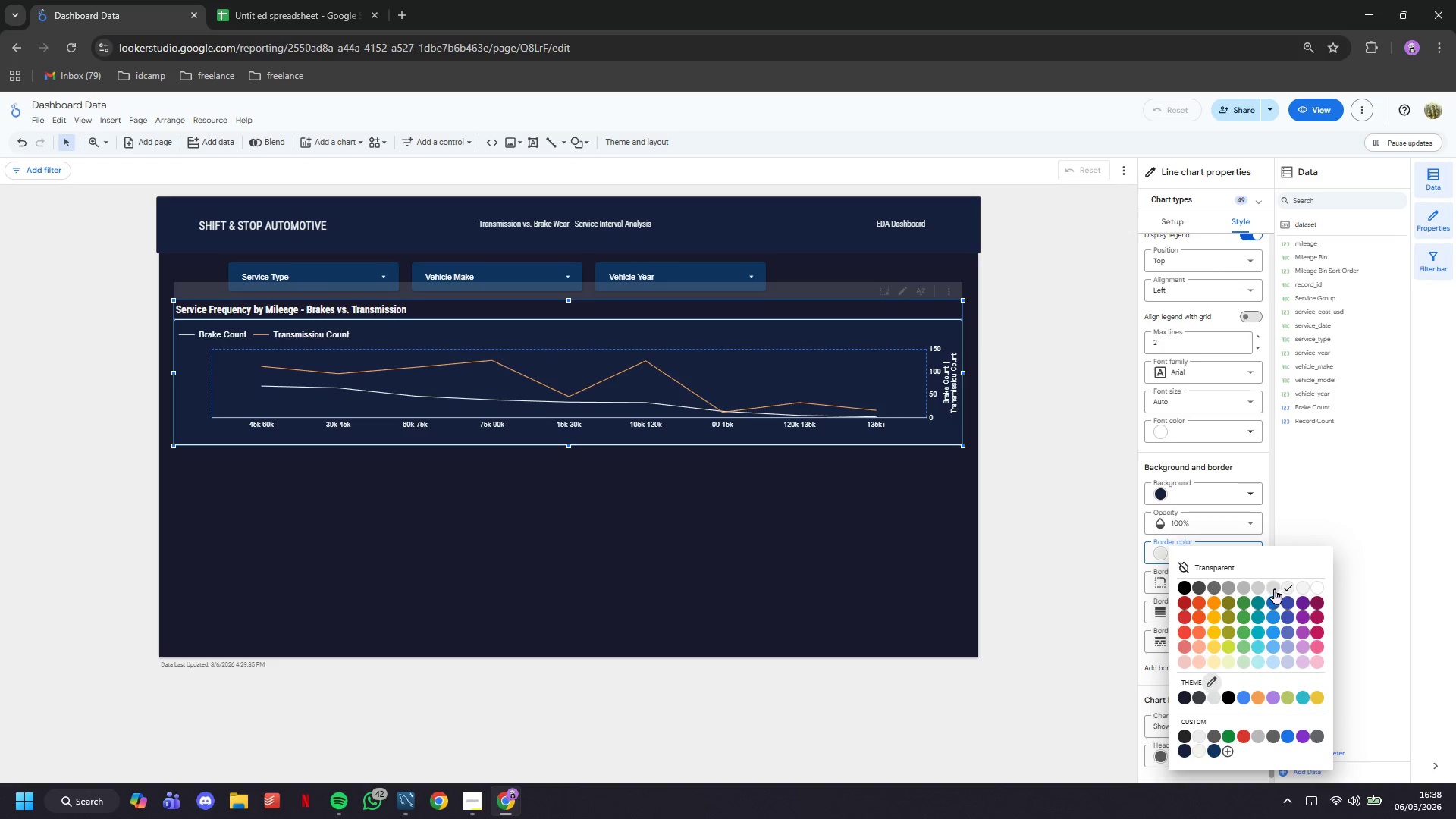 
left_click([1274, 588])
 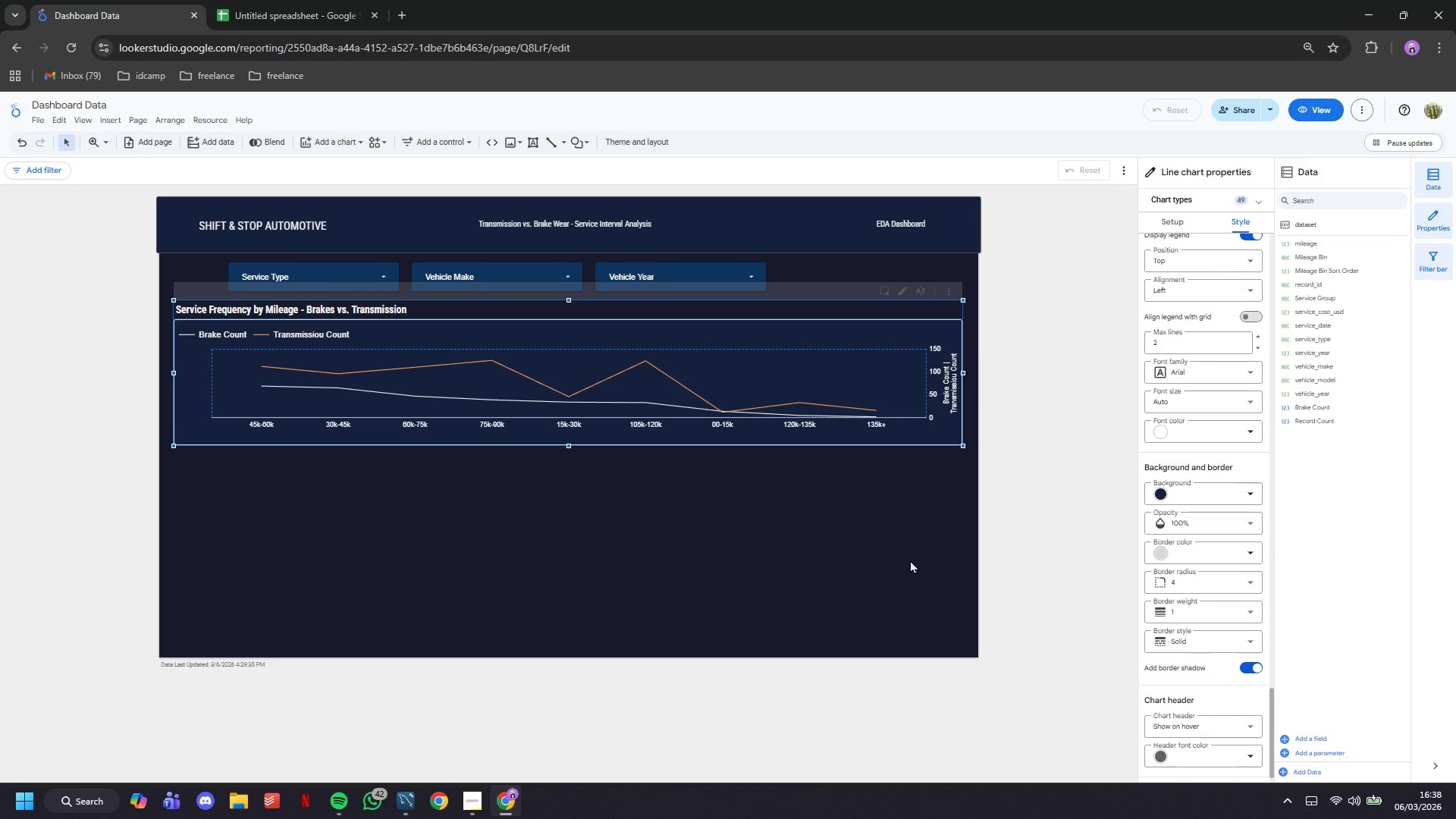 
left_click([814, 519])
 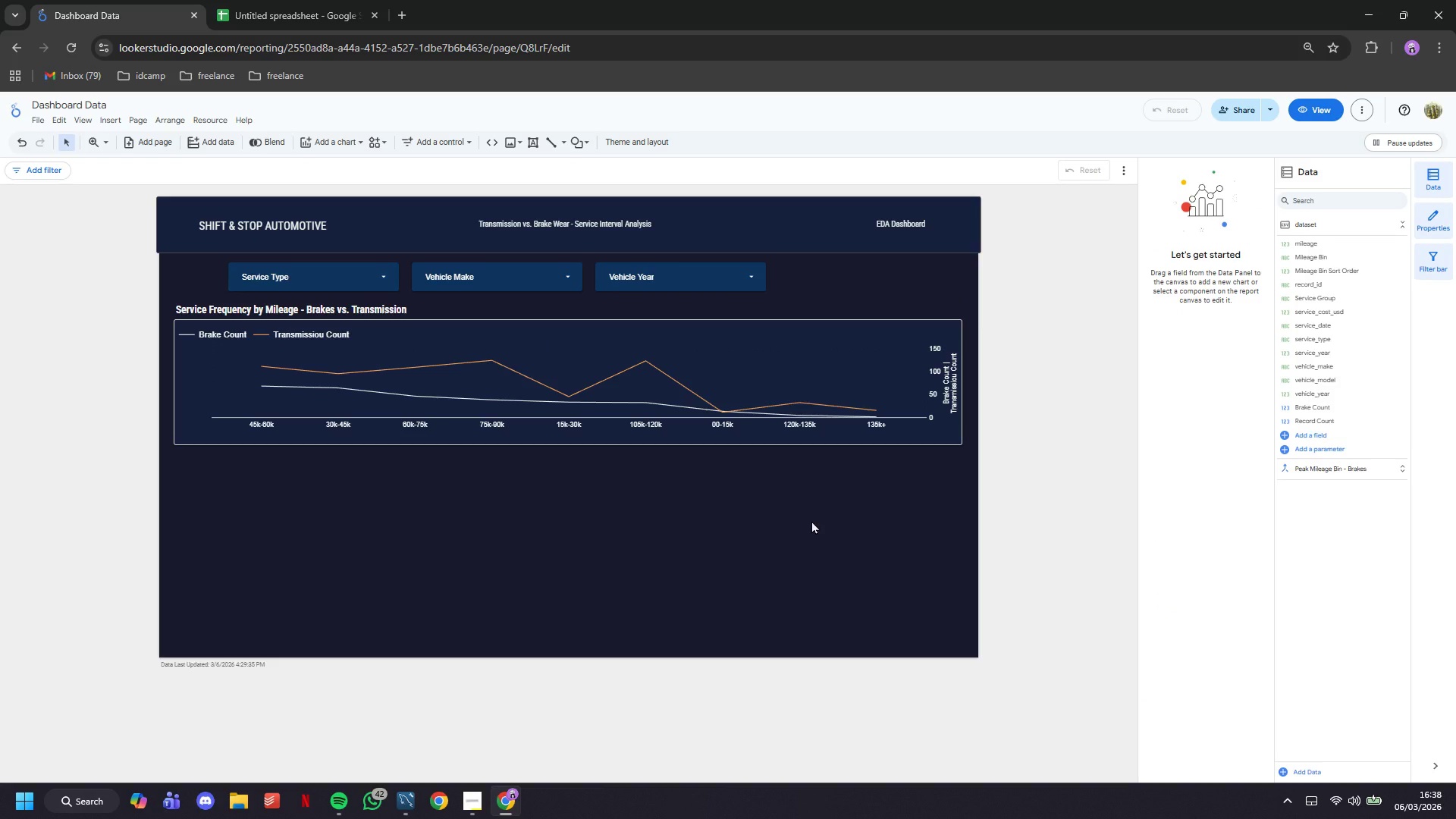 
wait(12.94)
 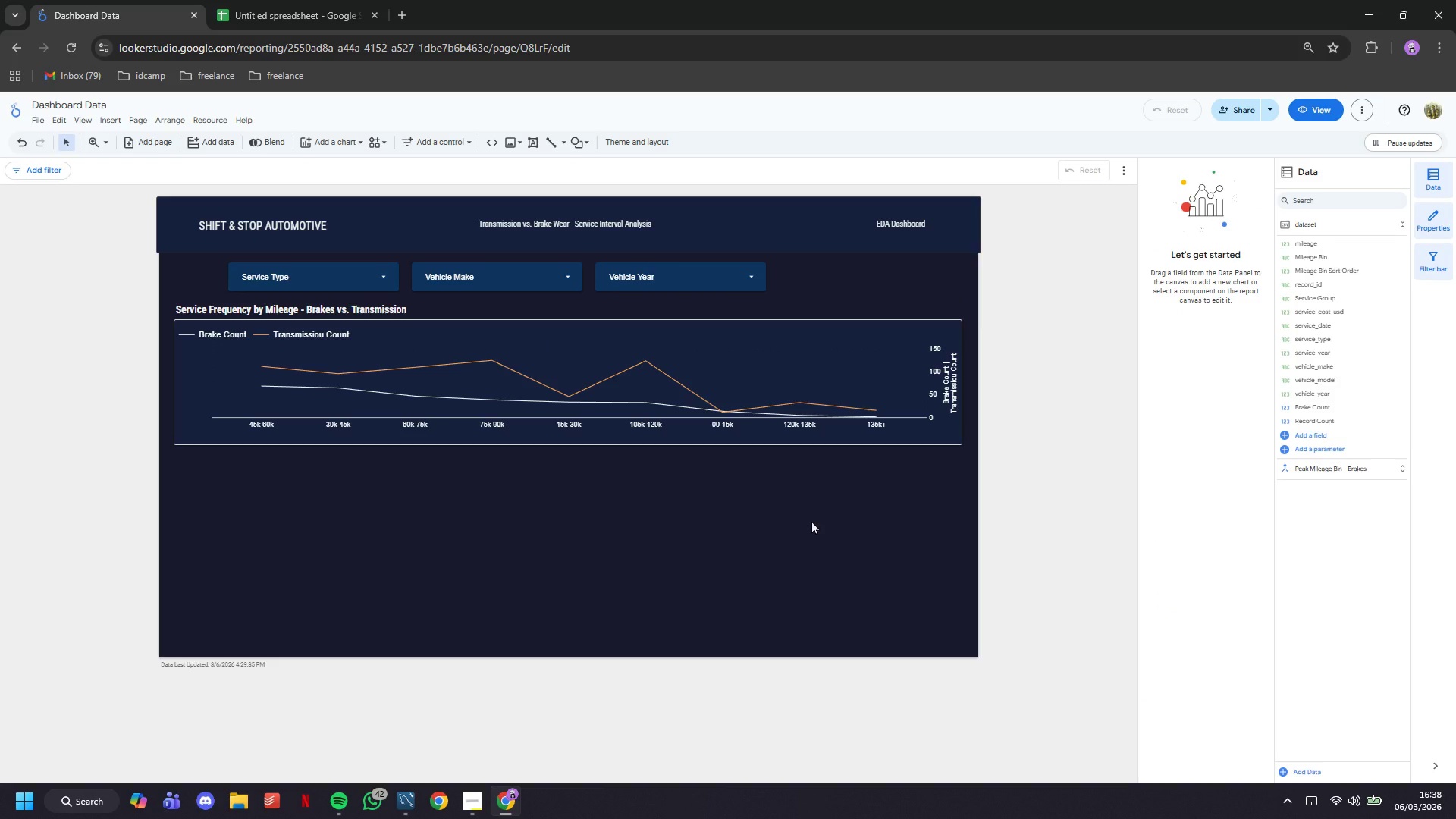 
left_click([466, 797])